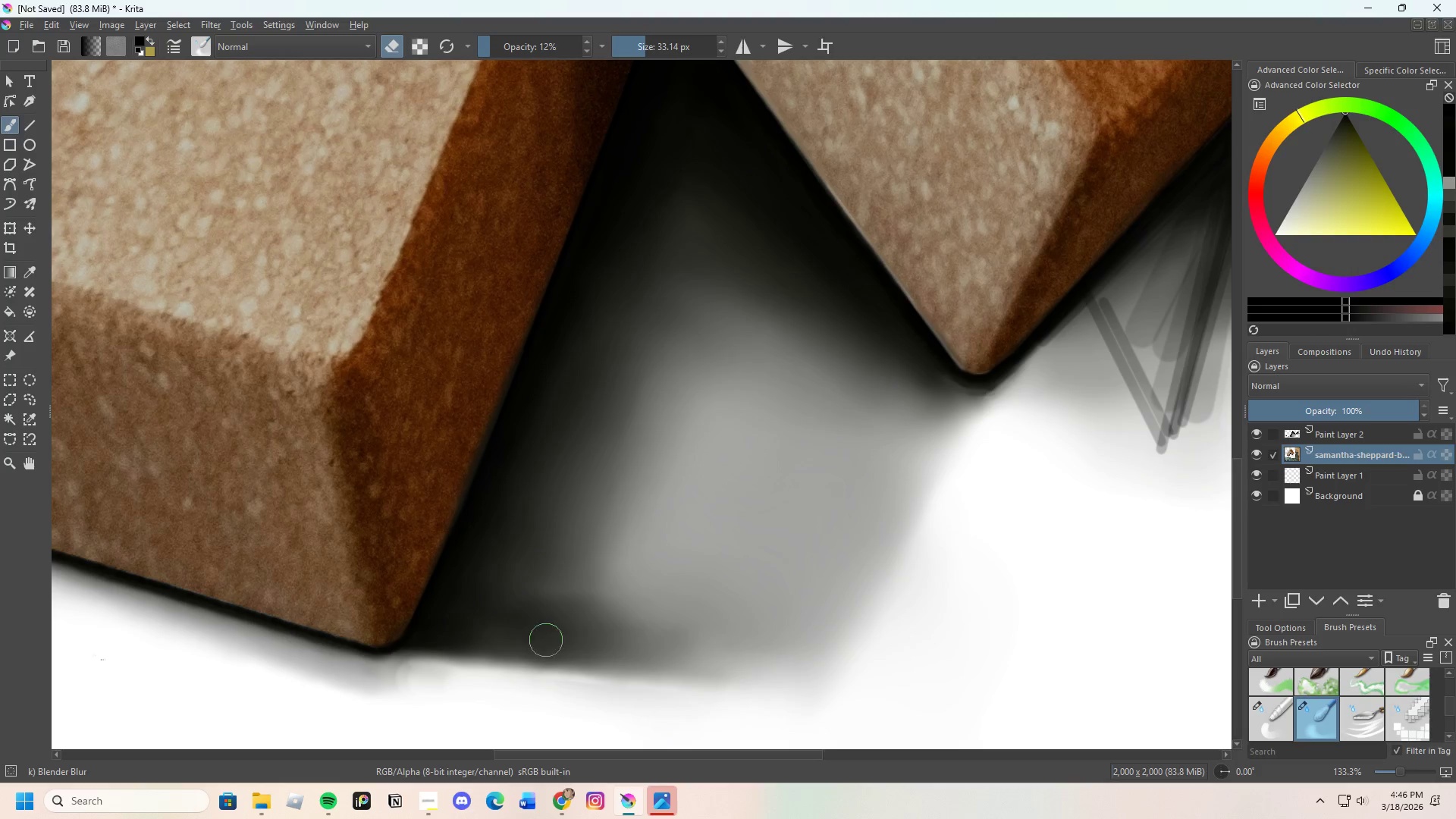 
left_click_drag(start_coordinate=[558, 642], to_coordinate=[645, 642])
 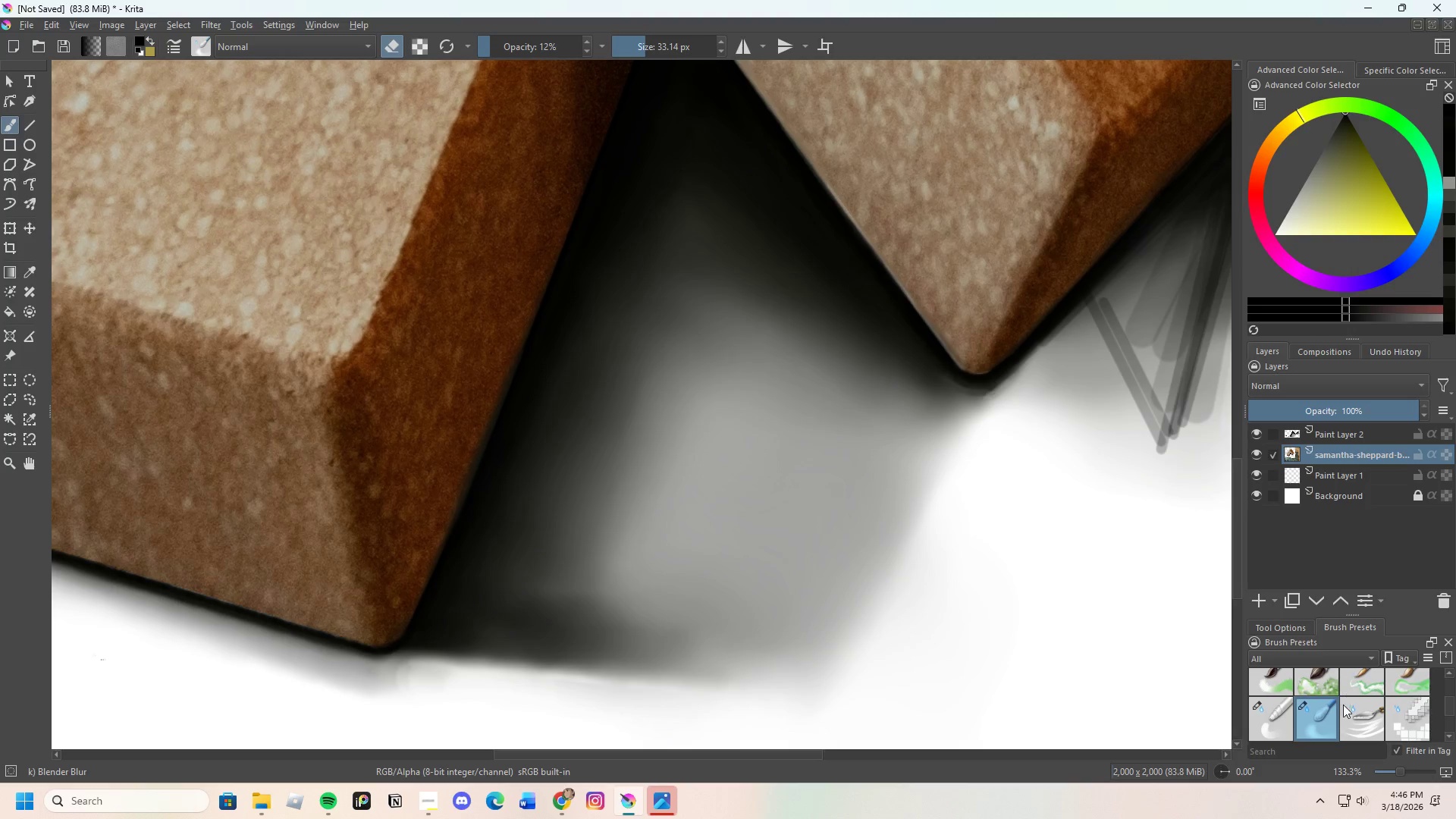 
scroll: coordinate [1346, 711], scroll_direction: up, amount: 7.0
 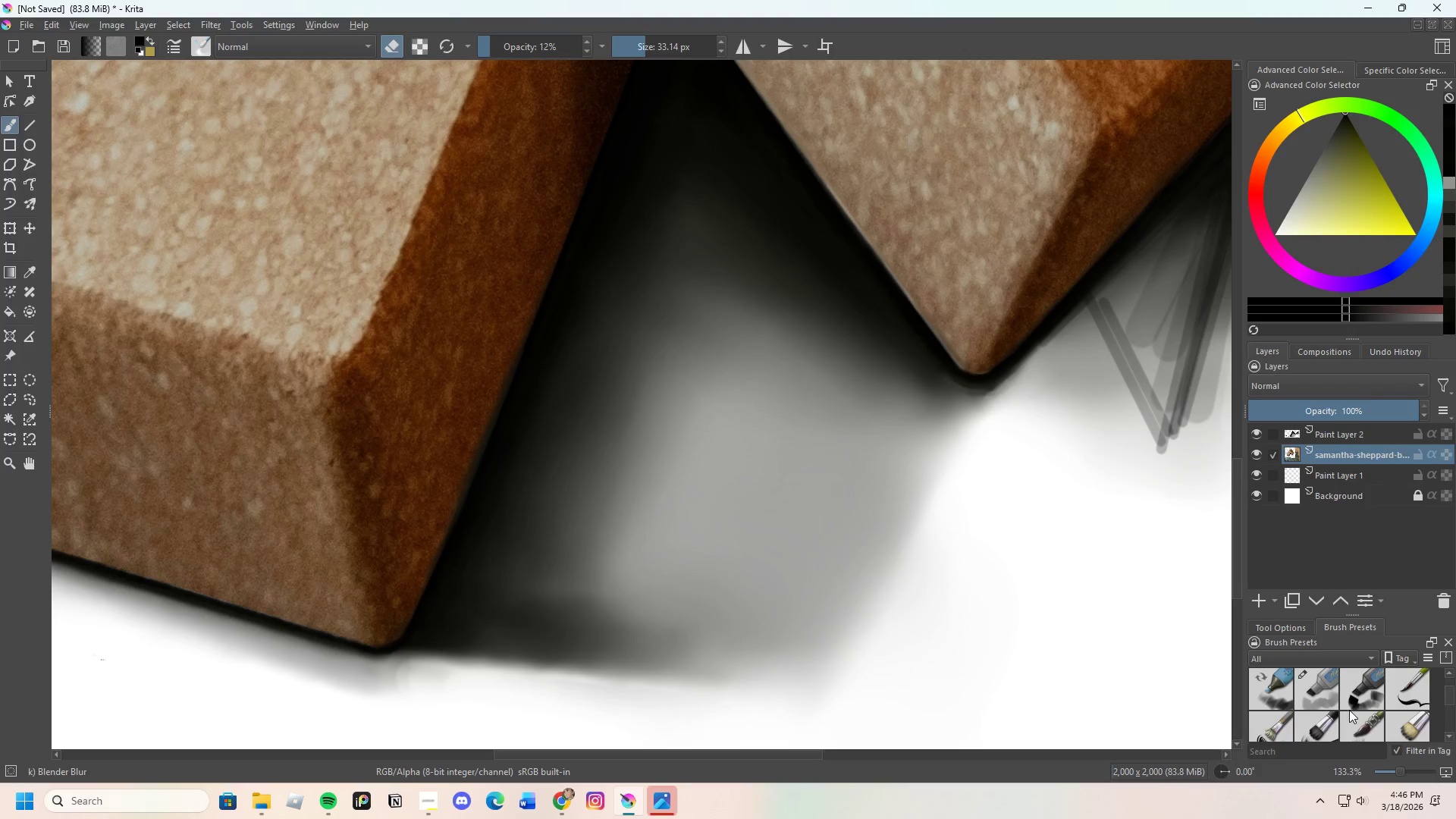 
scroll: coordinate [1349, 710], scroll_direction: down, amount: 3.0
 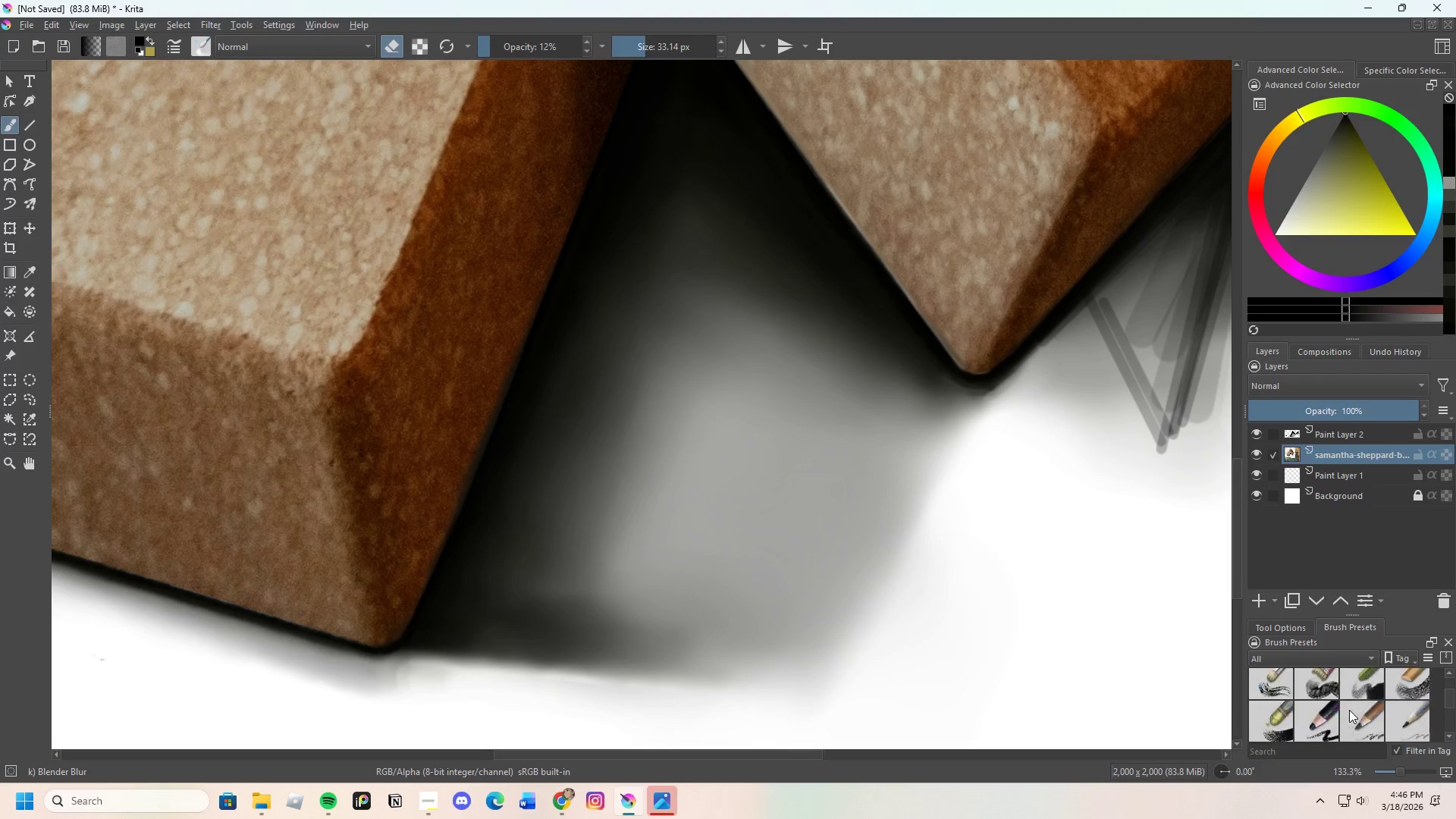 
scroll: coordinate [1367, 713], scroll_direction: up, amount: 7.0
 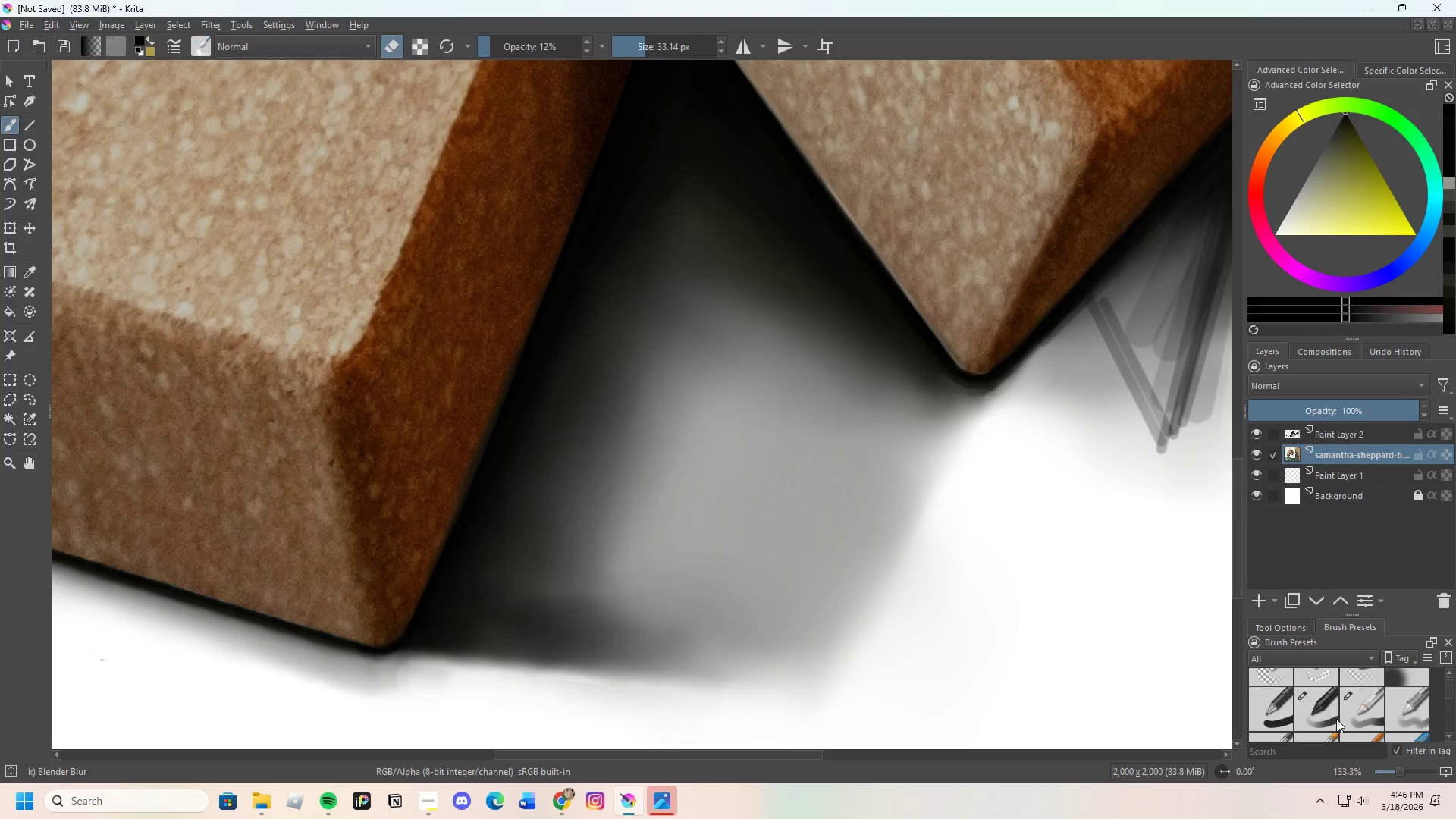 
left_click([1336, 719])
 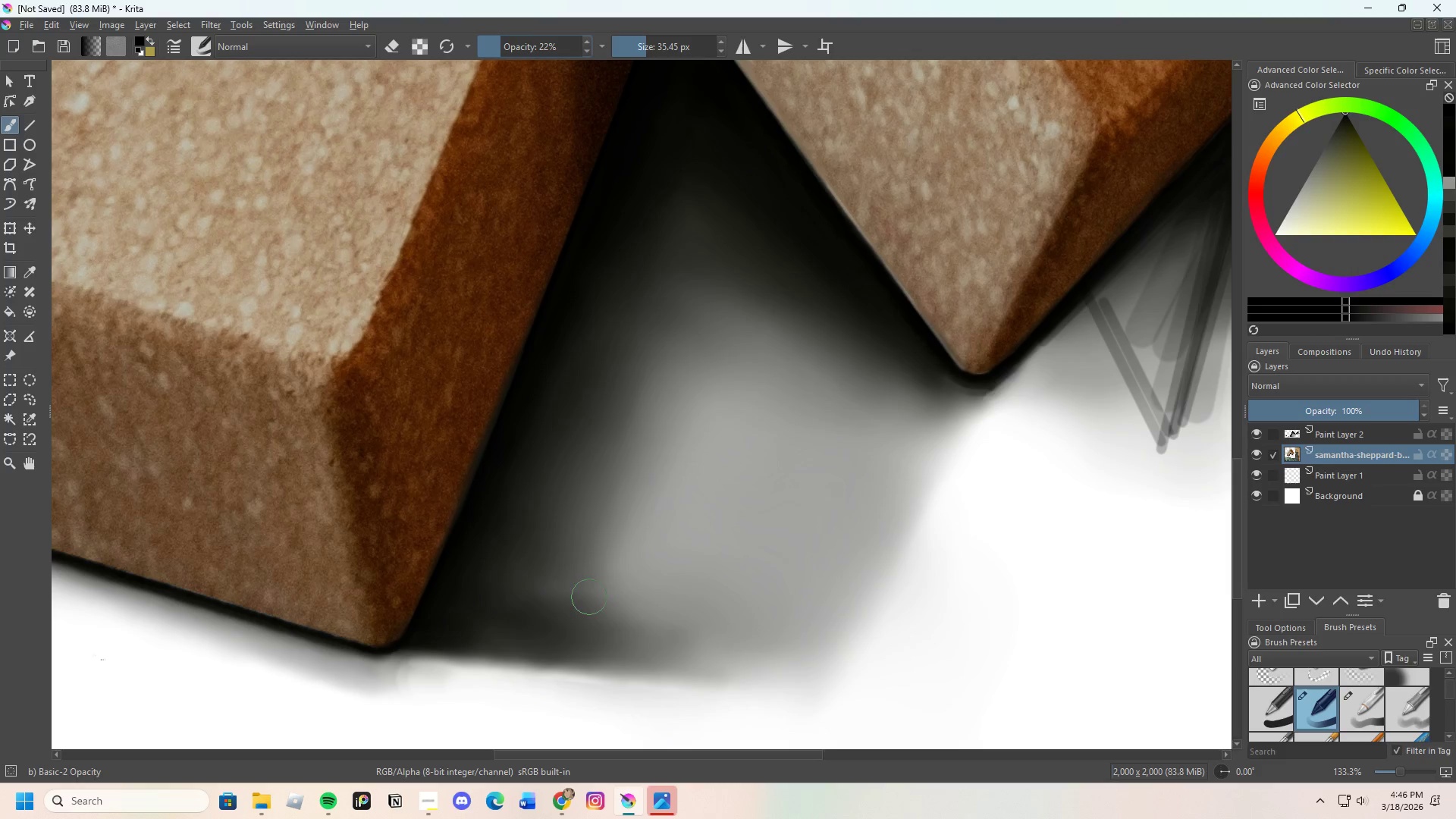 
left_click_drag(start_coordinate=[531, 614], to_coordinate=[603, 641])
 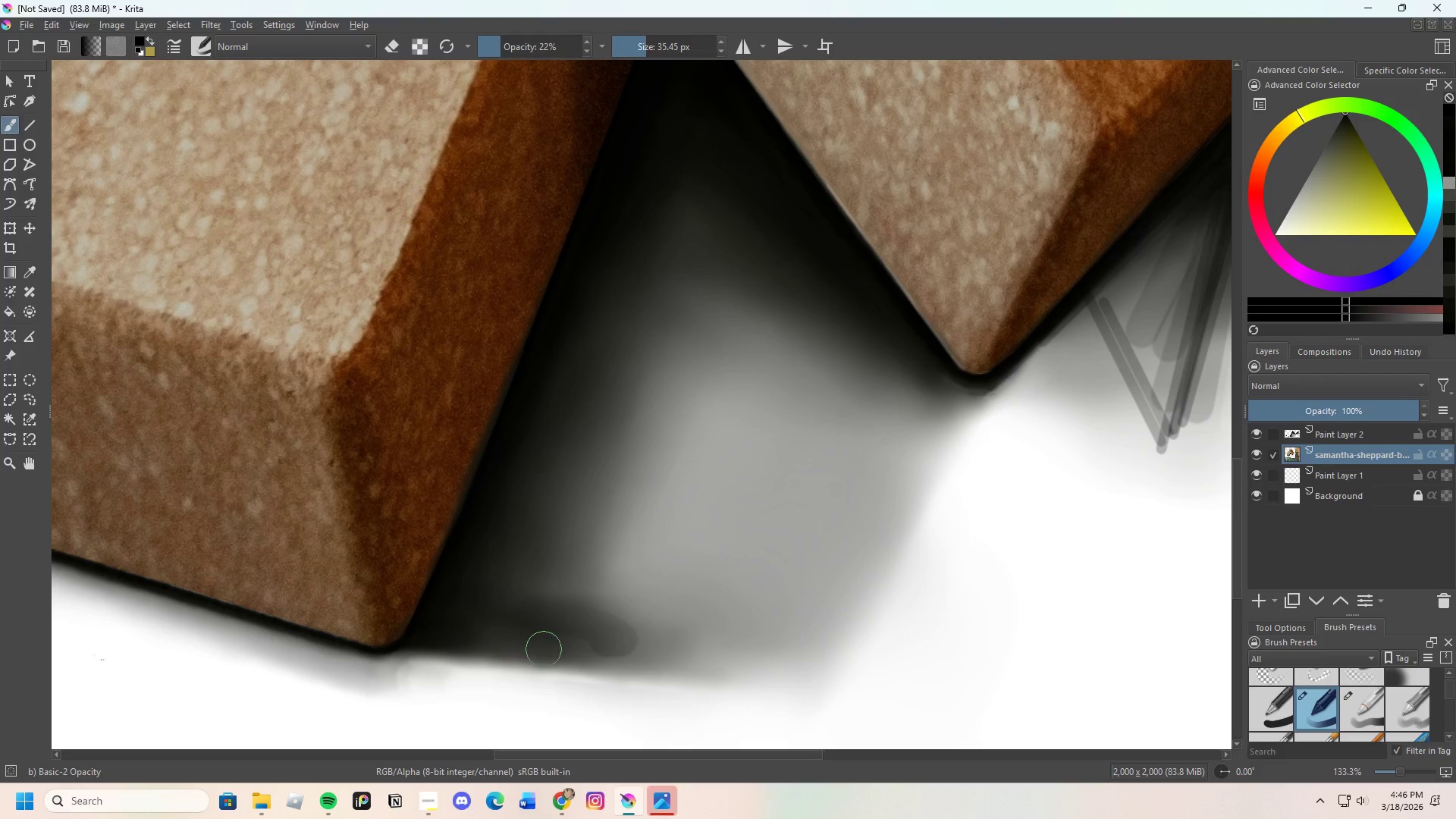 
key(E)
 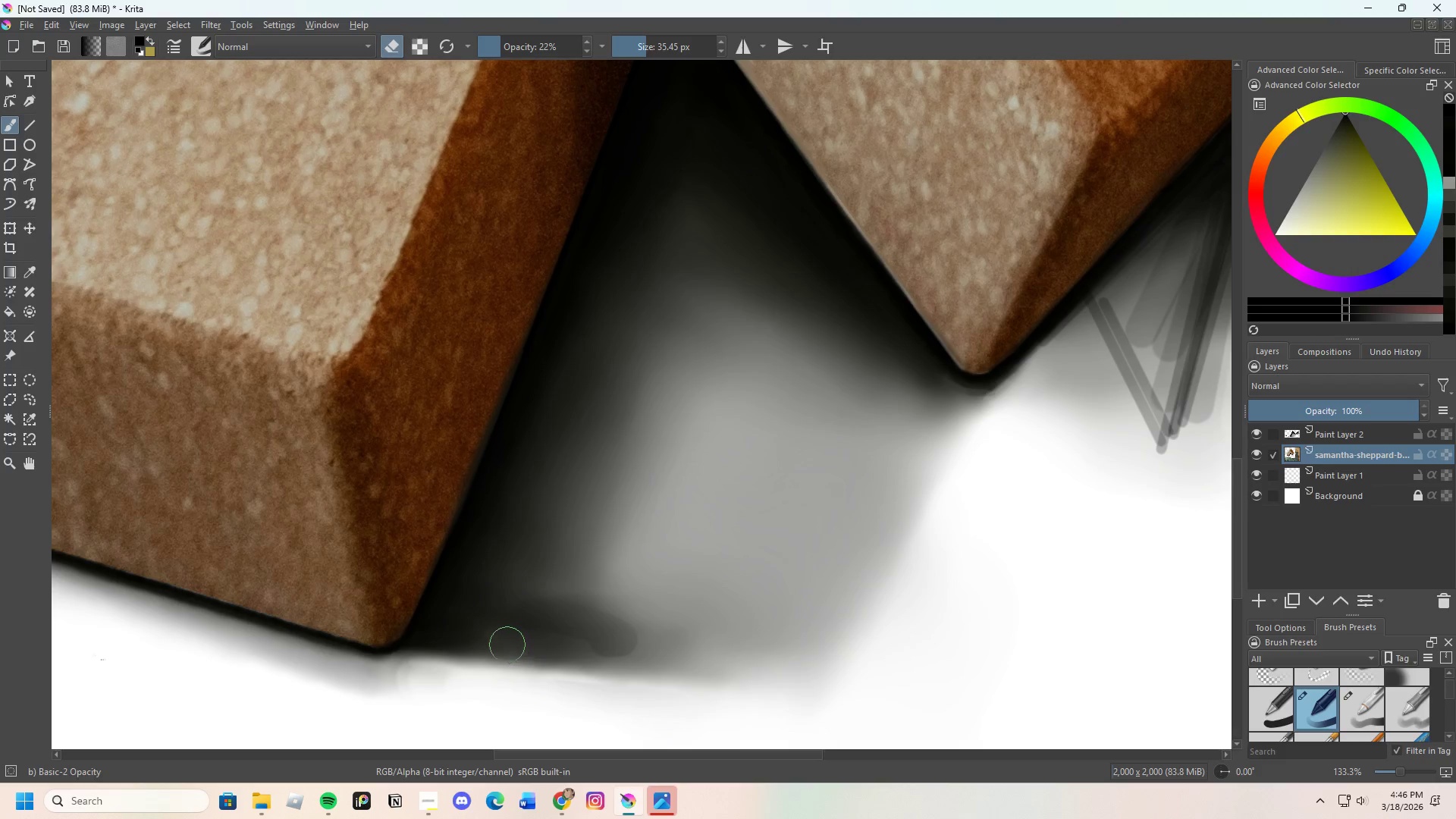 
left_click_drag(start_coordinate=[514, 647], to_coordinate=[607, 664])
 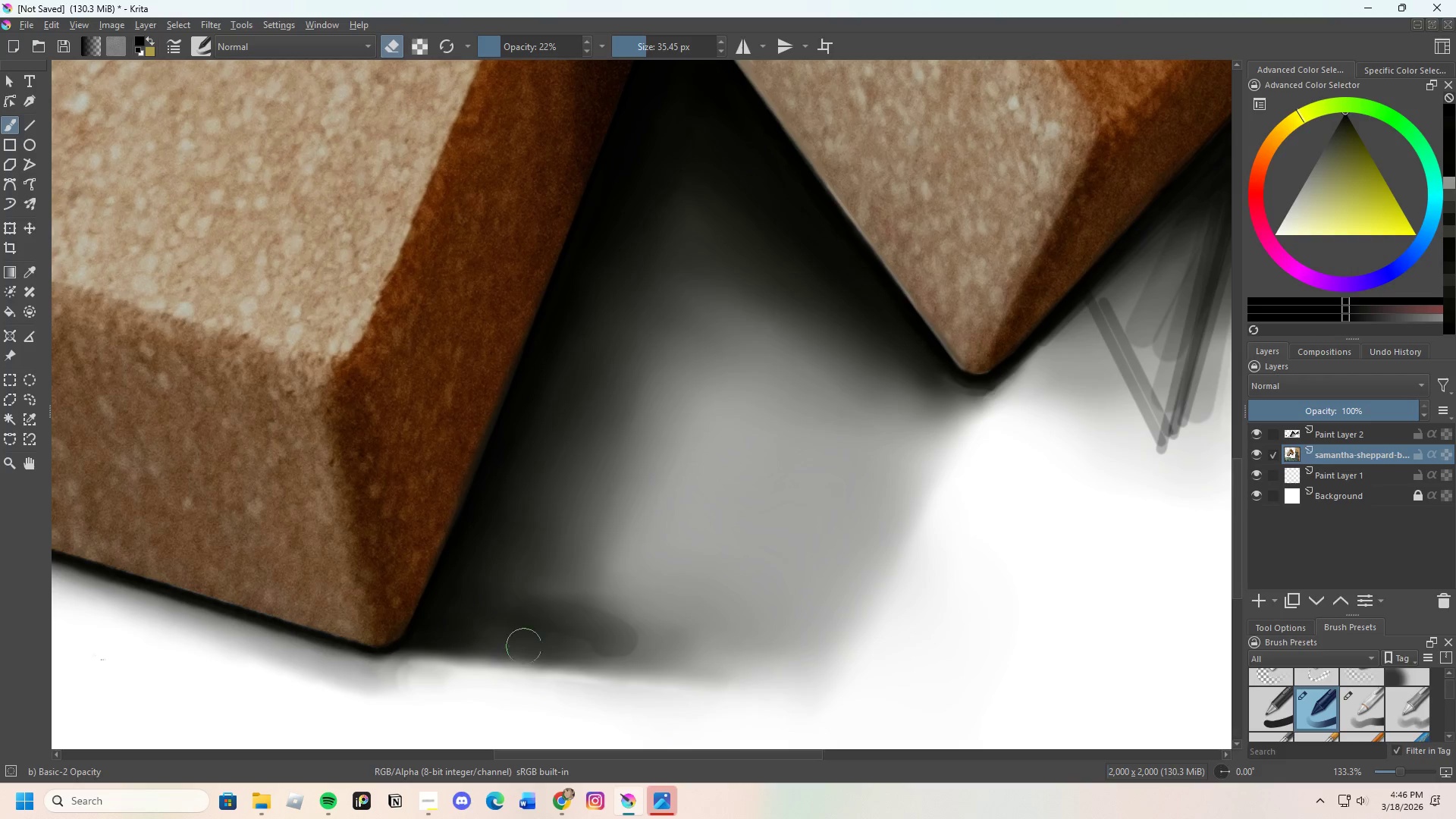 
left_click_drag(start_coordinate=[558, 646], to_coordinate=[586, 639])
 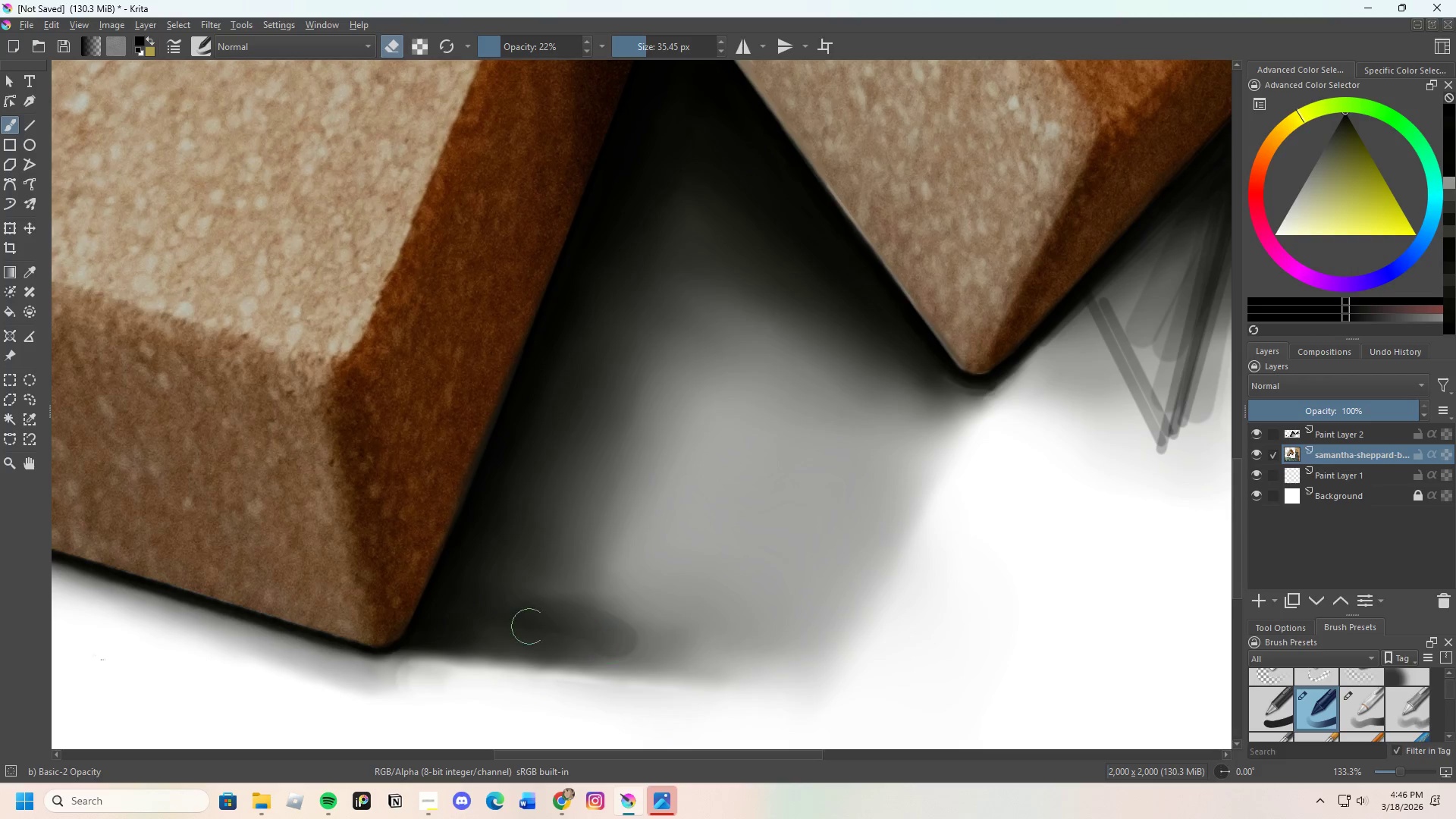 
left_click_drag(start_coordinate=[552, 626], to_coordinate=[587, 626])
 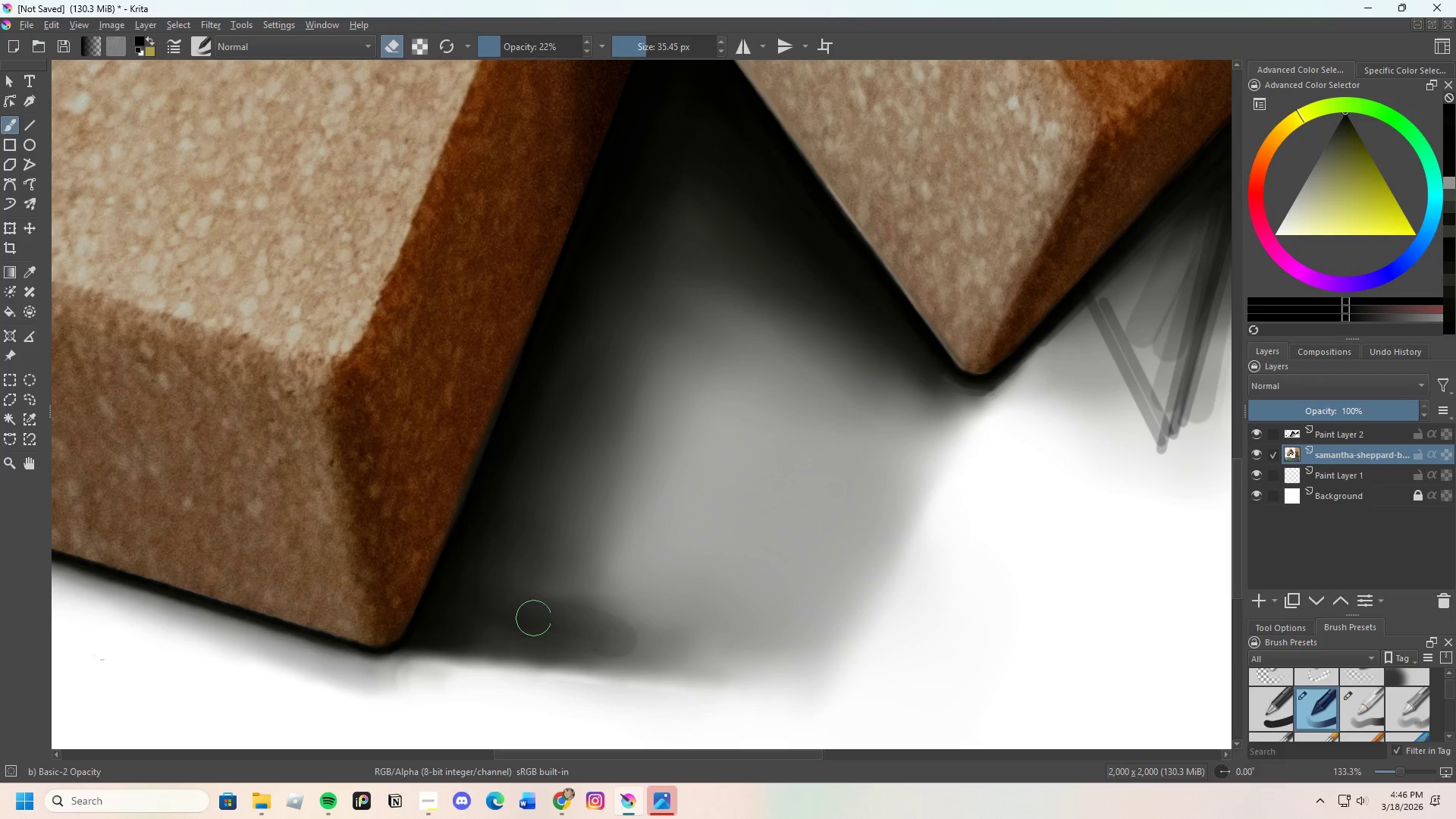 
left_click_drag(start_coordinate=[593, 618], to_coordinate=[585, 614])
 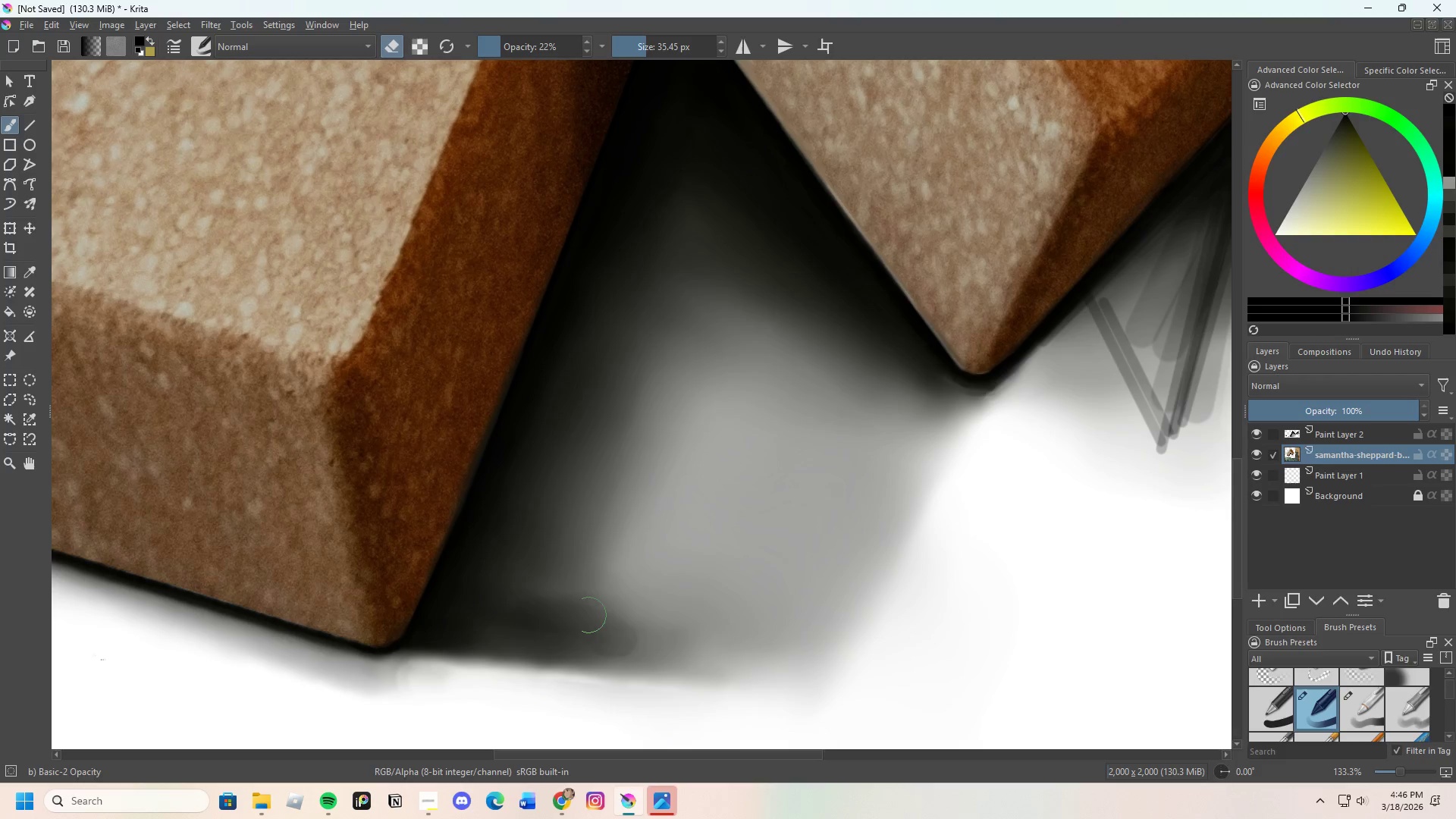 
left_click_drag(start_coordinate=[579, 632], to_coordinate=[616, 637])
 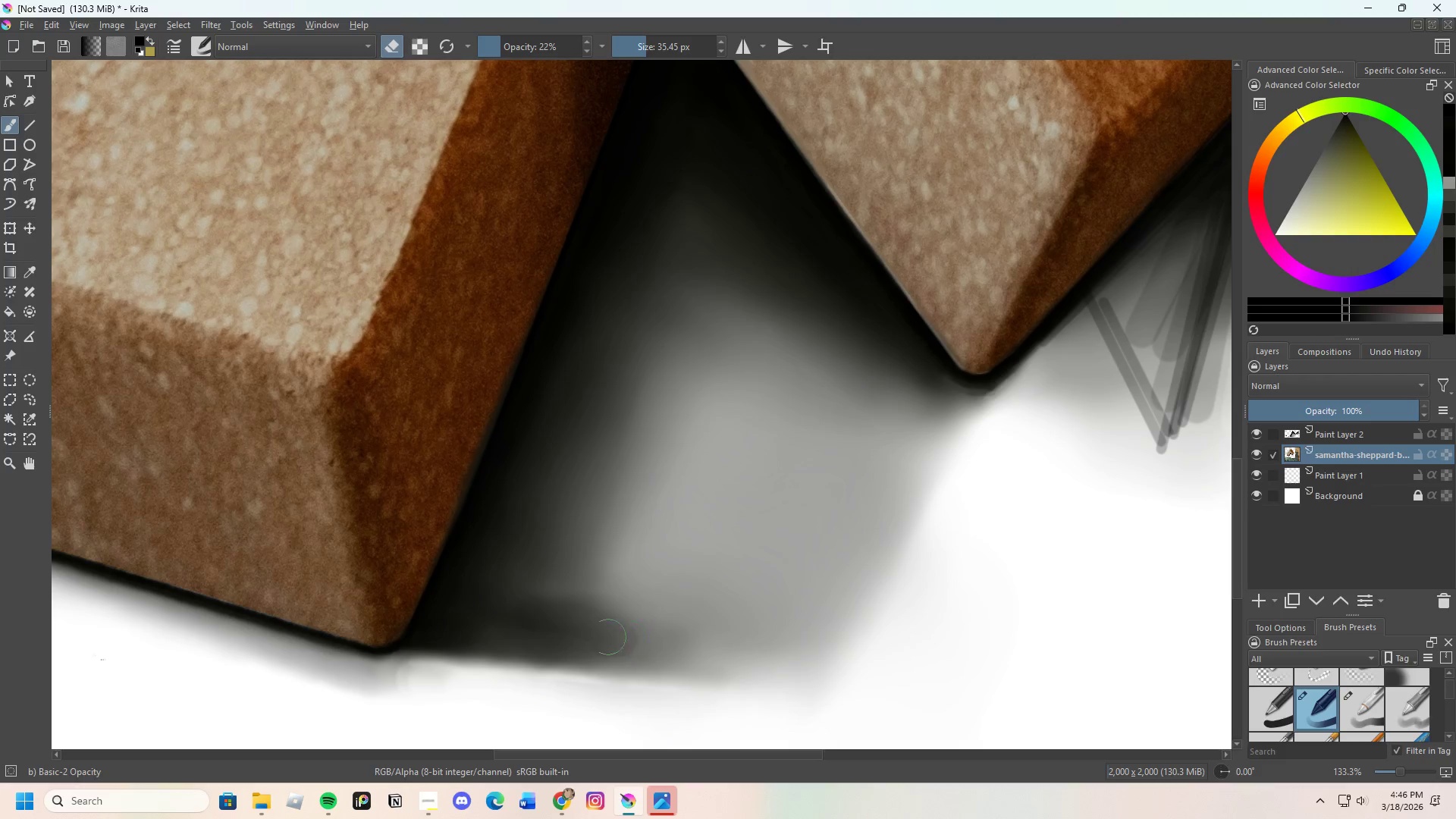 
left_click_drag(start_coordinate=[612, 642], to_coordinate=[605, 631])
 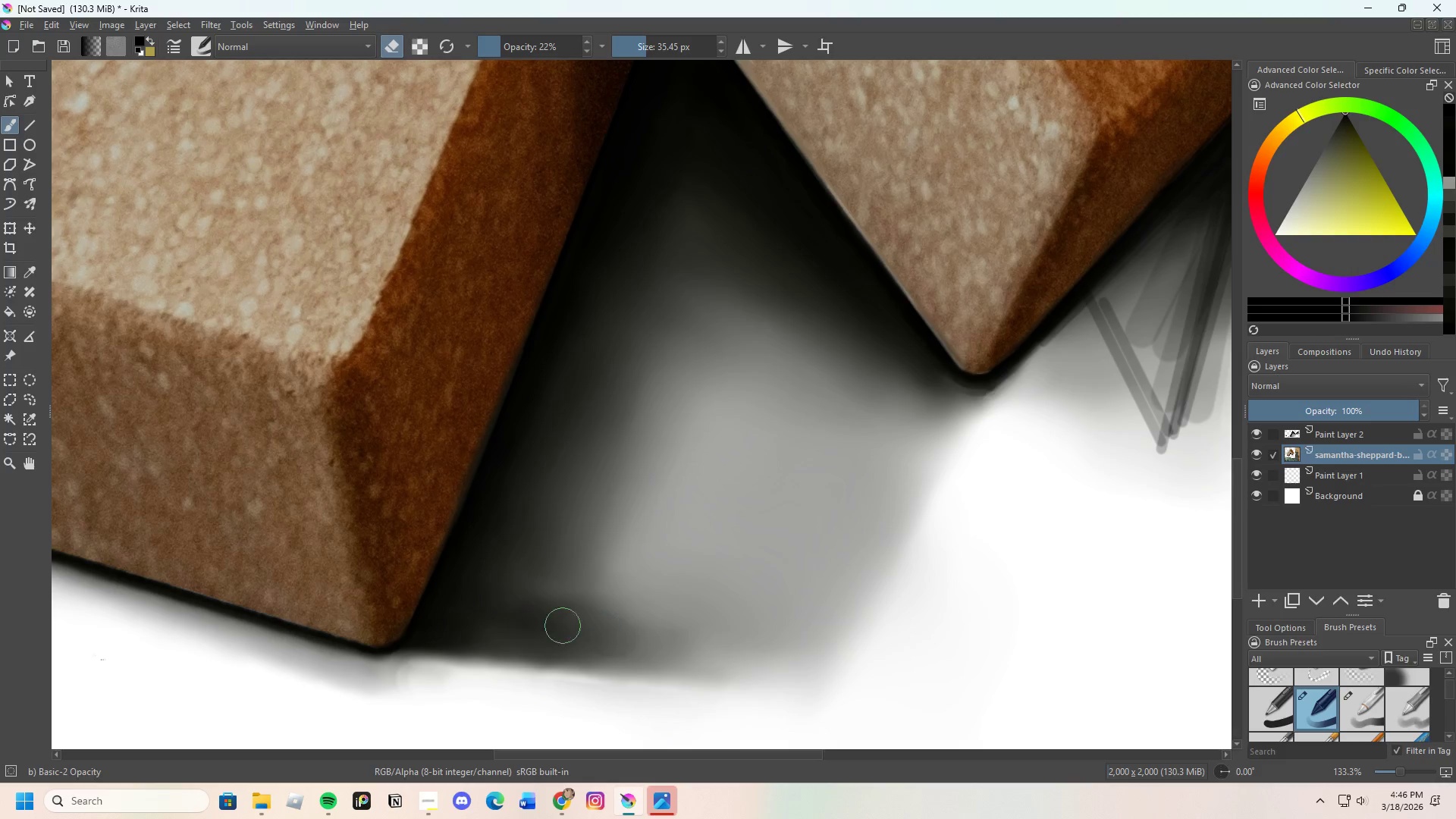 
left_click_drag(start_coordinate=[544, 626], to_coordinate=[573, 620])
 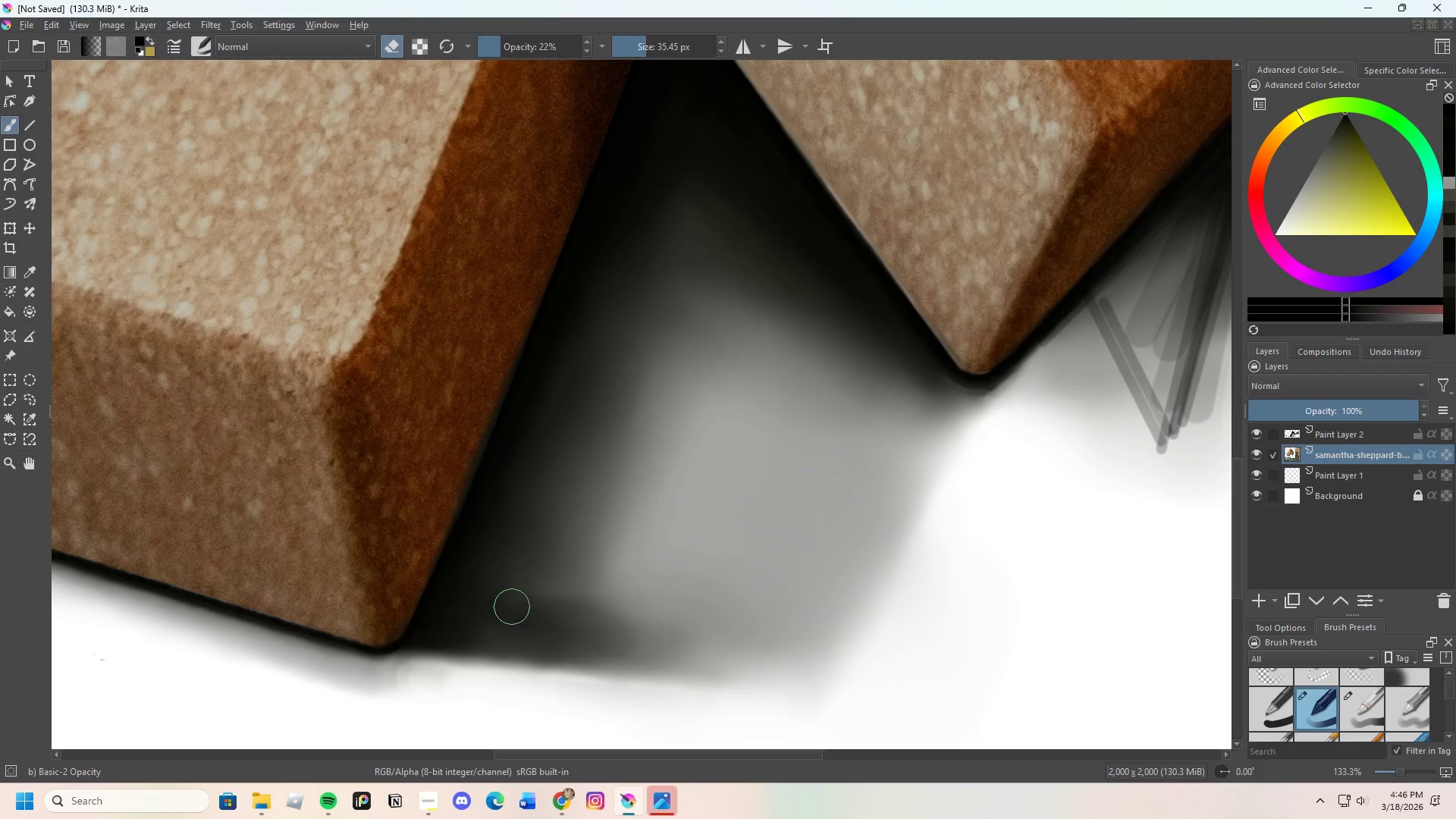 
left_click_drag(start_coordinate=[526, 610], to_coordinate=[562, 640])
 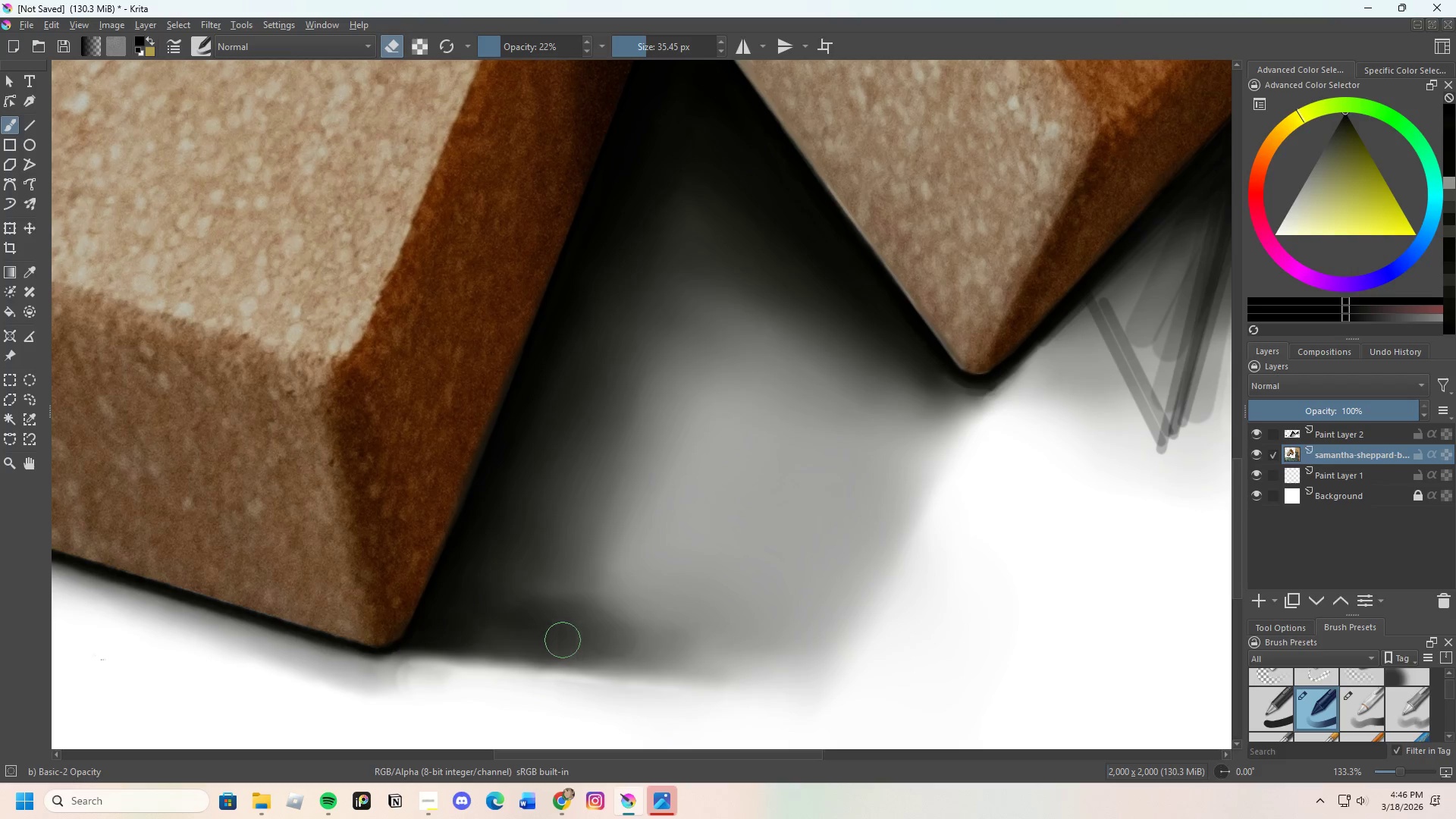 
left_click_drag(start_coordinate=[560, 641], to_coordinate=[613, 644])
 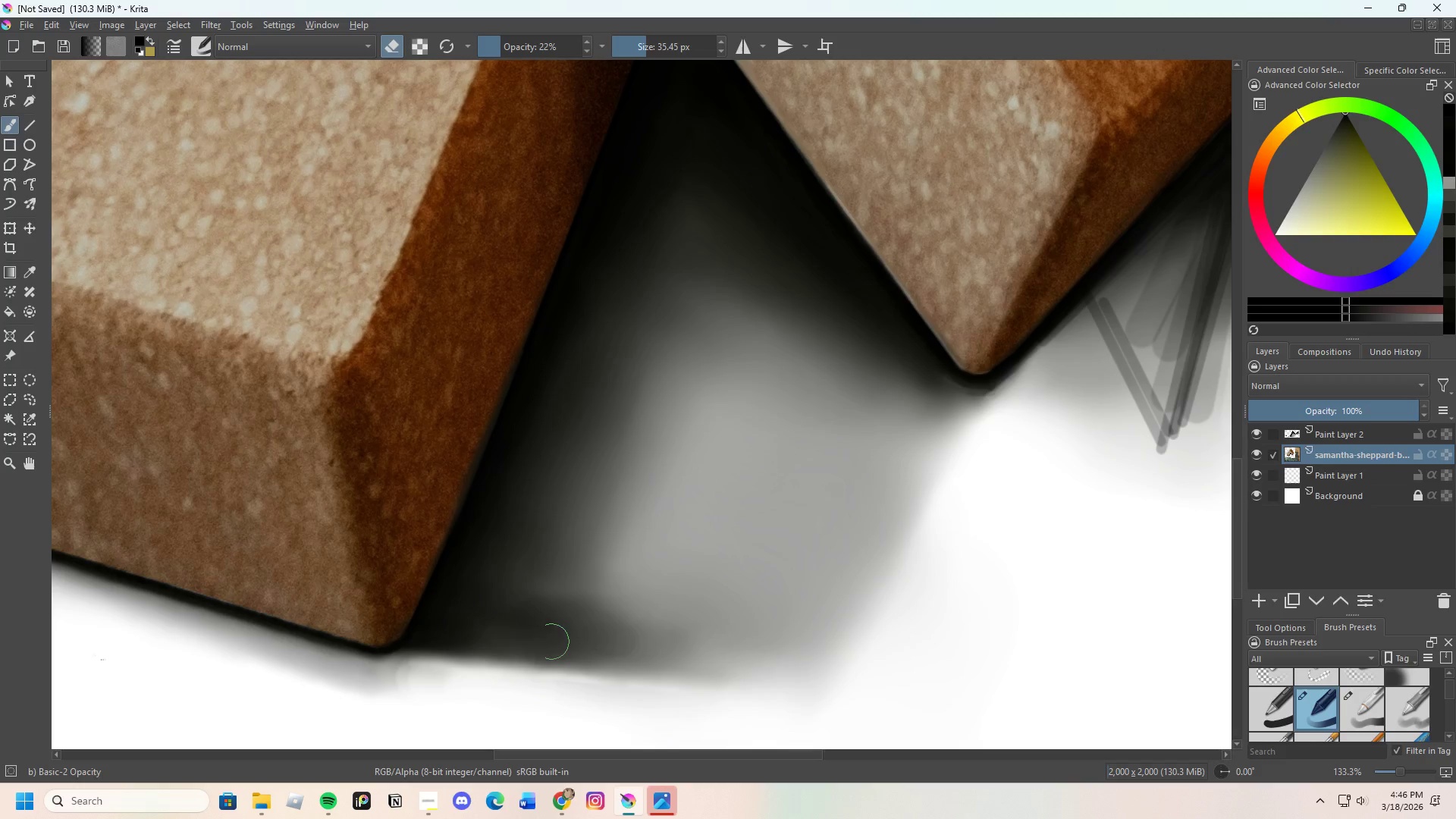 
left_click_drag(start_coordinate=[524, 642], to_coordinate=[605, 646])
 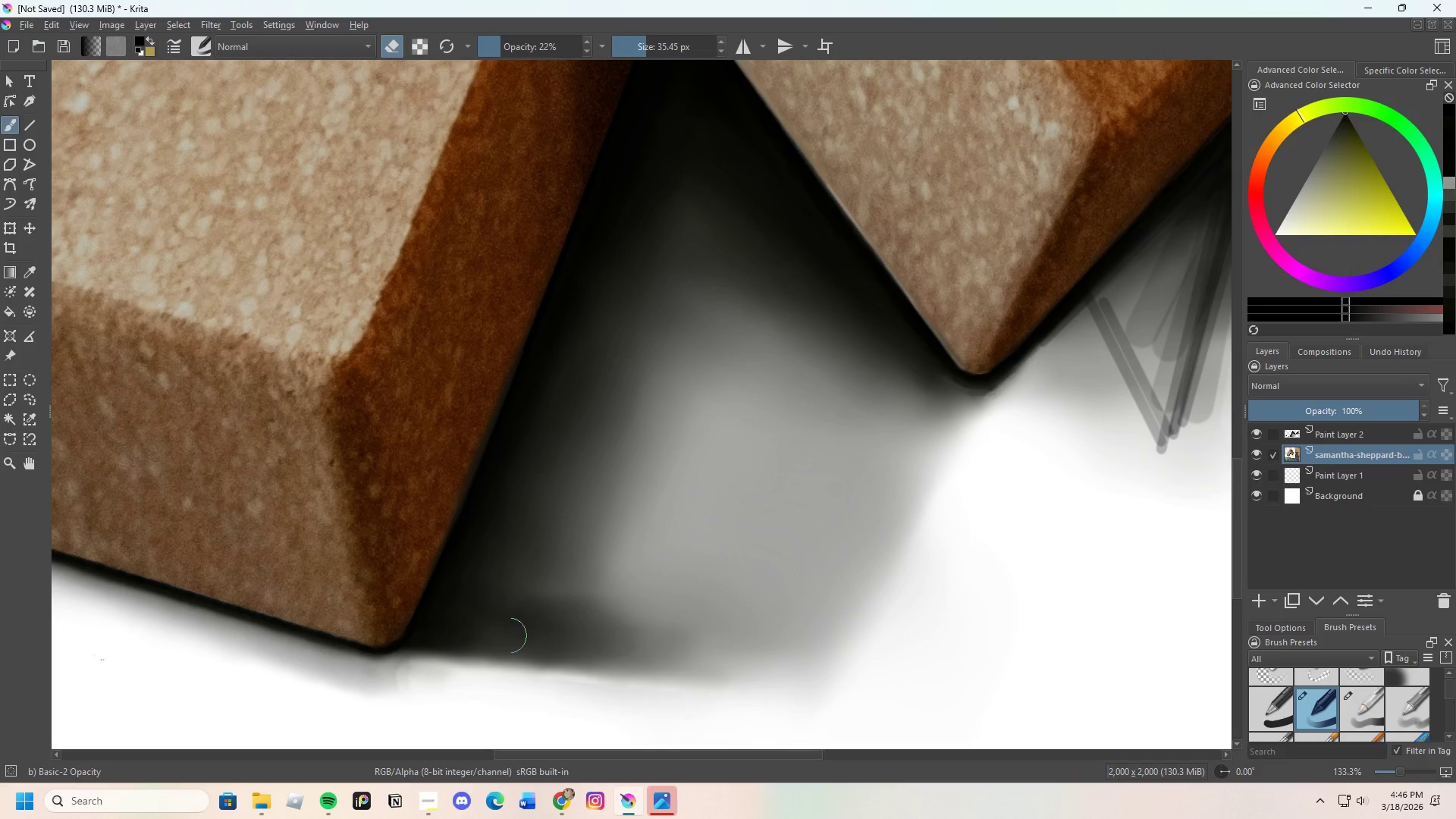 
left_click_drag(start_coordinate=[535, 638], to_coordinate=[607, 647])
 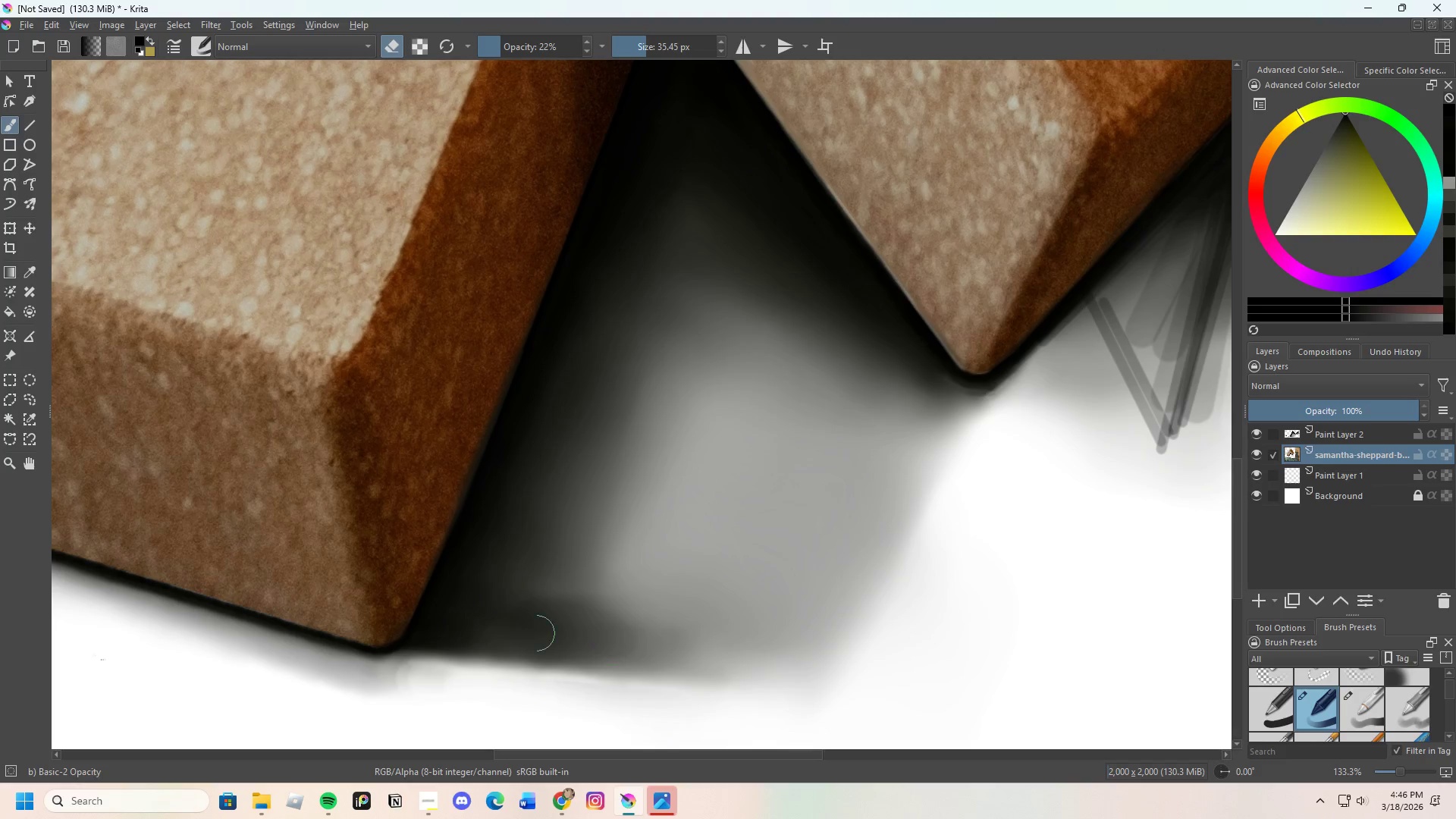 
left_click_drag(start_coordinate=[532, 633], to_coordinate=[608, 629])
 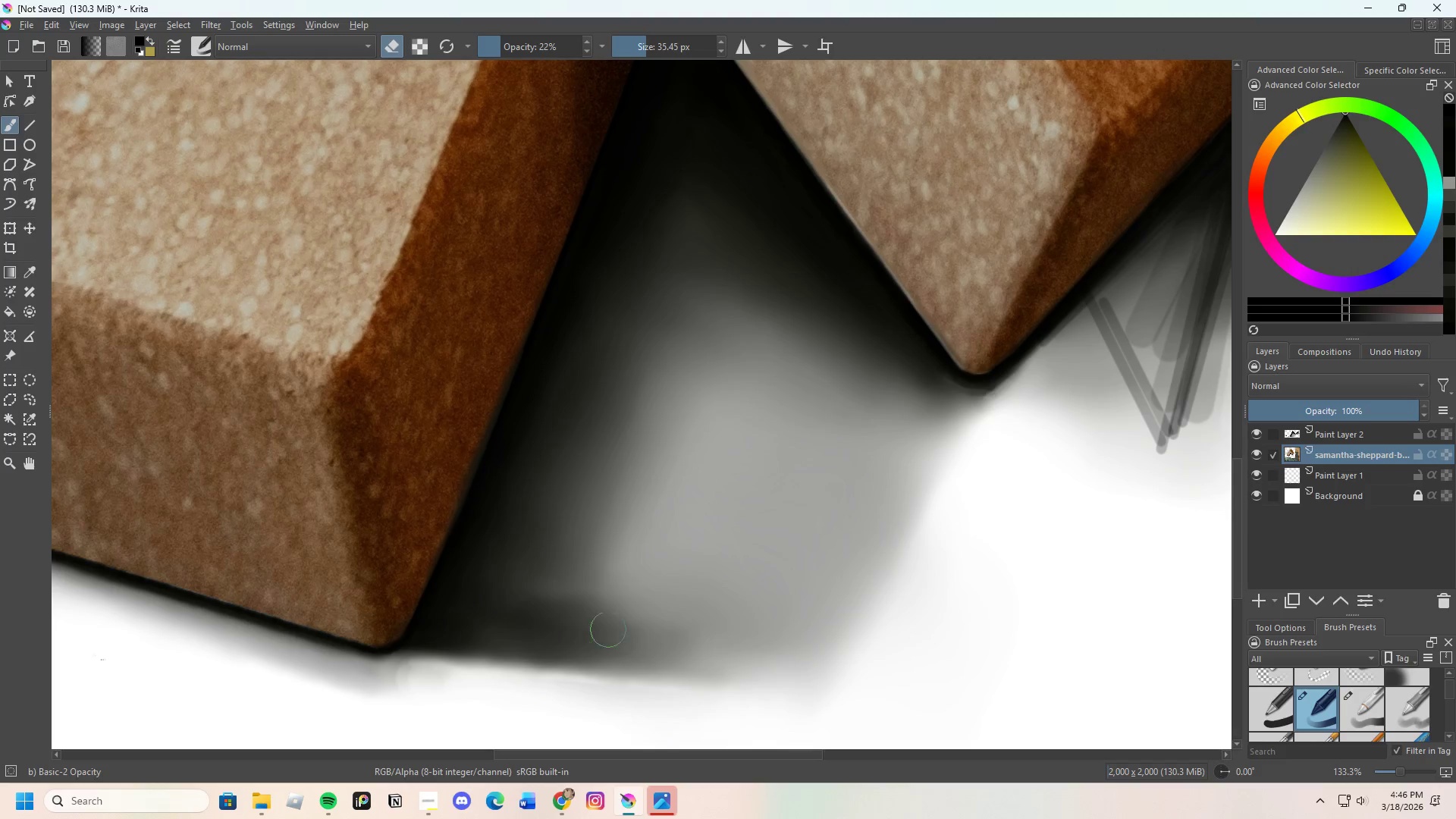 
left_click_drag(start_coordinate=[533, 624], to_coordinate=[629, 626])
 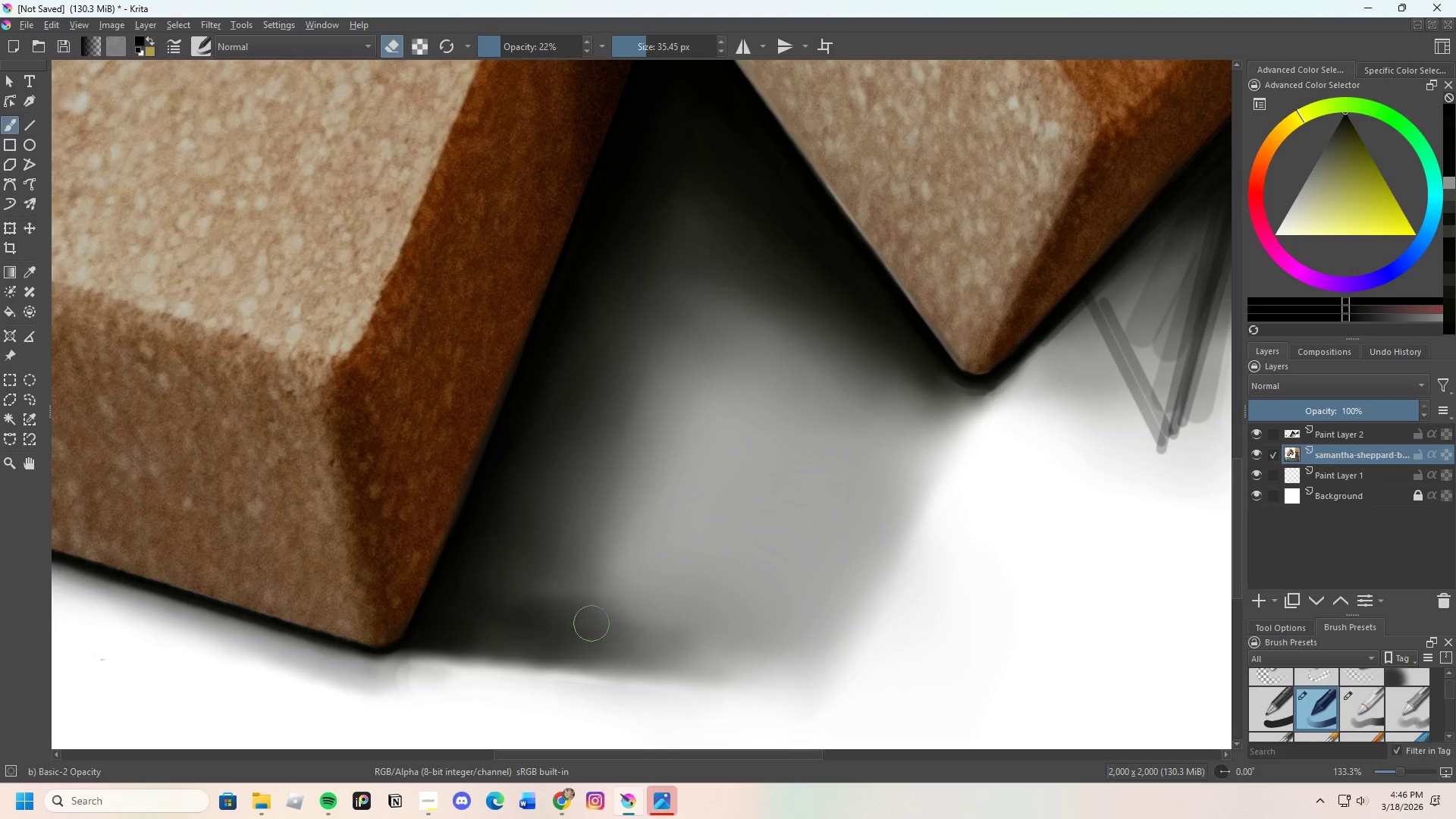 
left_click_drag(start_coordinate=[557, 623], to_coordinate=[592, 613])
 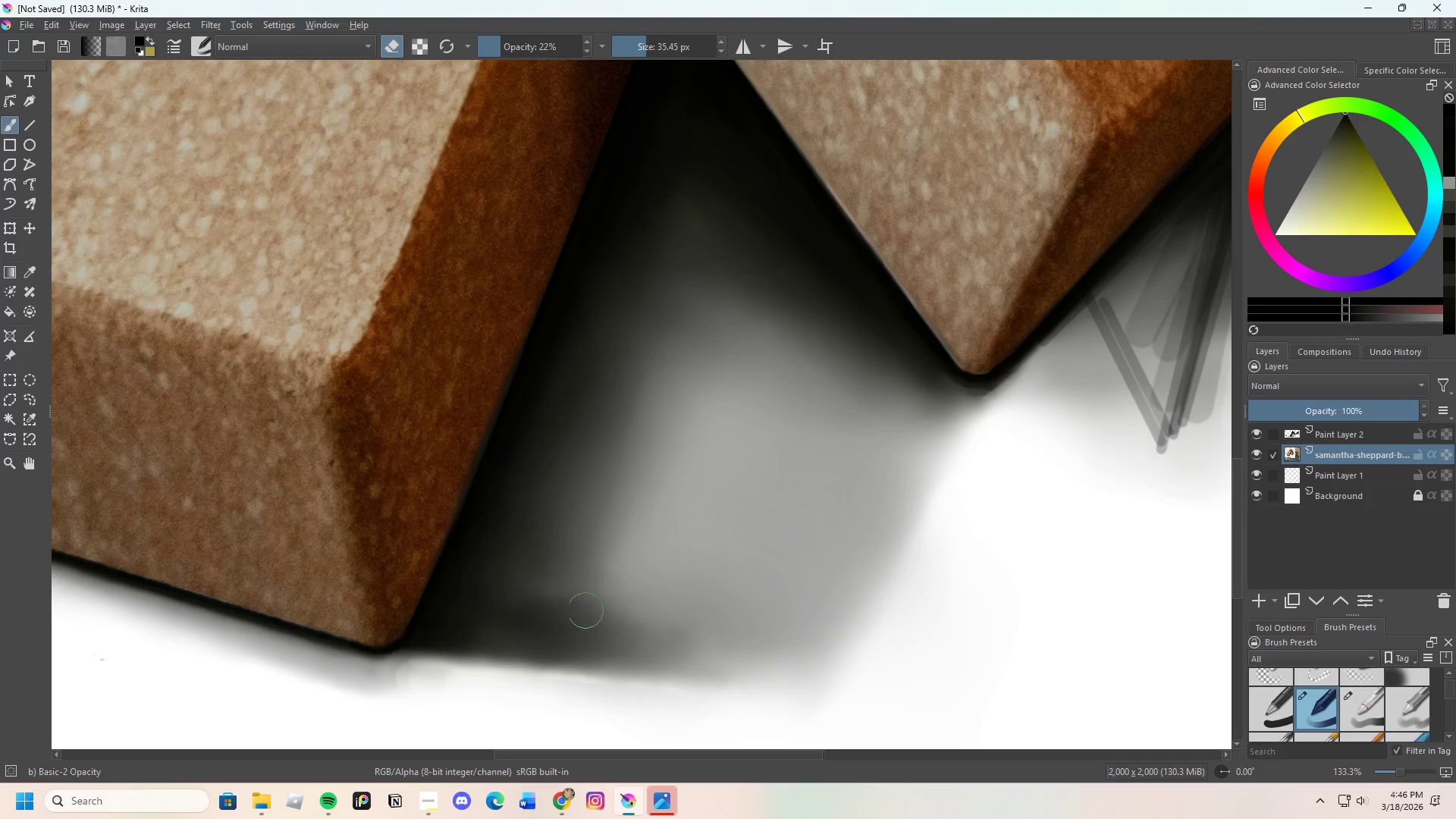 
left_click_drag(start_coordinate=[540, 612], to_coordinate=[570, 616])
 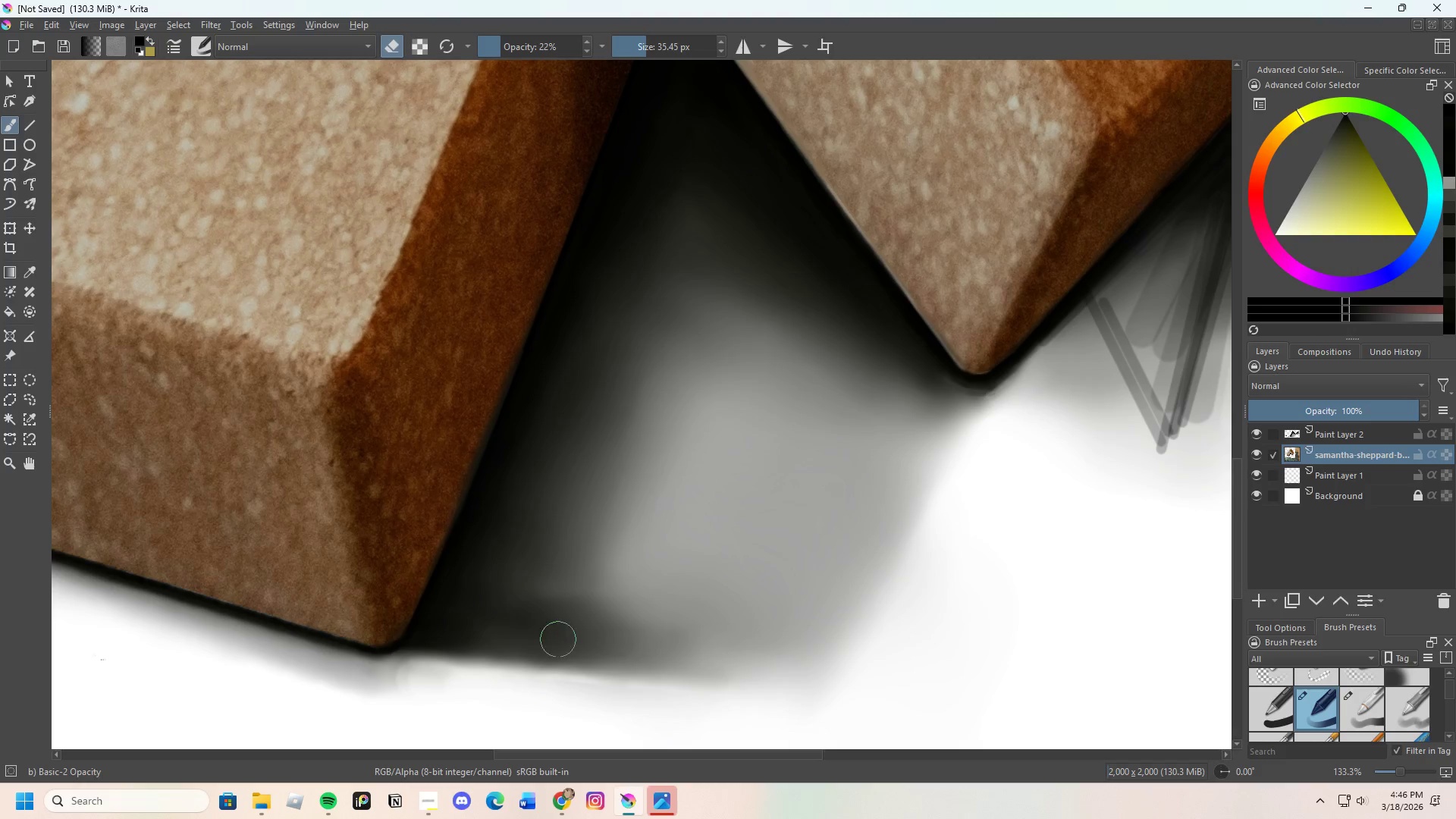 
key(E)
 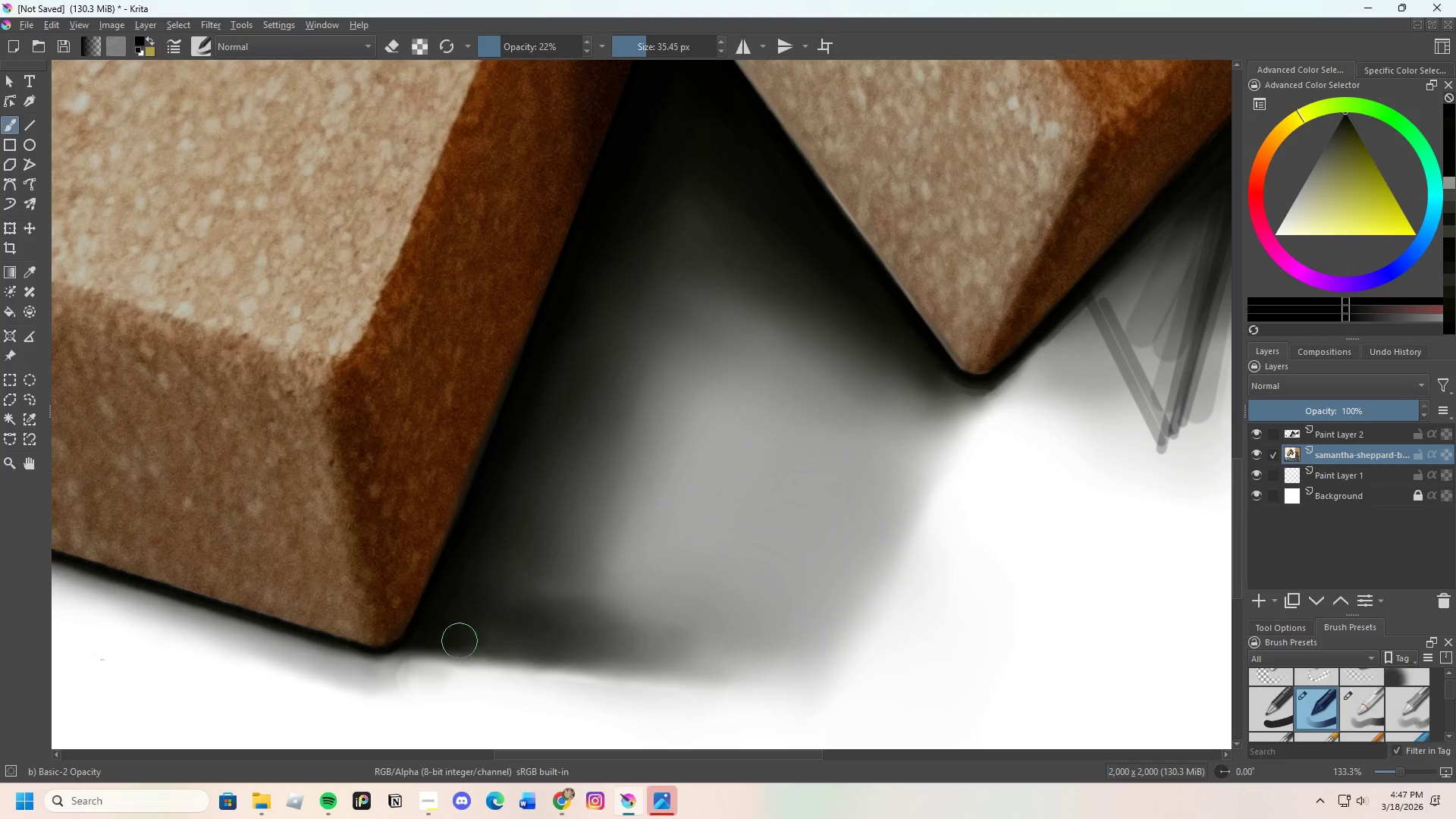 
left_click_drag(start_coordinate=[460, 636], to_coordinate=[642, 670])
 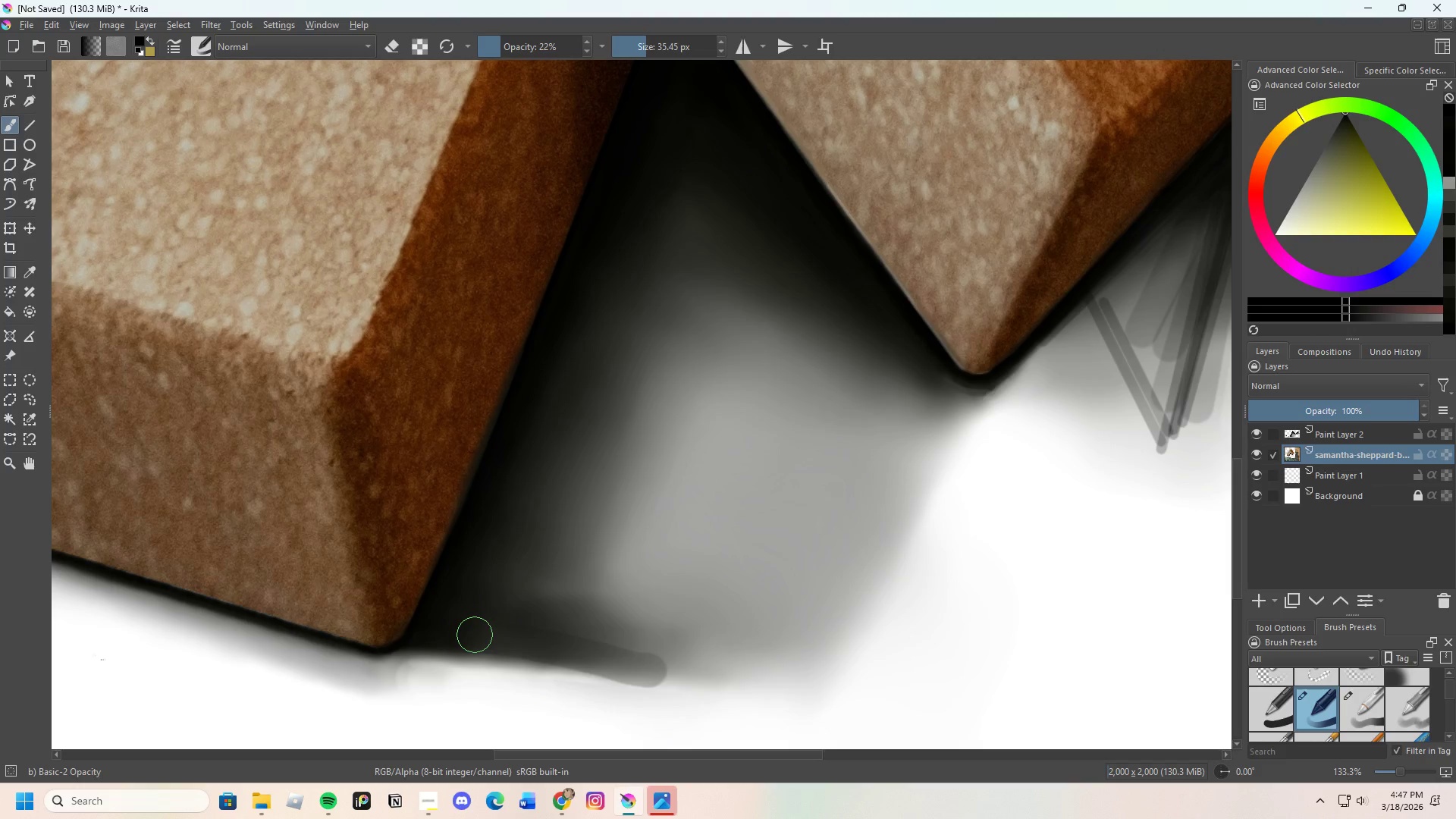 
left_click_drag(start_coordinate=[479, 635], to_coordinate=[725, 667])
 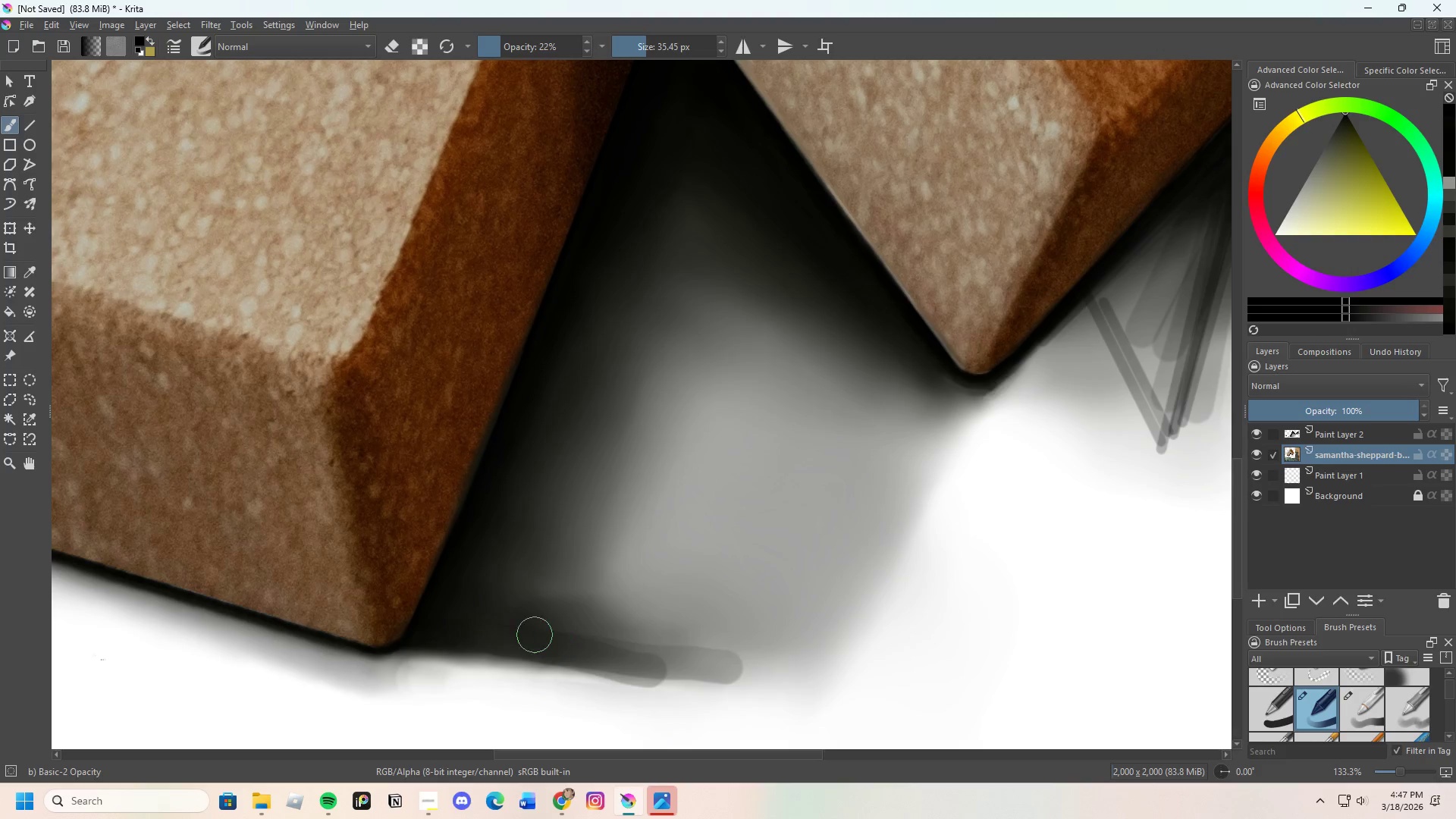 
key(E)
 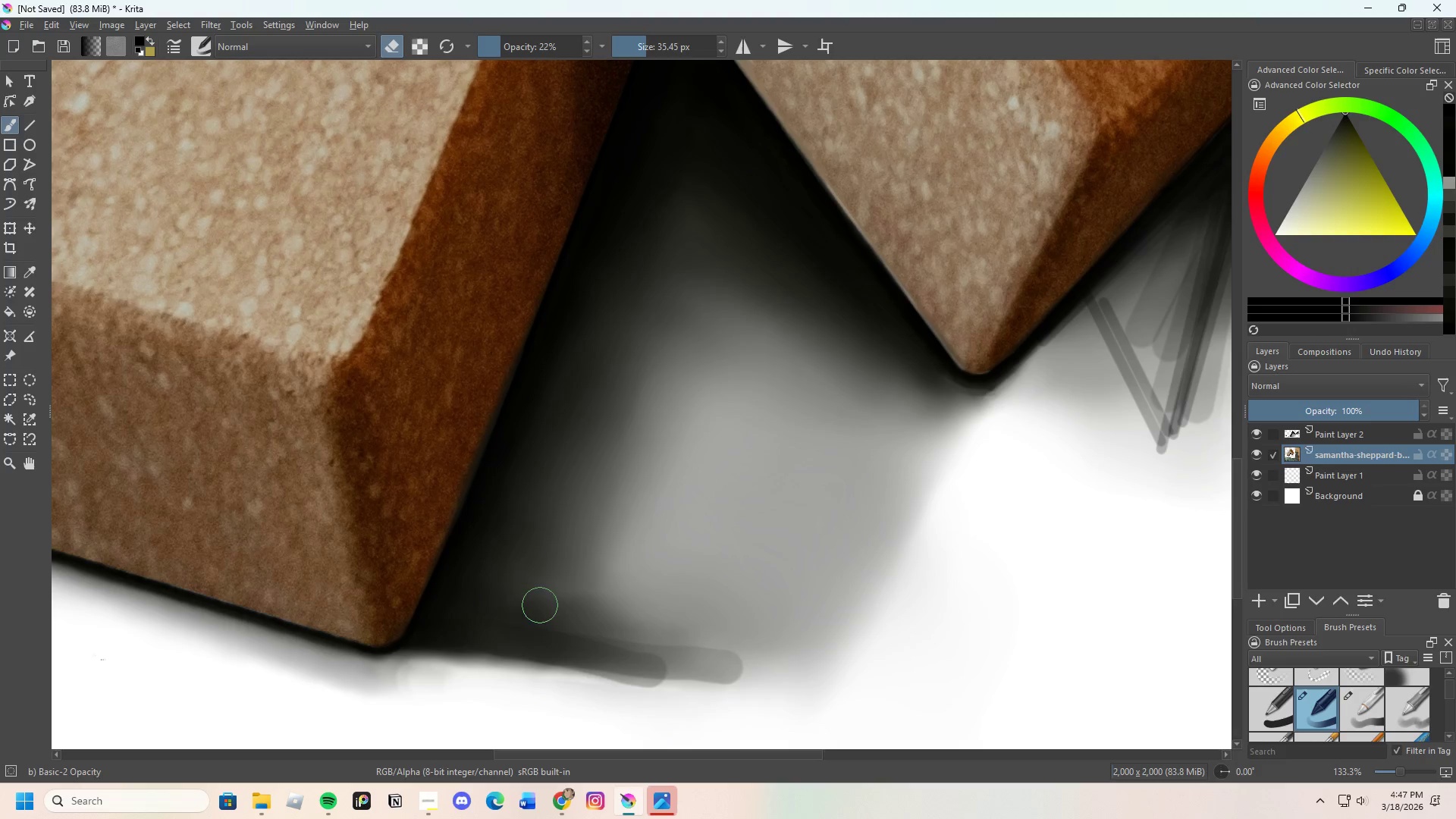 
left_click_drag(start_coordinate=[543, 605], to_coordinate=[676, 617])
 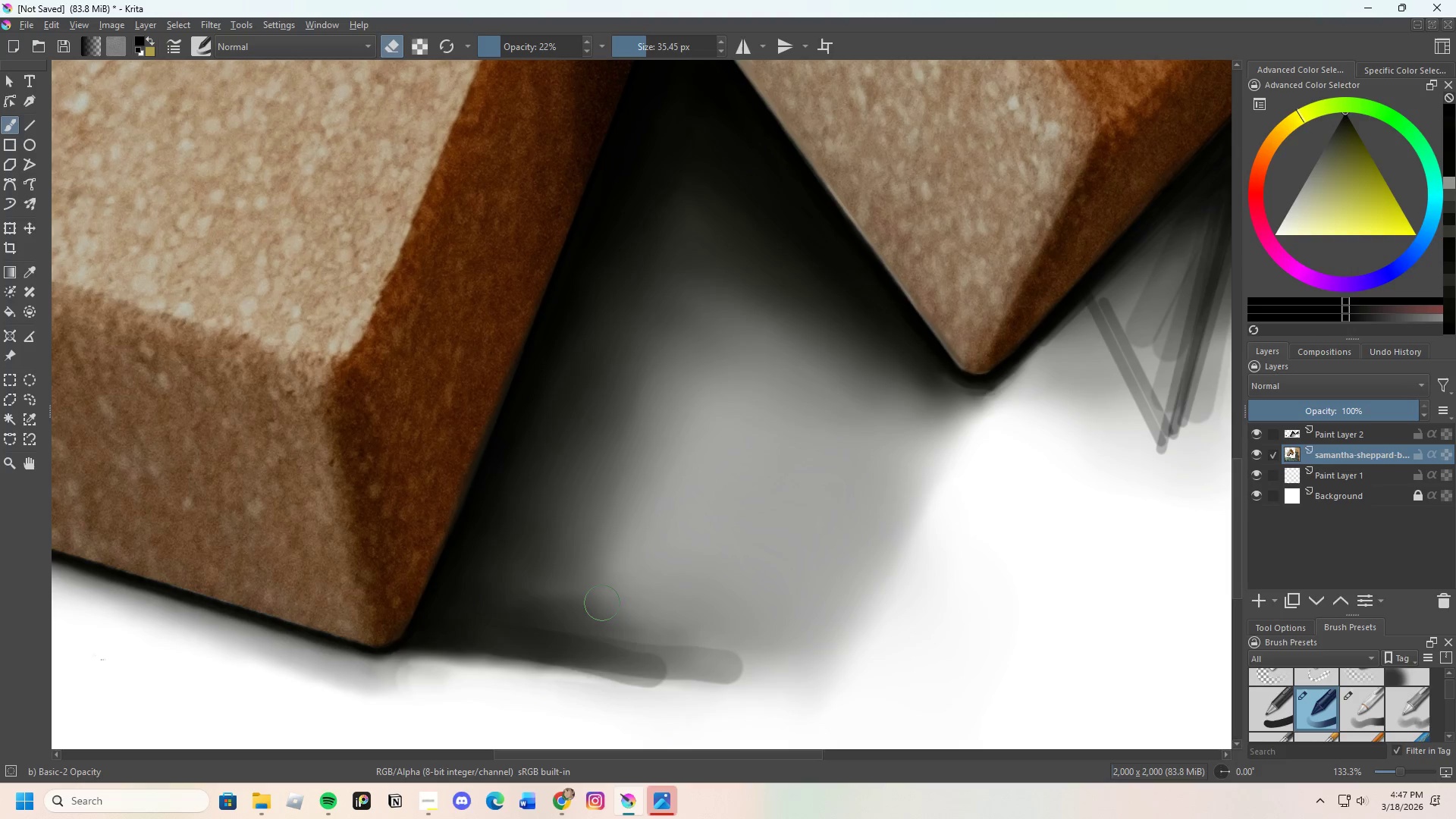 
left_click_drag(start_coordinate=[602, 603], to_coordinate=[613, 610])
 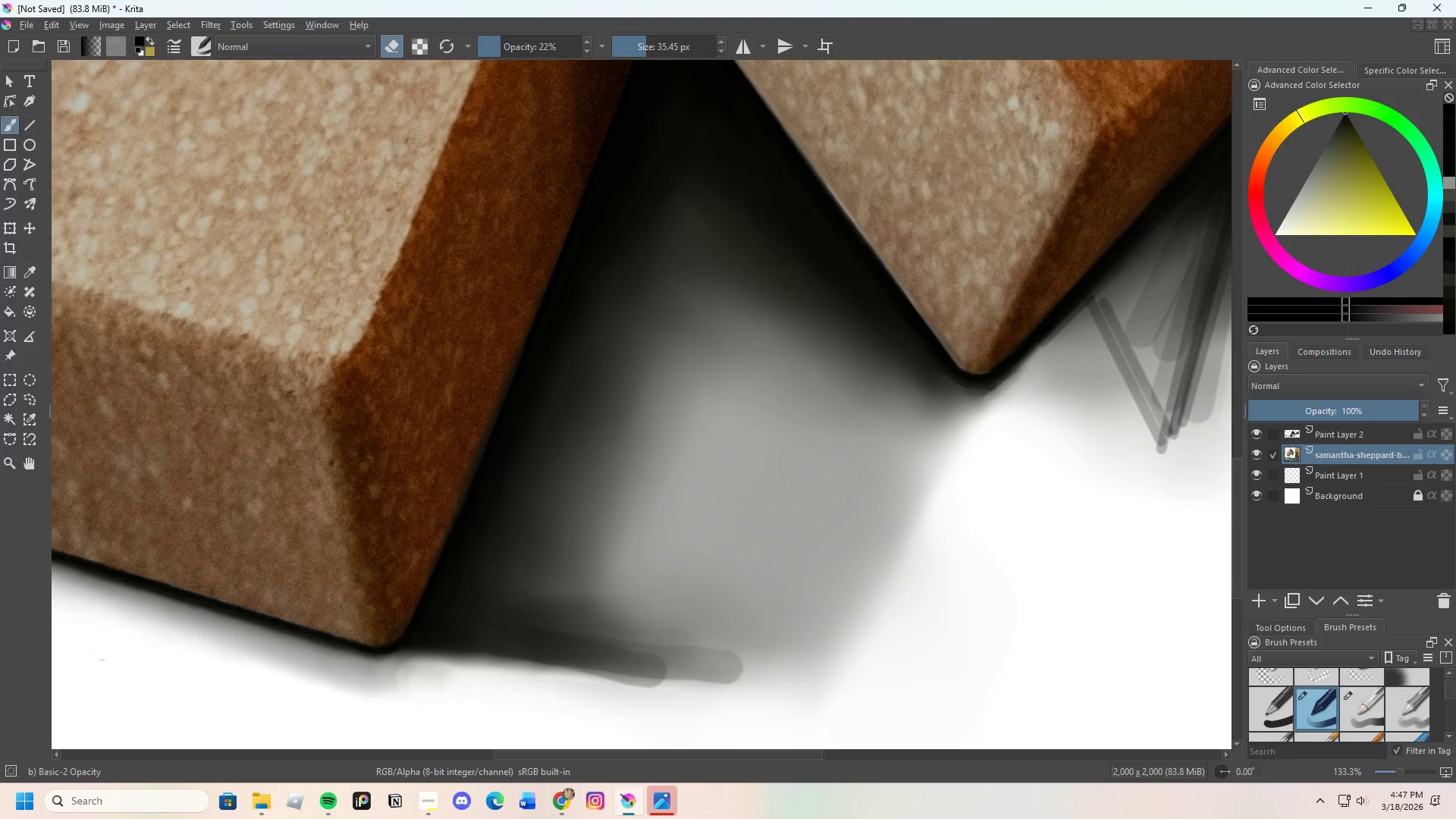 
left_click_drag(start_coordinate=[575, 610], to_coordinate=[655, 620])
 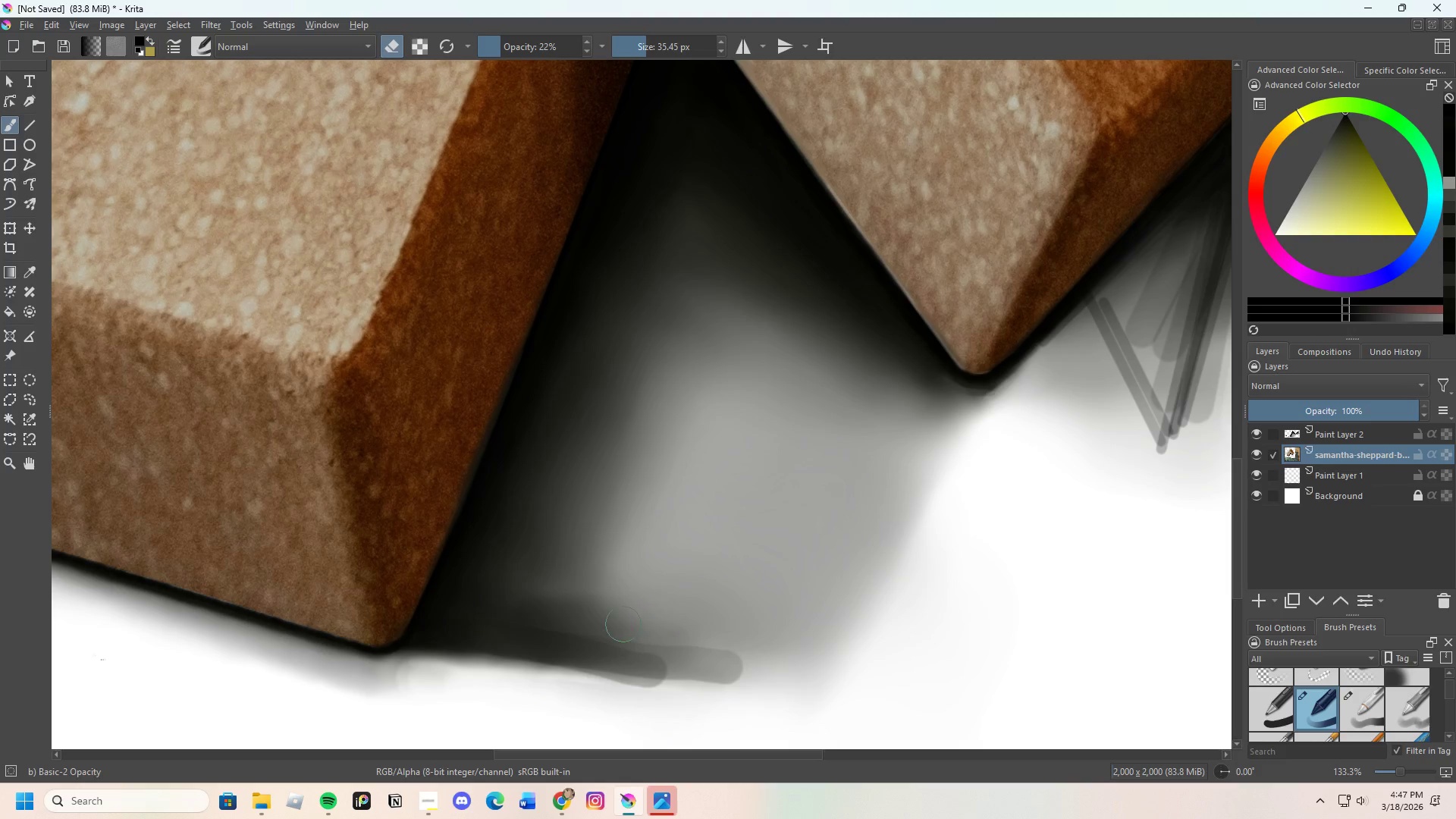 
left_click_drag(start_coordinate=[623, 624], to_coordinate=[635, 622])
 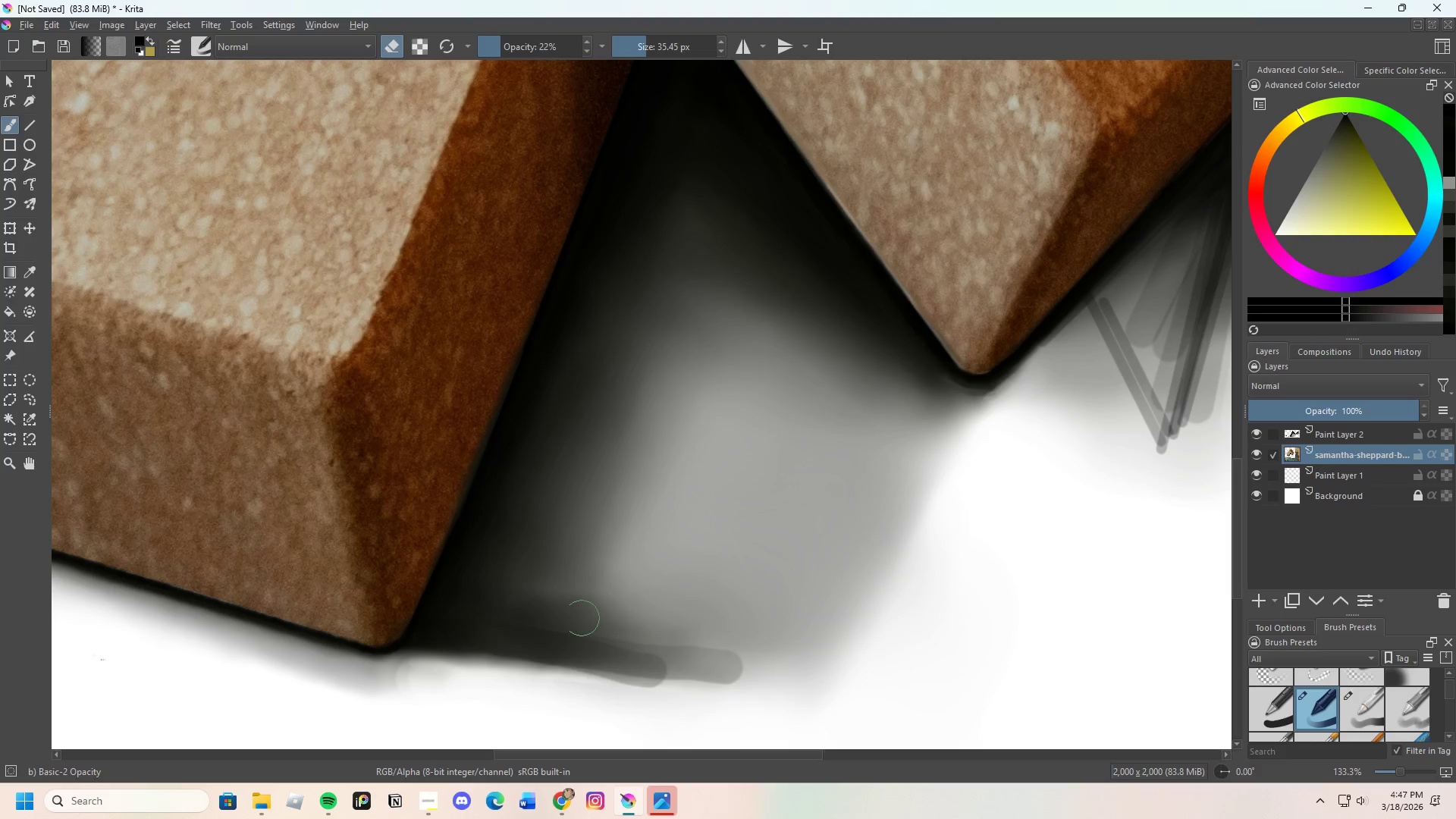 
left_click_drag(start_coordinate=[581, 618], to_coordinate=[667, 627])
 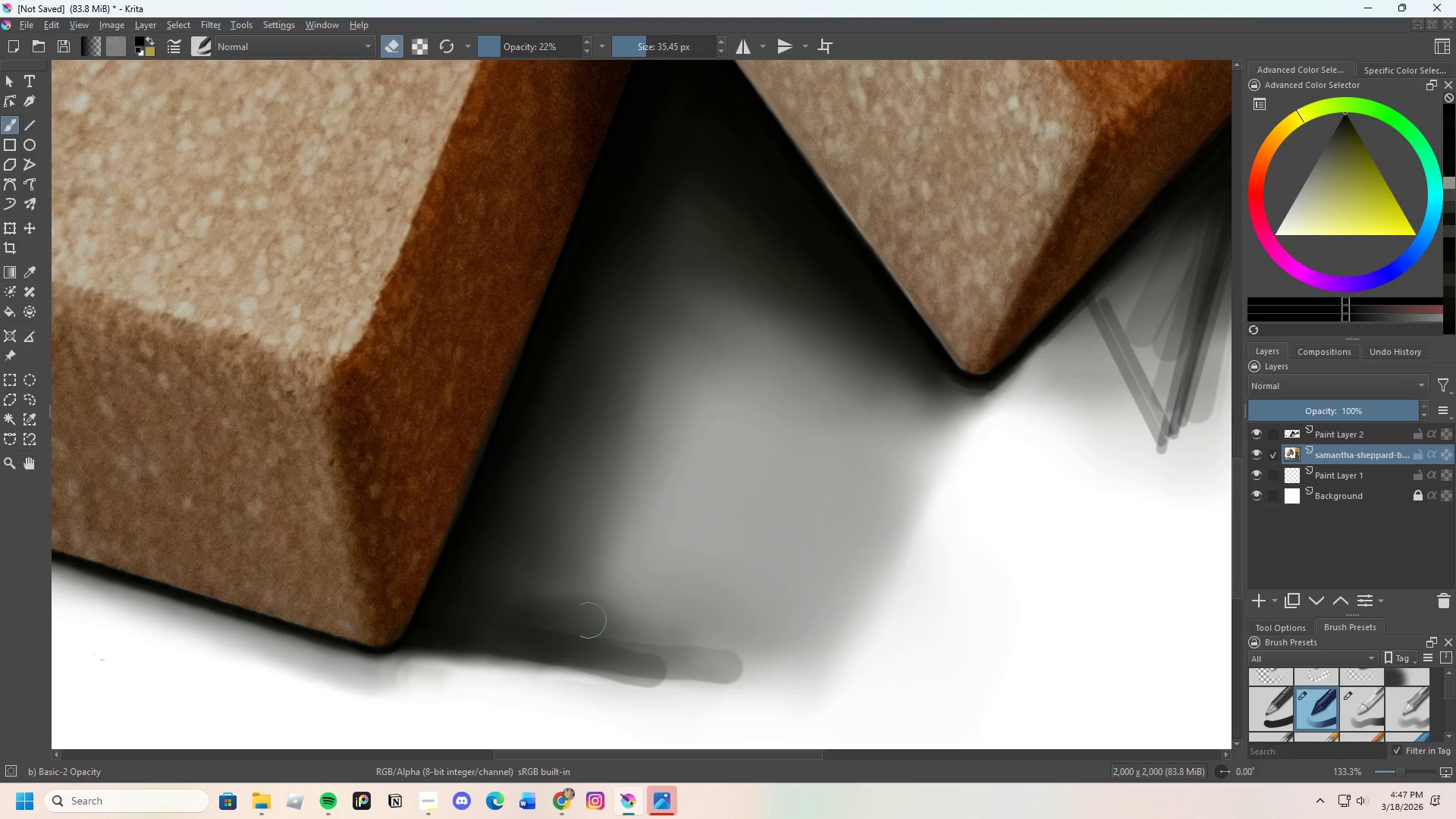 
left_click_drag(start_coordinate=[574, 620], to_coordinate=[639, 630])
 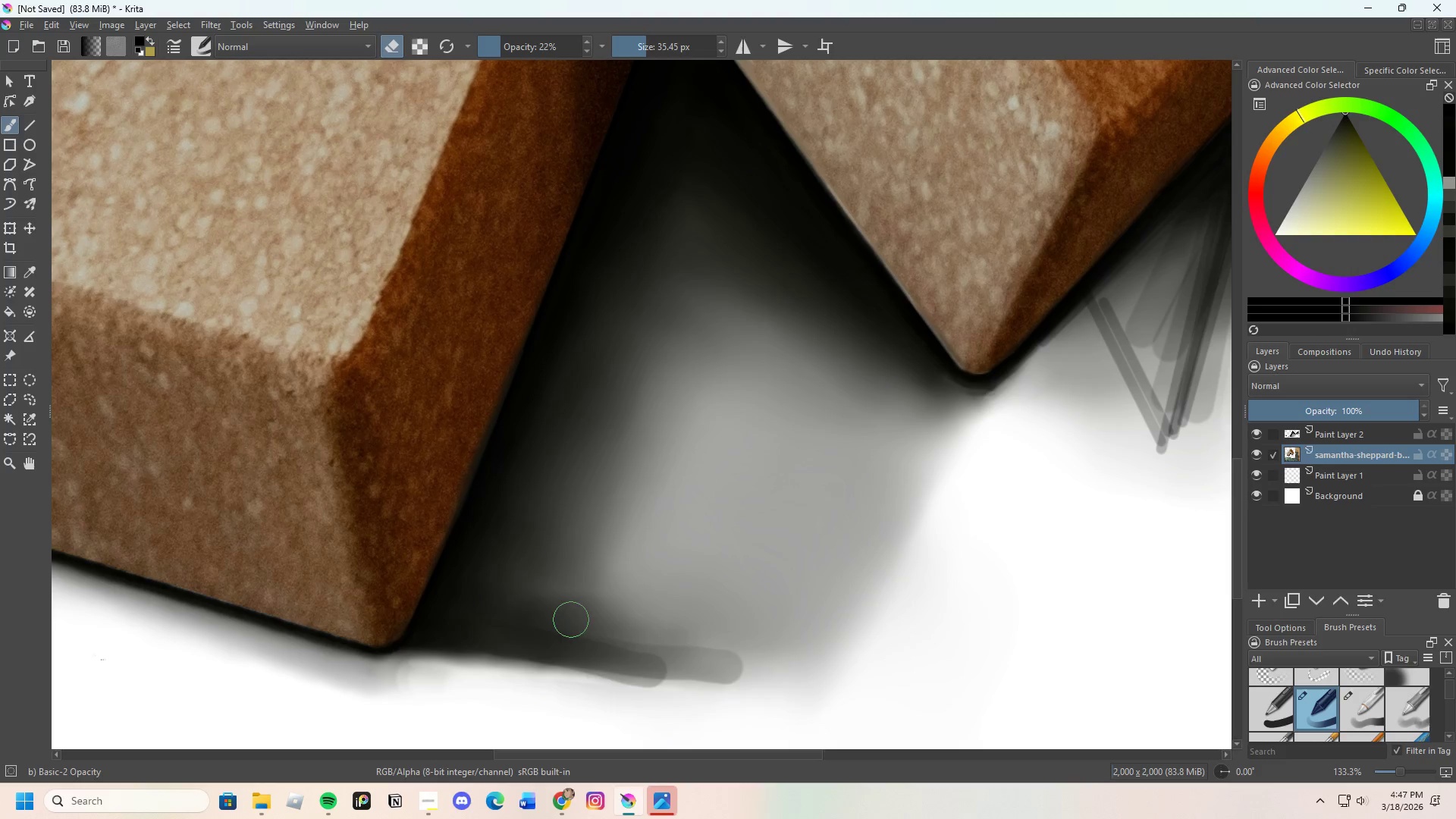 
left_click_drag(start_coordinate=[543, 616], to_coordinate=[635, 620])
 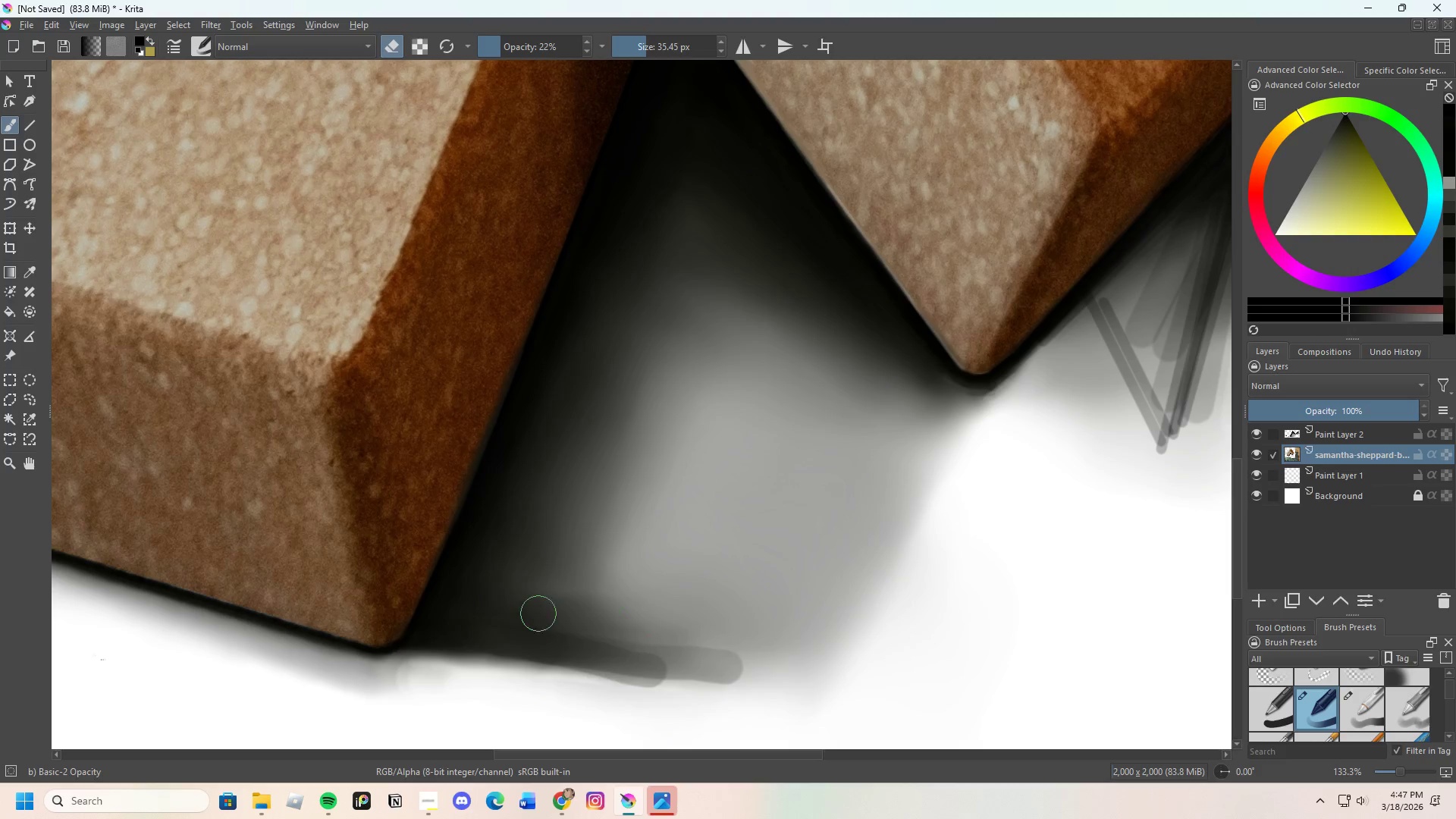 
left_click_drag(start_coordinate=[540, 614], to_coordinate=[599, 616])
 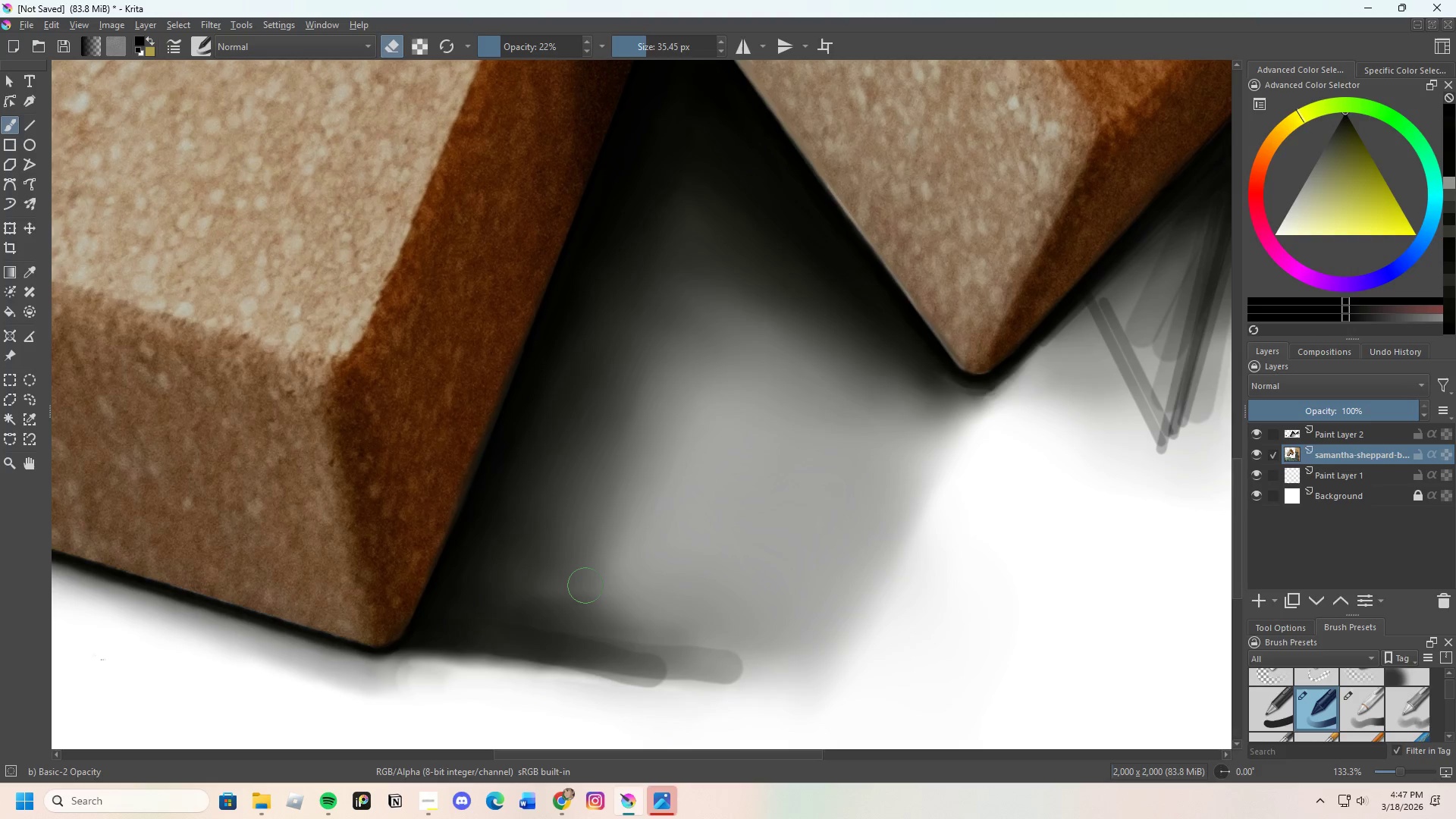 
key(E)
 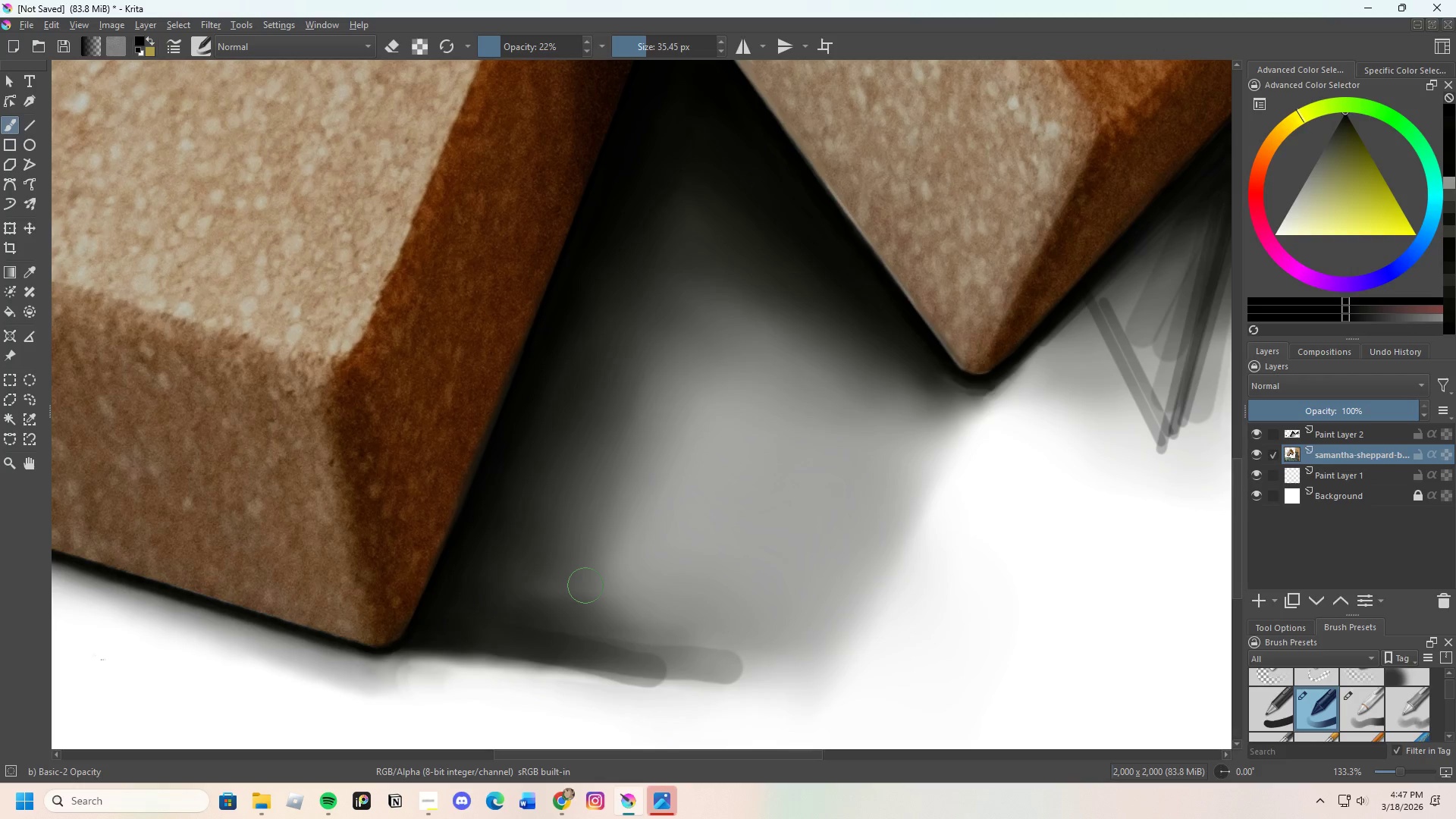 
hold_key(key=ControlLeft, duration=0.84)
 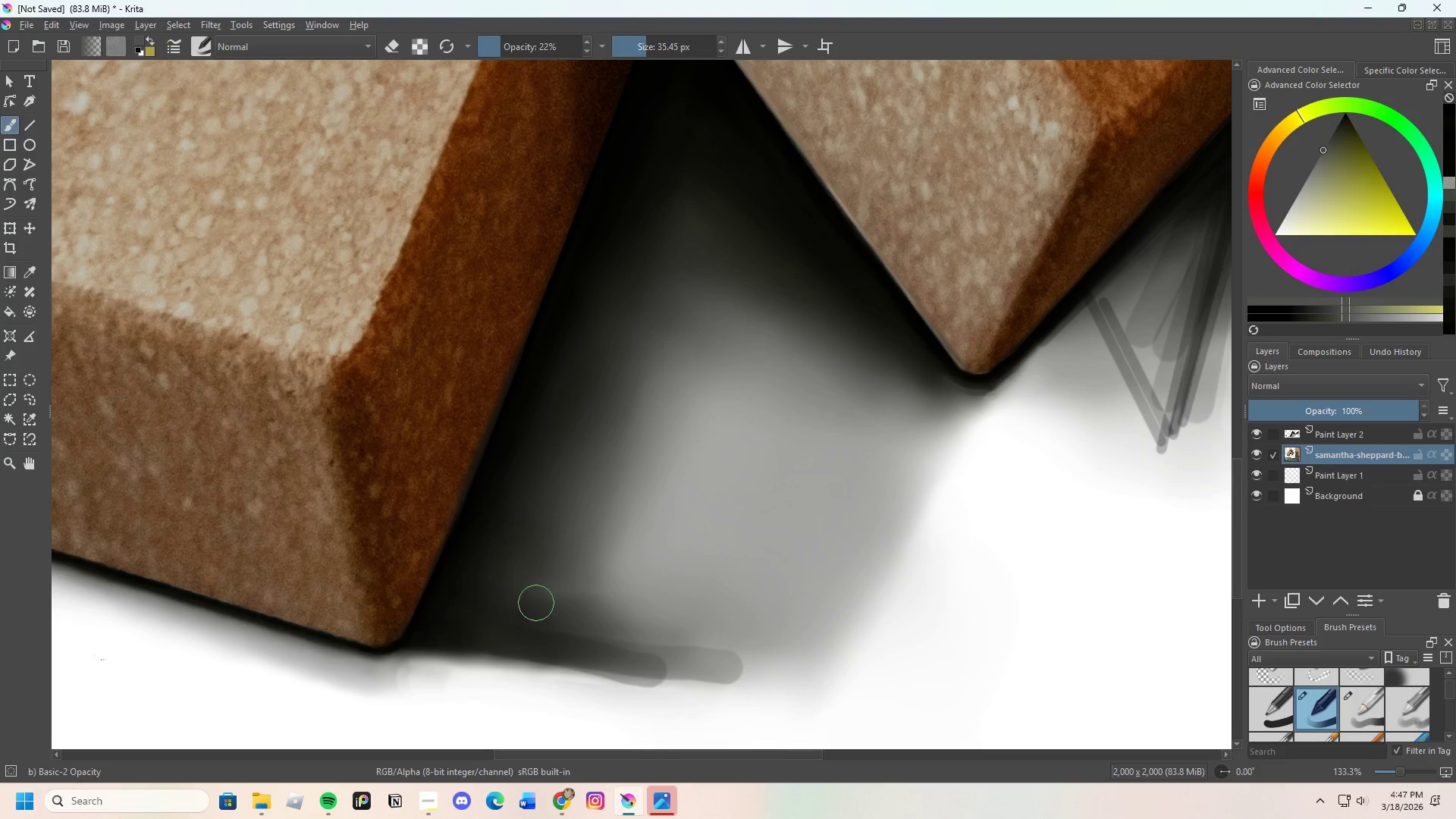 
left_click_drag(start_coordinate=[536, 603], to_coordinate=[590, 616])
 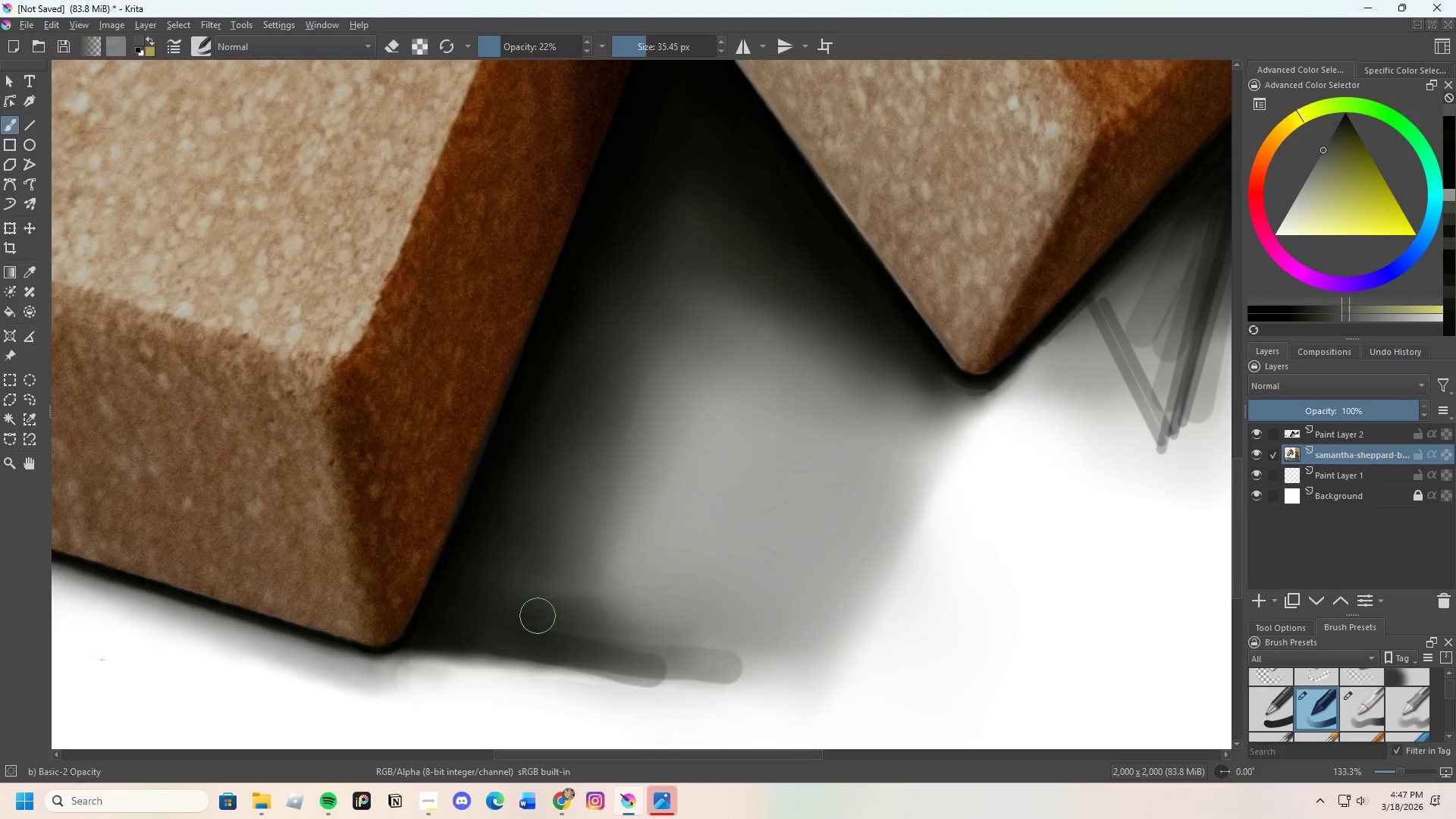 
left_click_drag(start_coordinate=[554, 616], to_coordinate=[600, 622])
 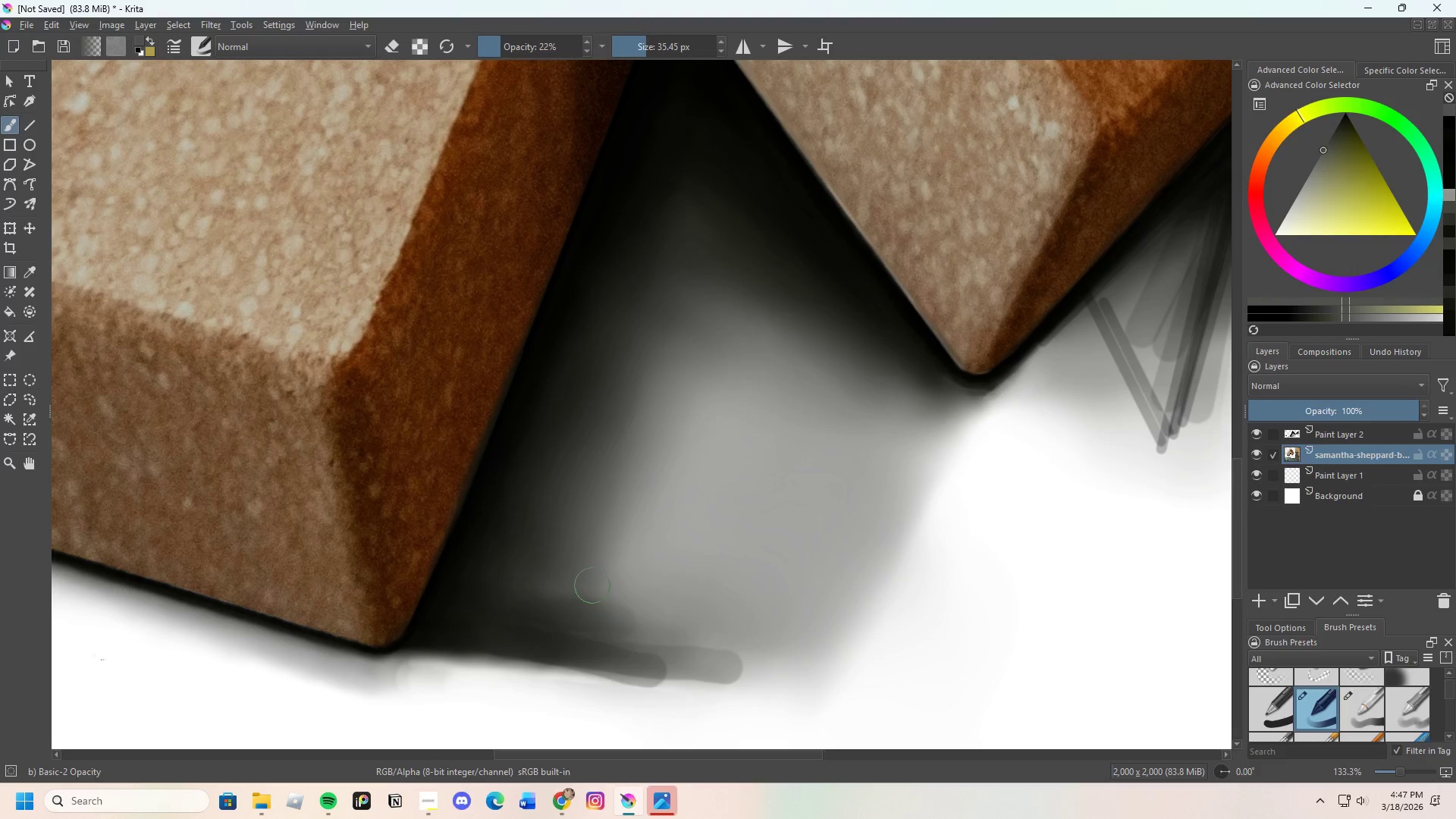 
hold_key(key=ControlLeft, duration=0.31)
 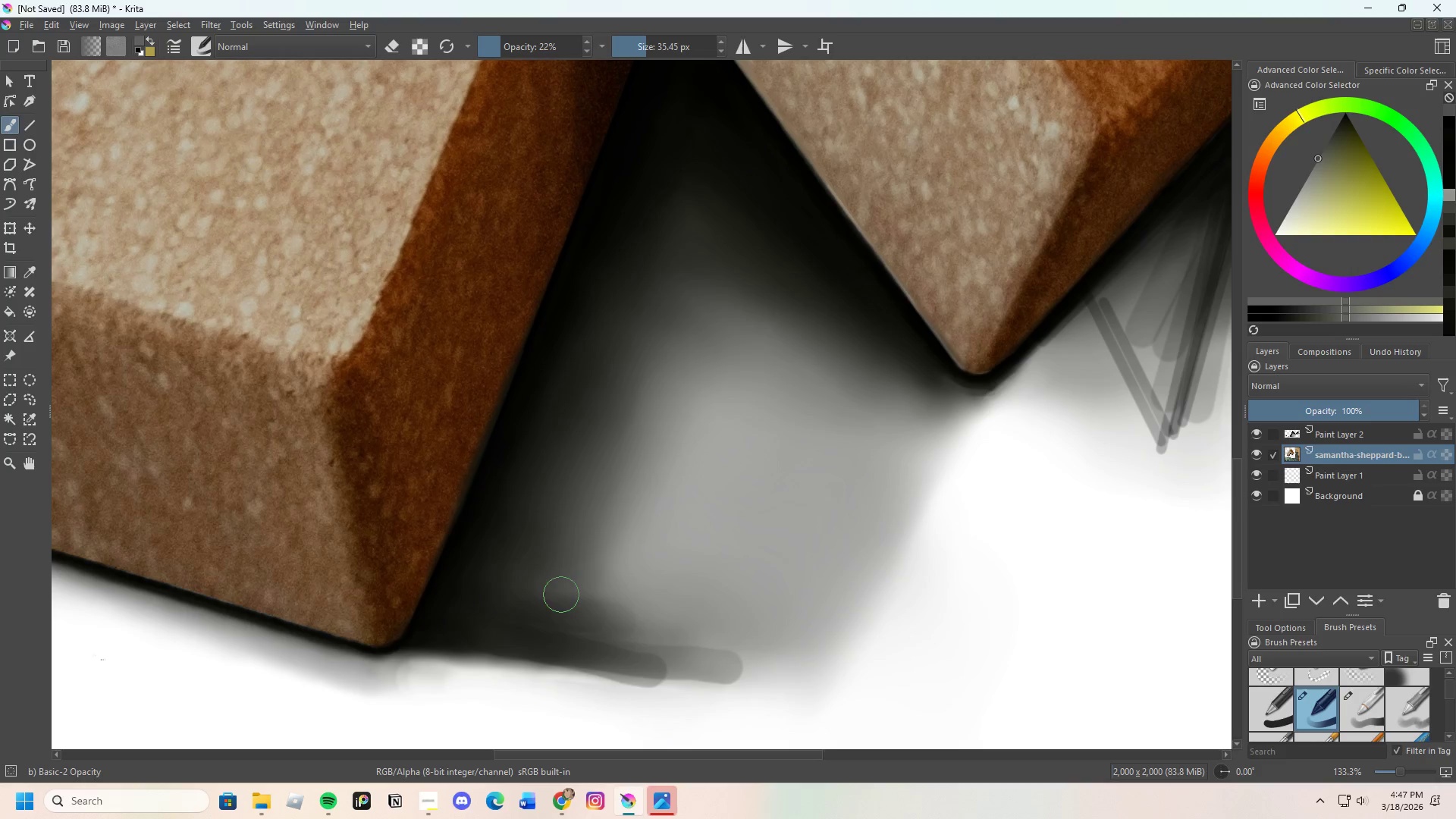 
left_click_drag(start_coordinate=[561, 595], to_coordinate=[610, 602])
 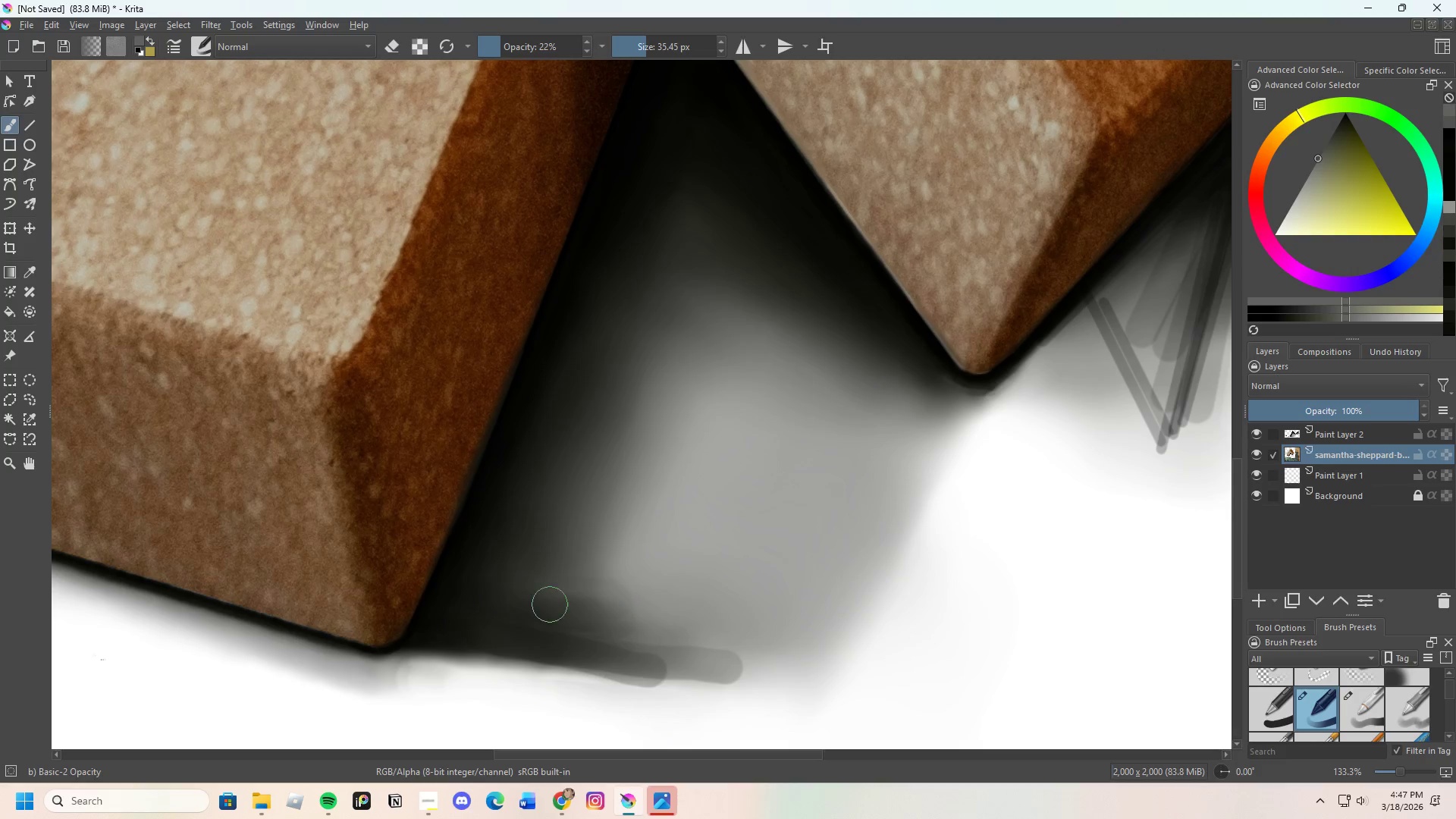 
left_click_drag(start_coordinate=[551, 608], to_coordinate=[596, 623])
 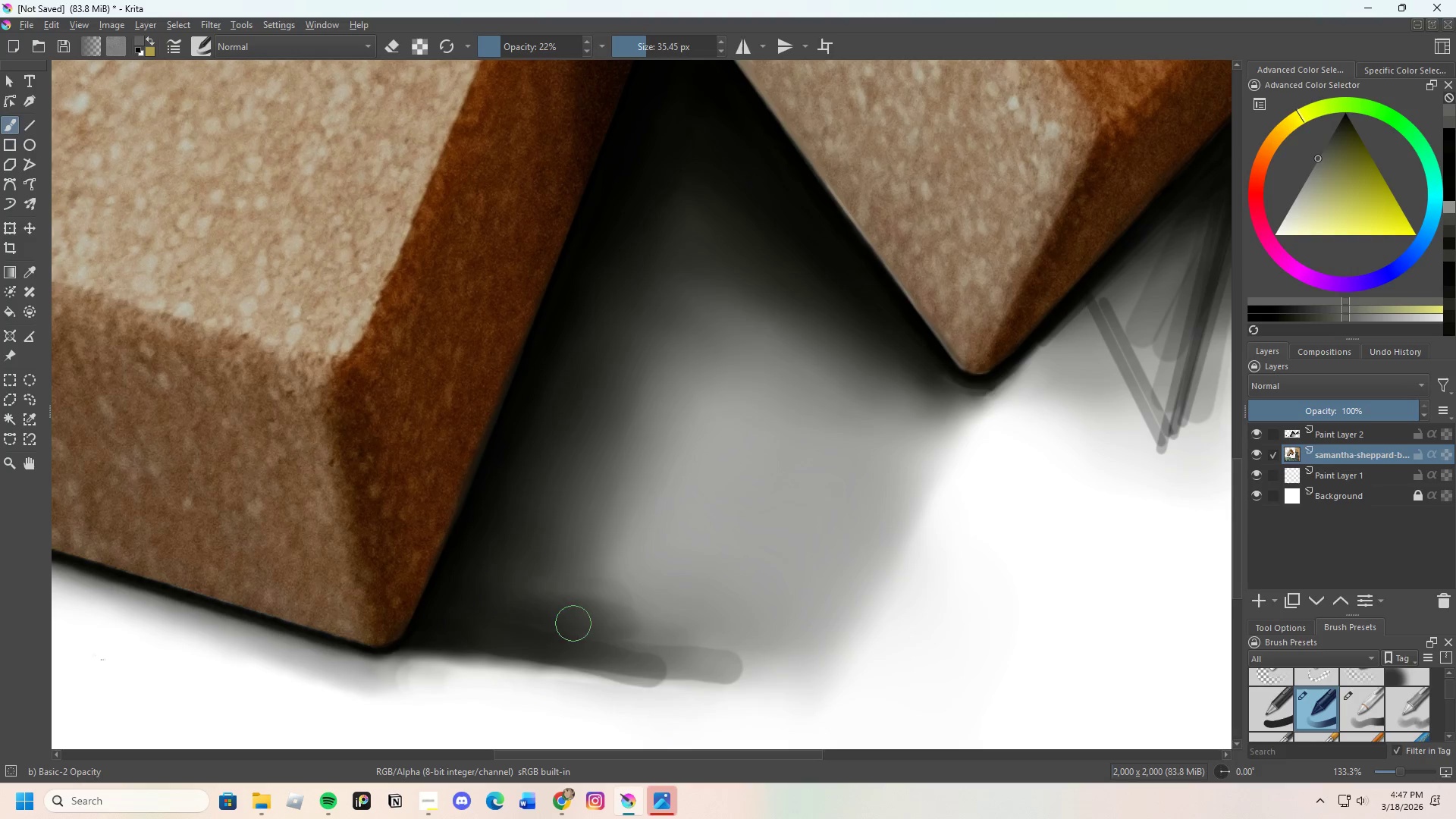 
left_click_drag(start_coordinate=[570, 626], to_coordinate=[596, 632])
 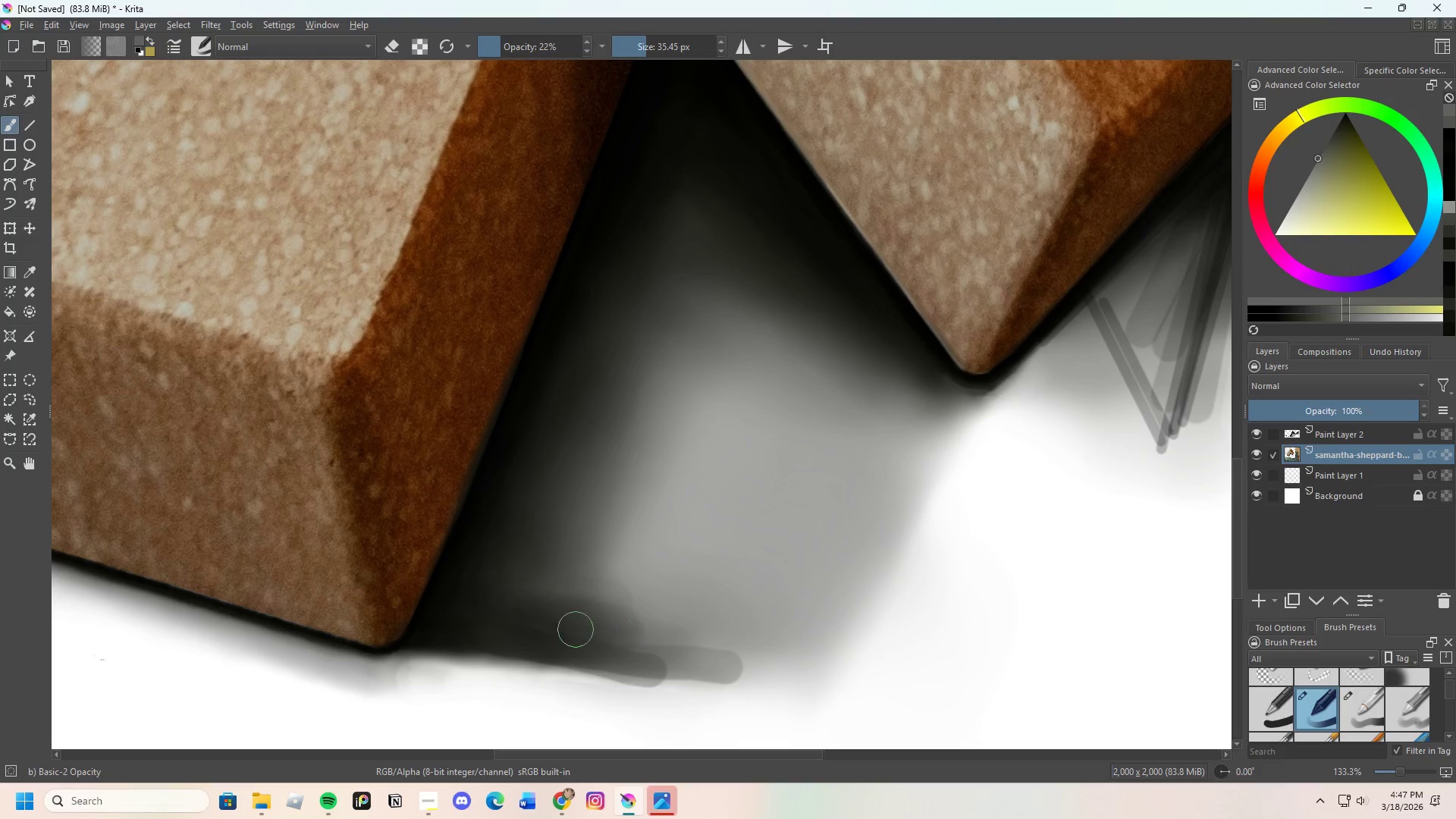 
left_click_drag(start_coordinate=[576, 629], to_coordinate=[670, 636])
 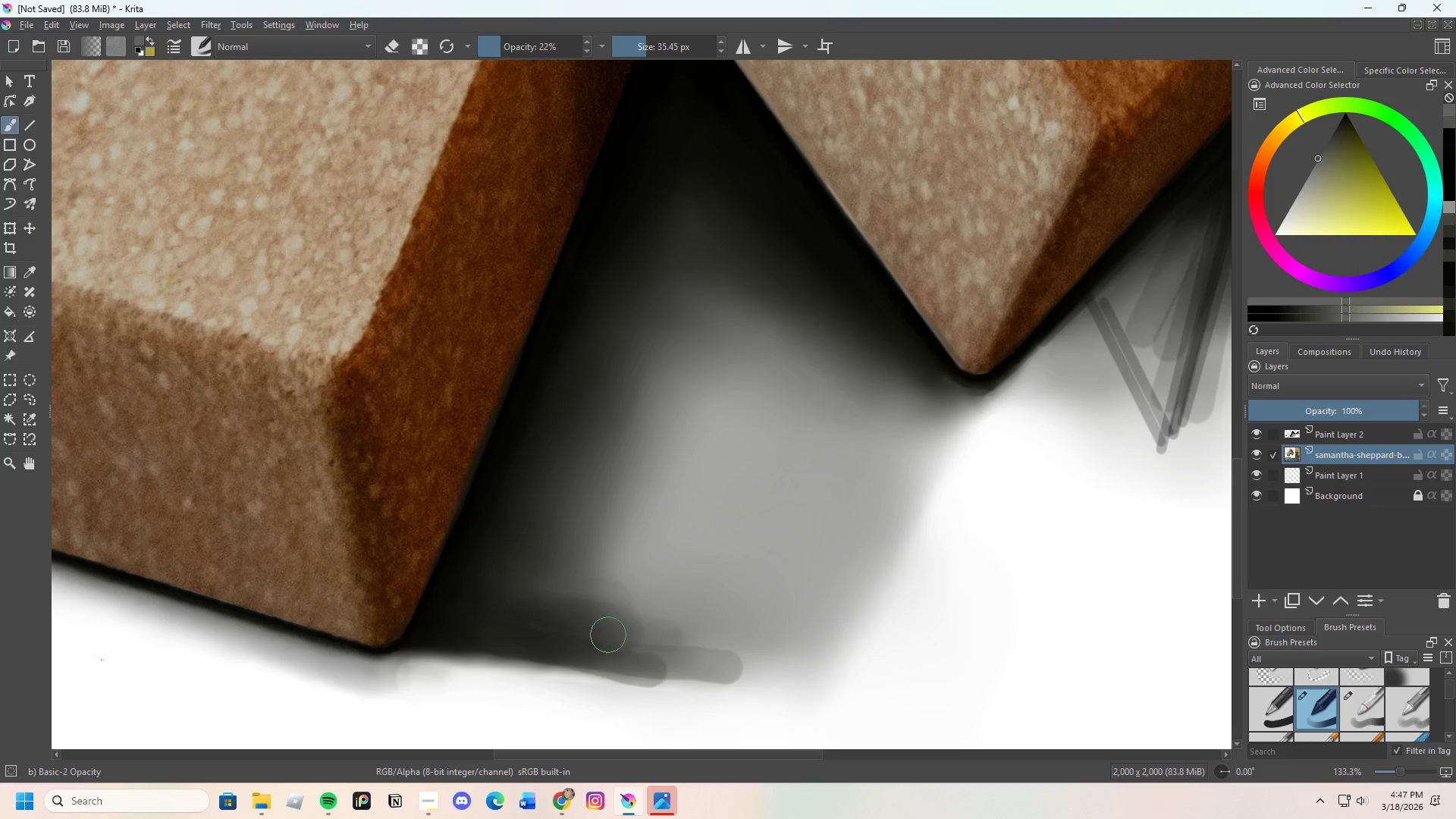 
left_click_drag(start_coordinate=[608, 635], to_coordinate=[532, 617])
 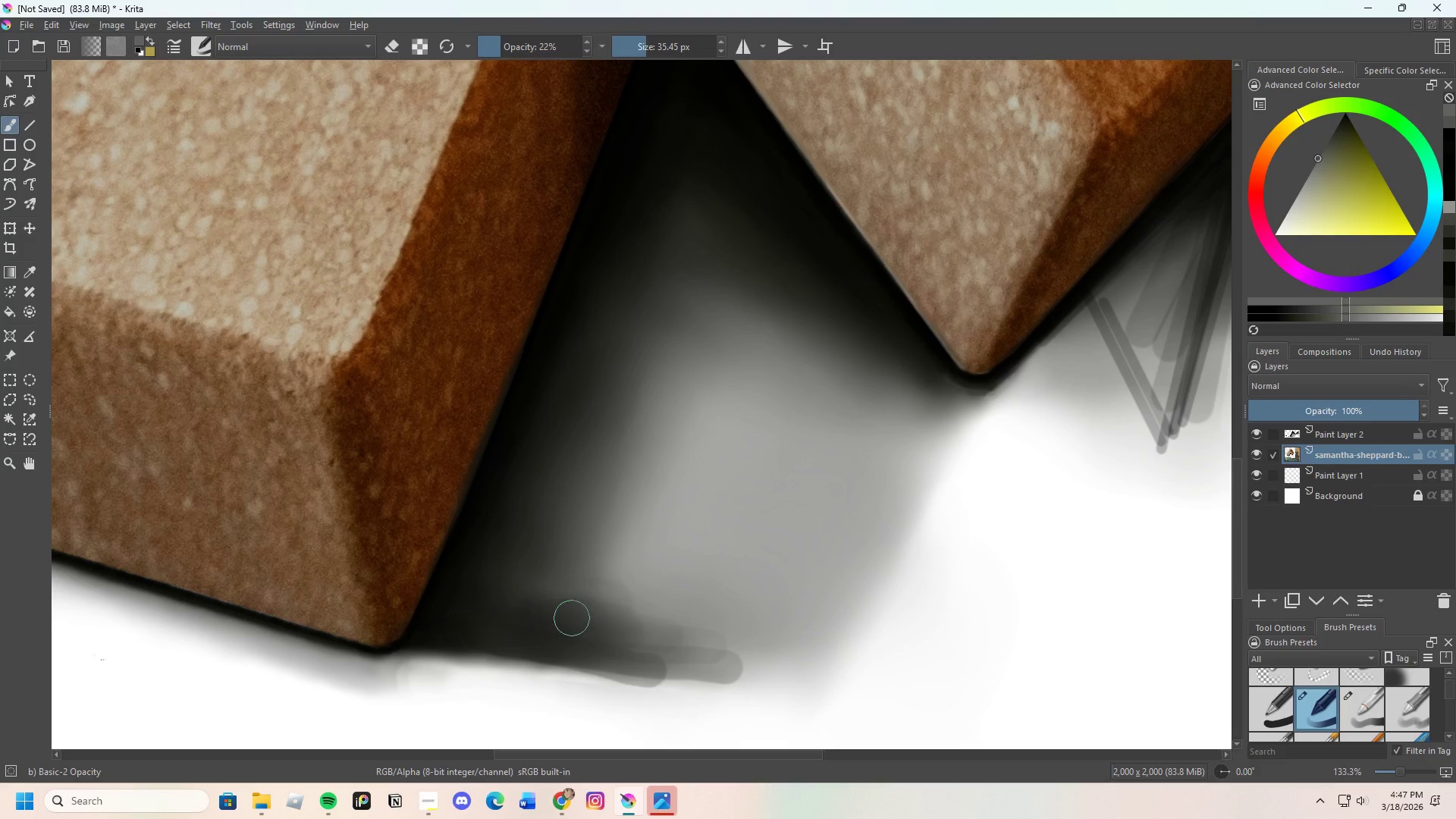 
key(Control+Z)
 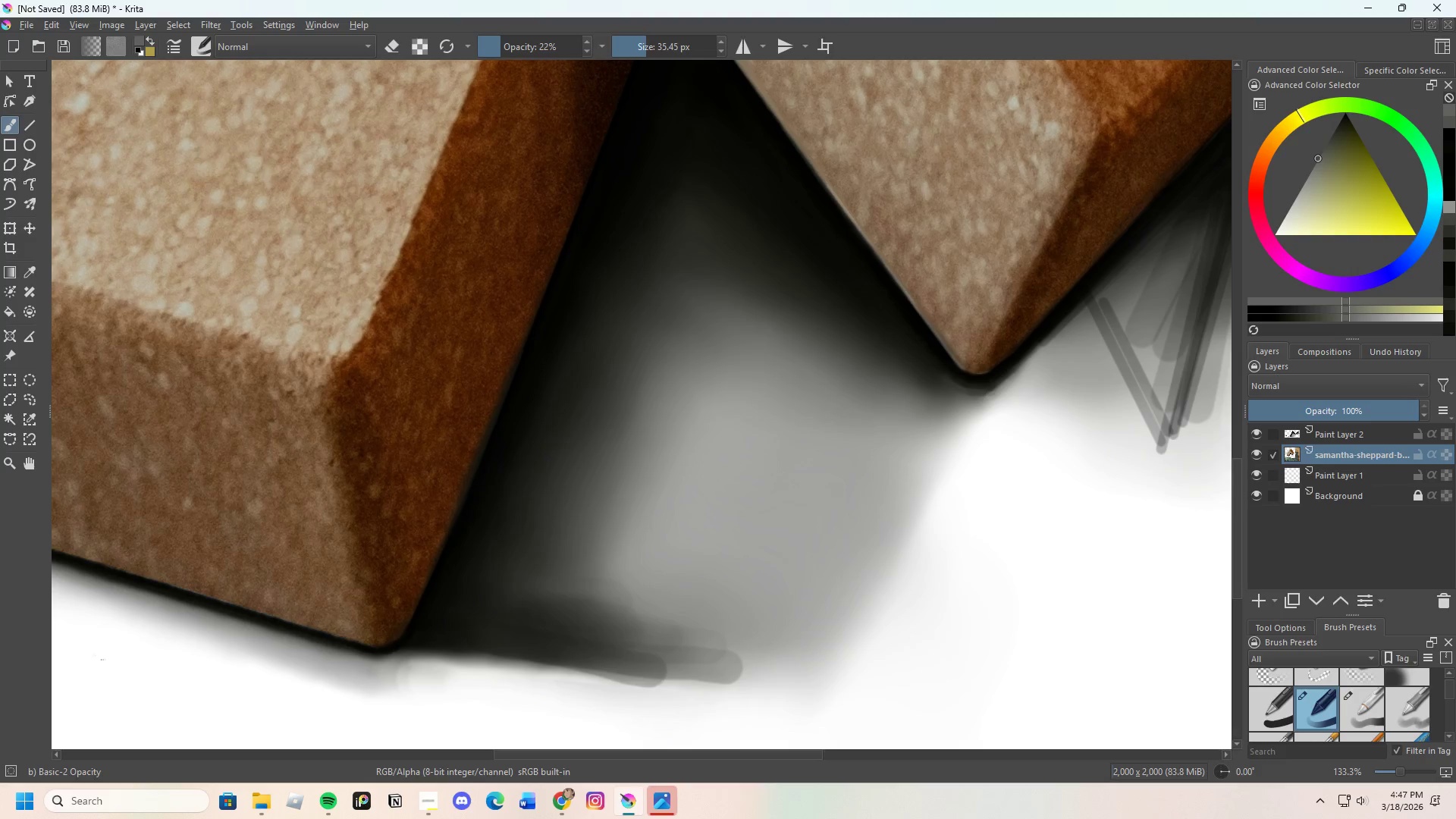 
key(Control+Z)
 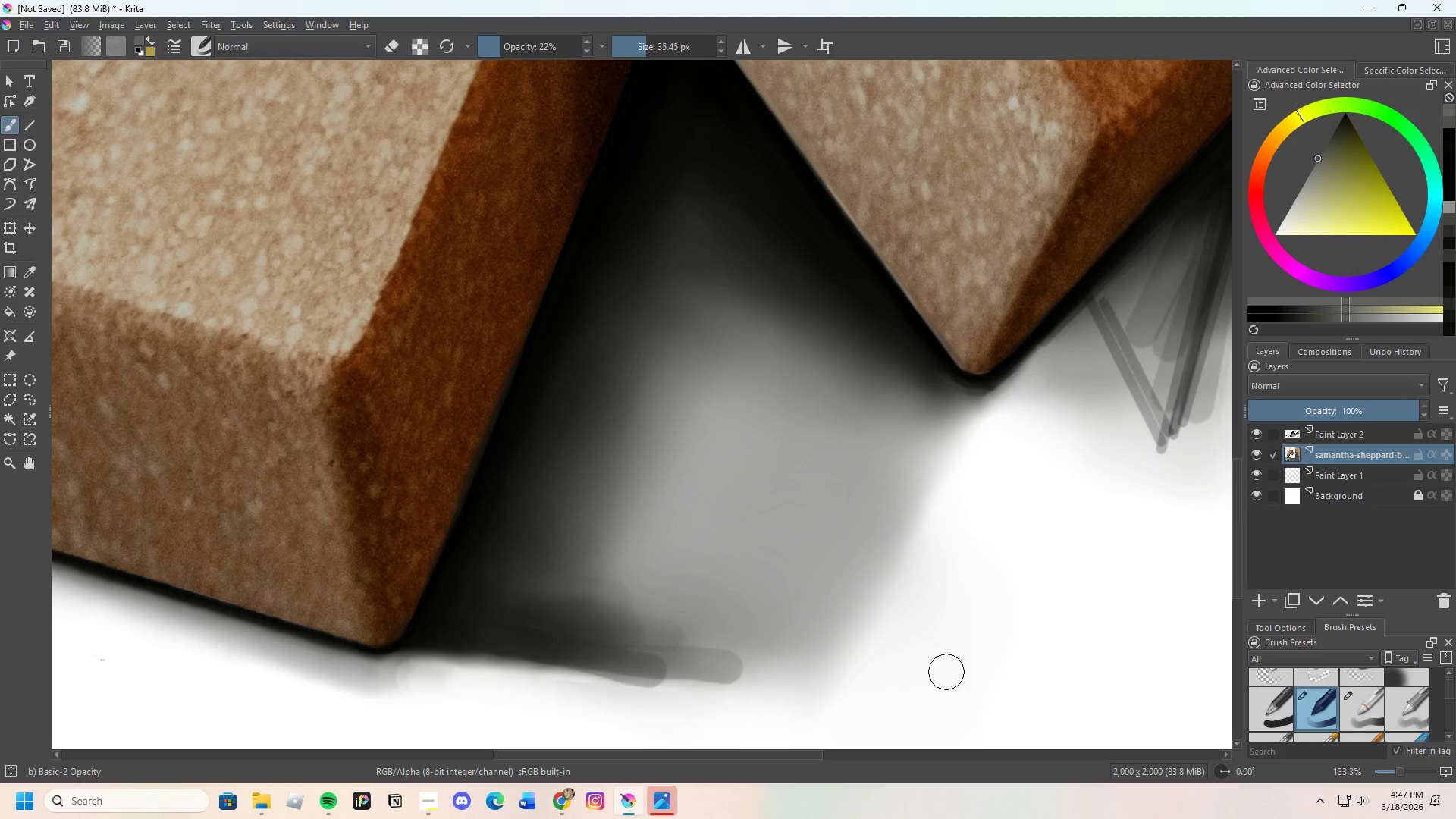 
key(Control+Z)
 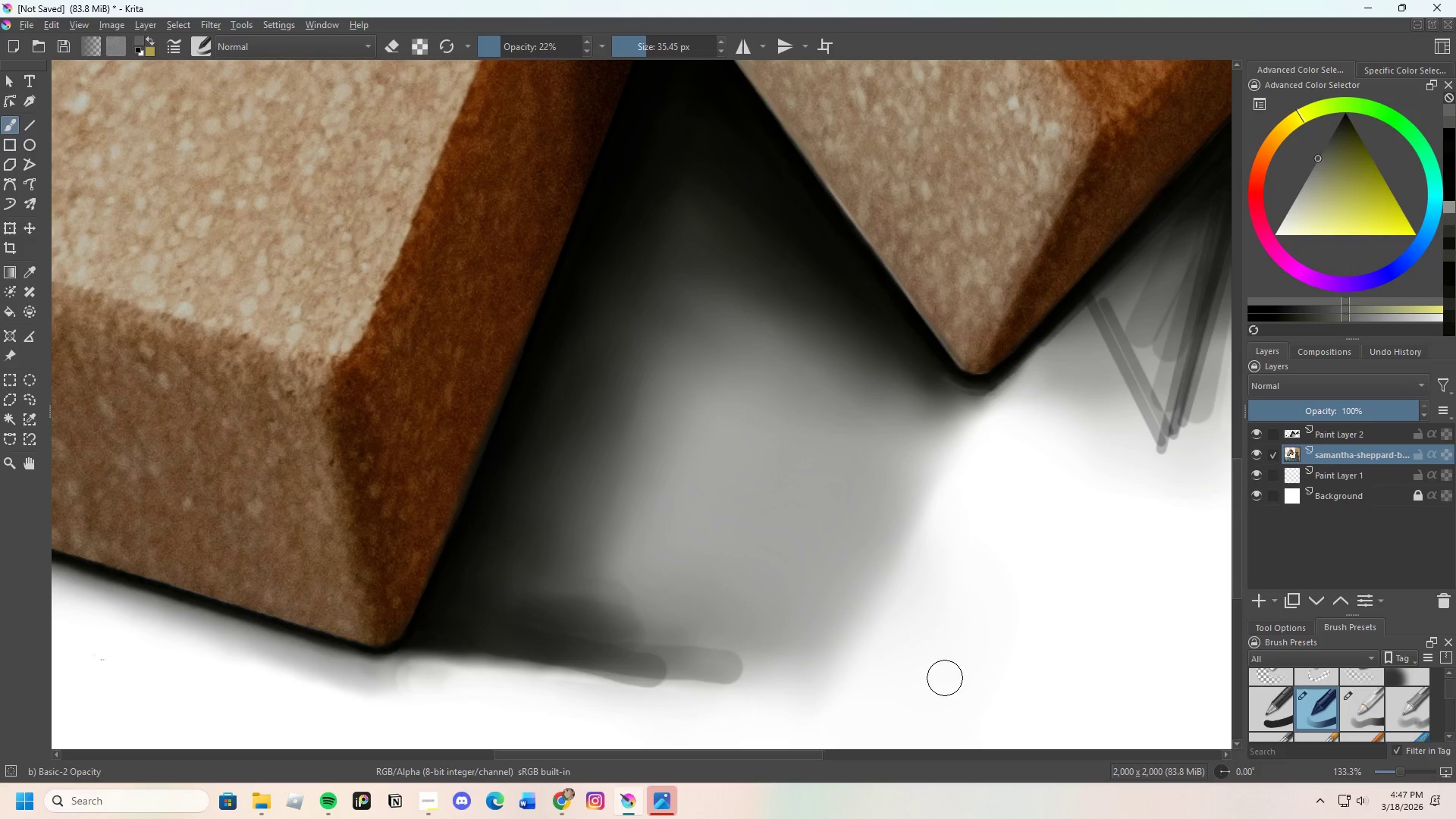 
key(Control+Z)
 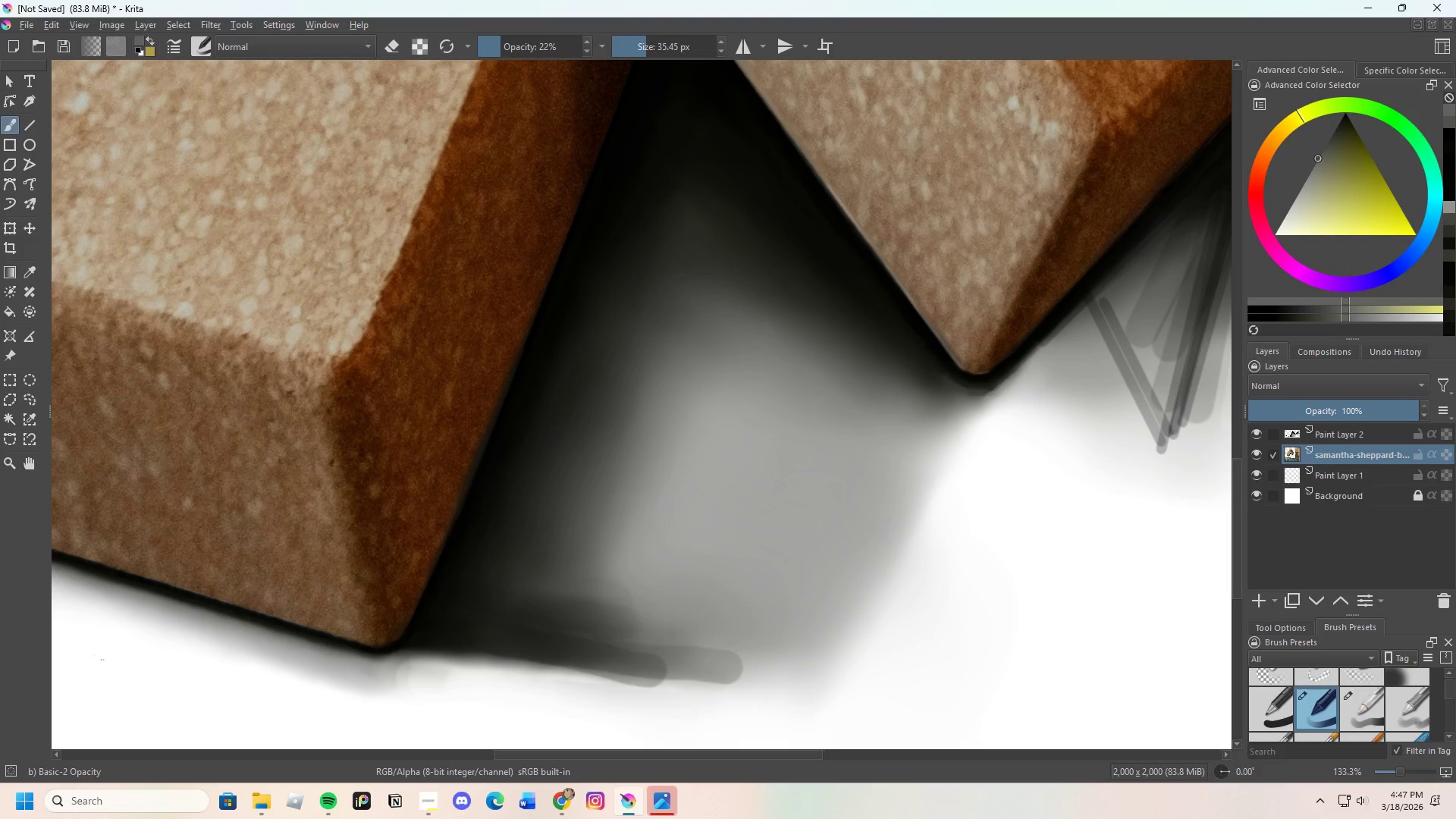 
key(Control+Z)
 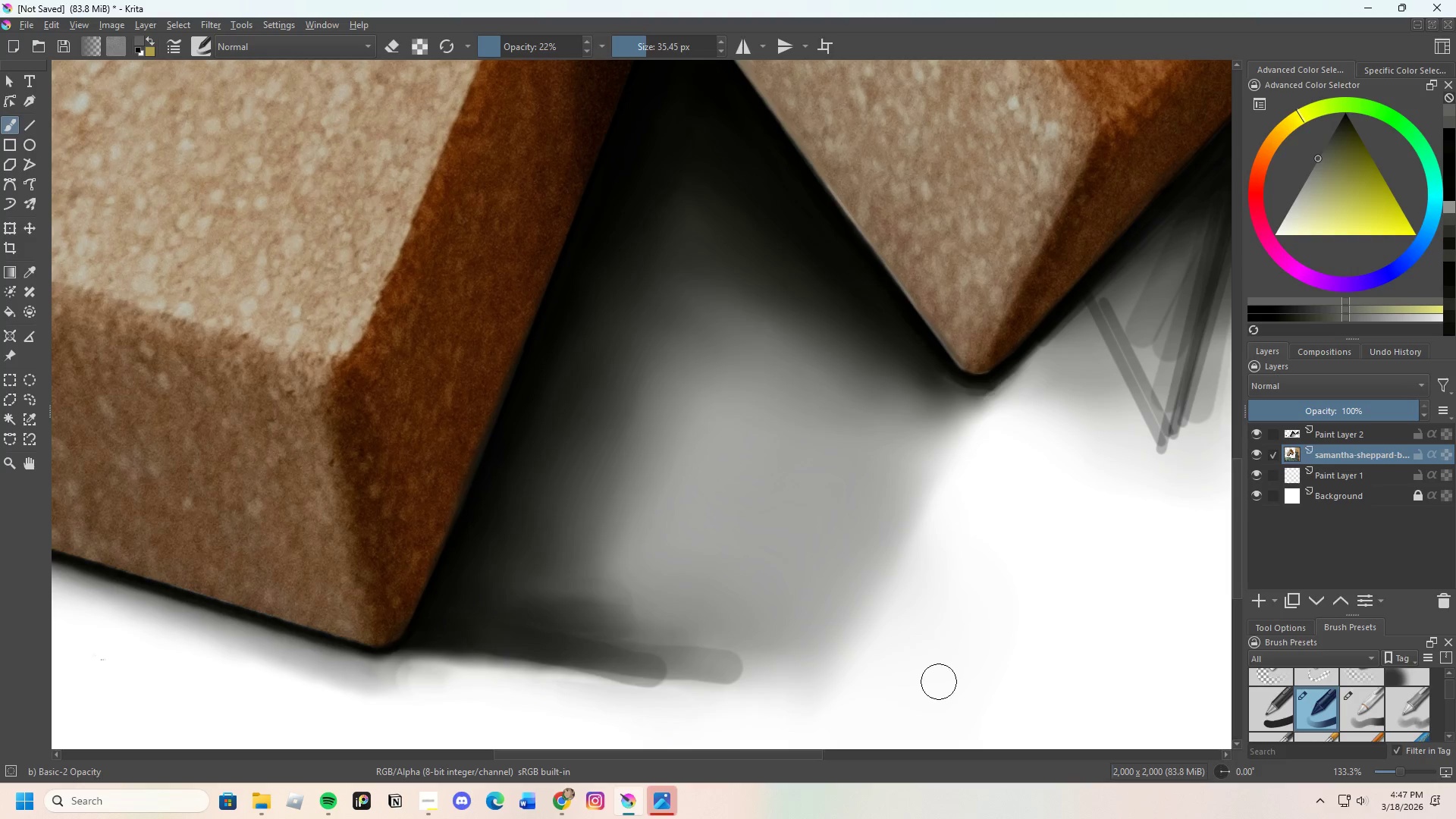 
key(Control+Z)
 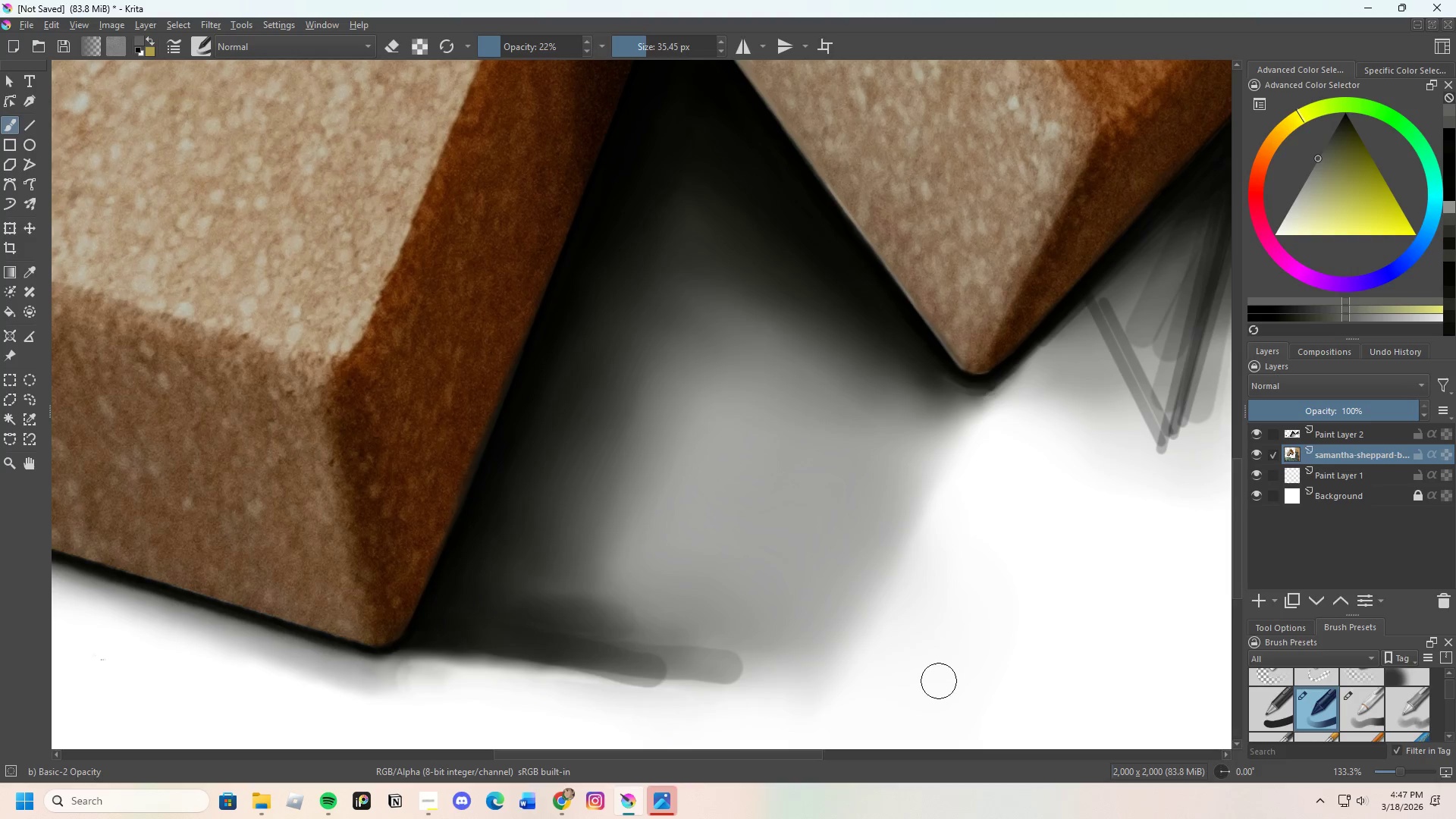 
key(Control+Z)
 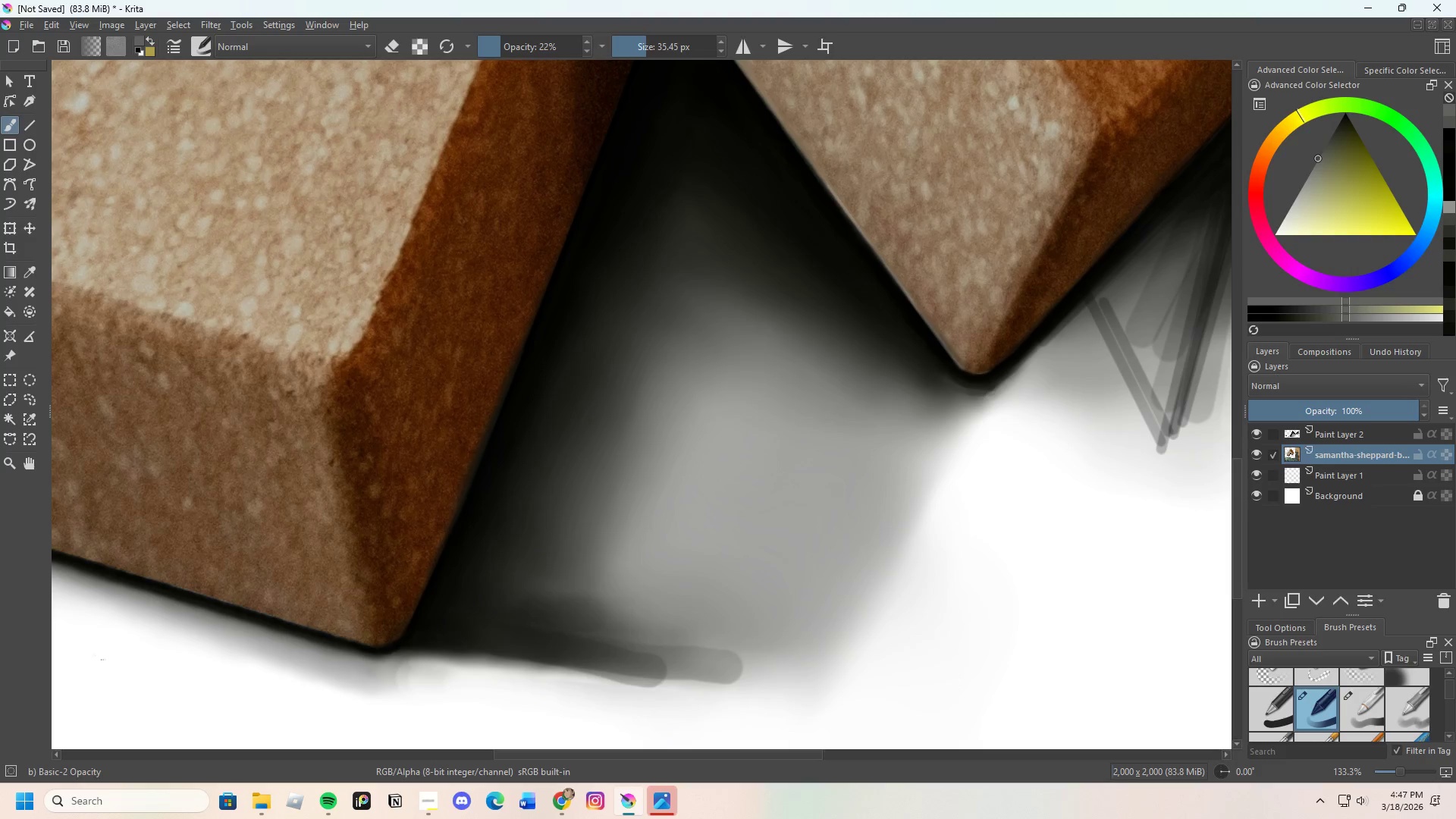 
key(Control+Z)
 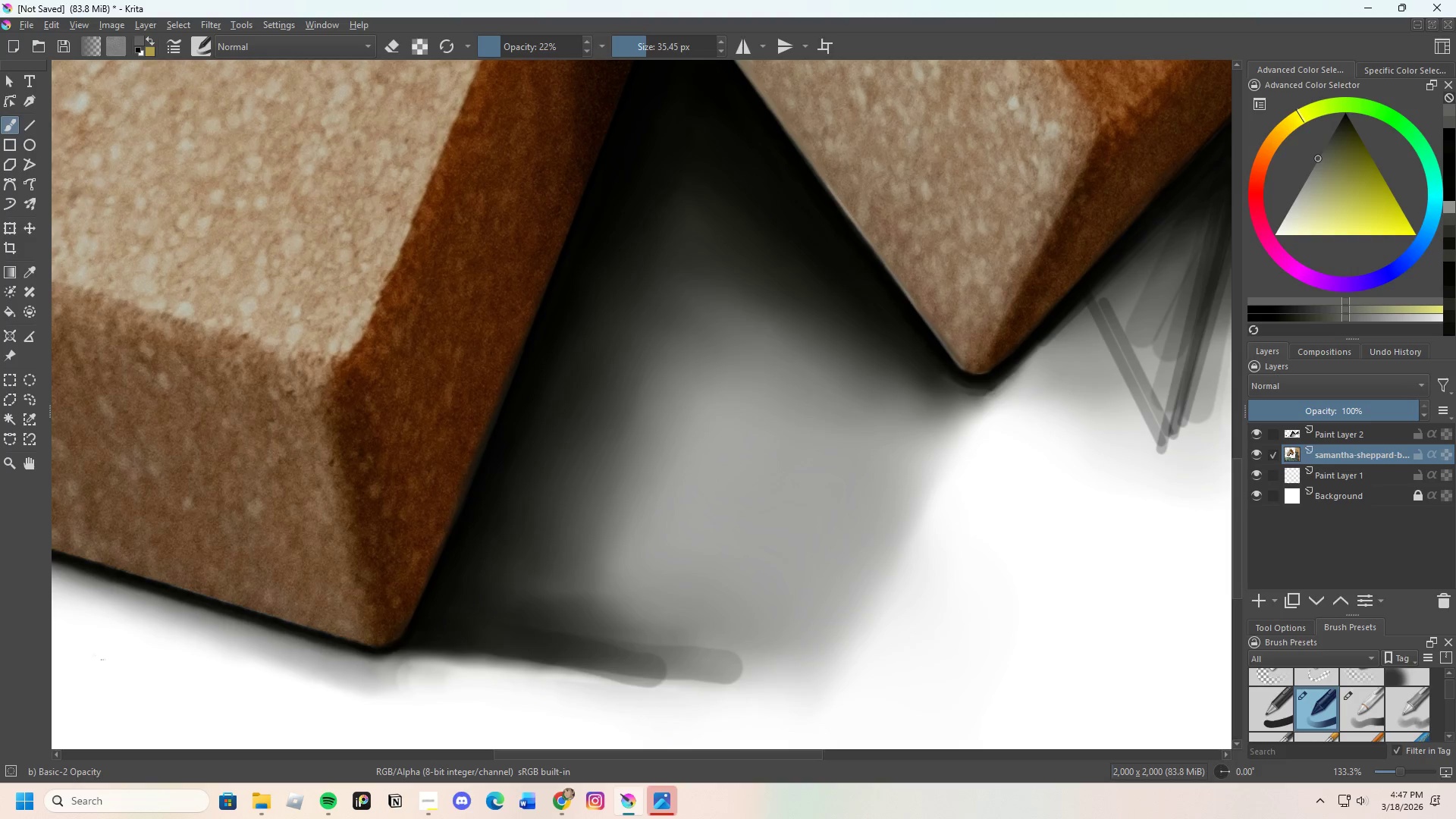 
key(Control+Z)
 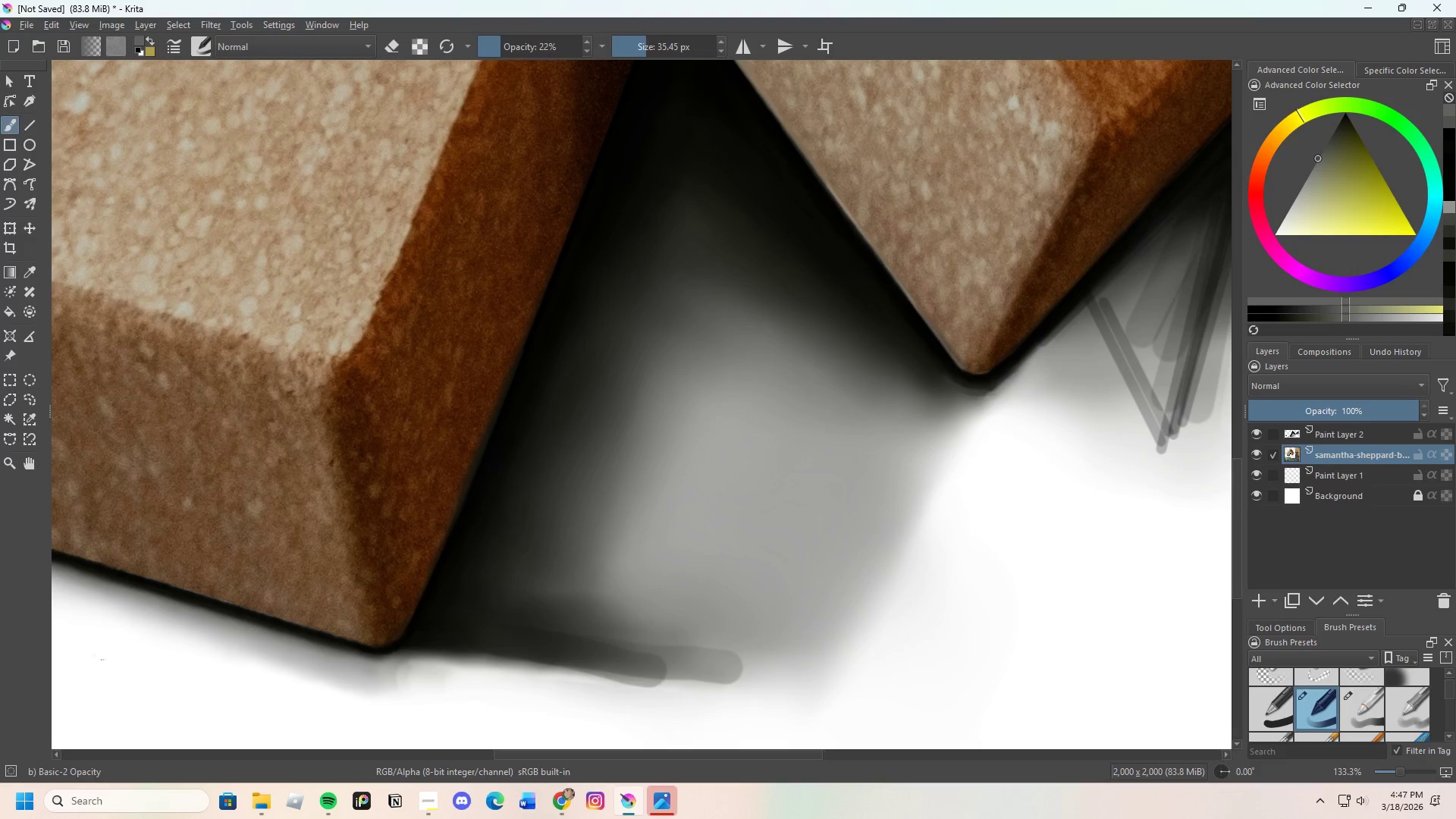 
key(Control+Z)
 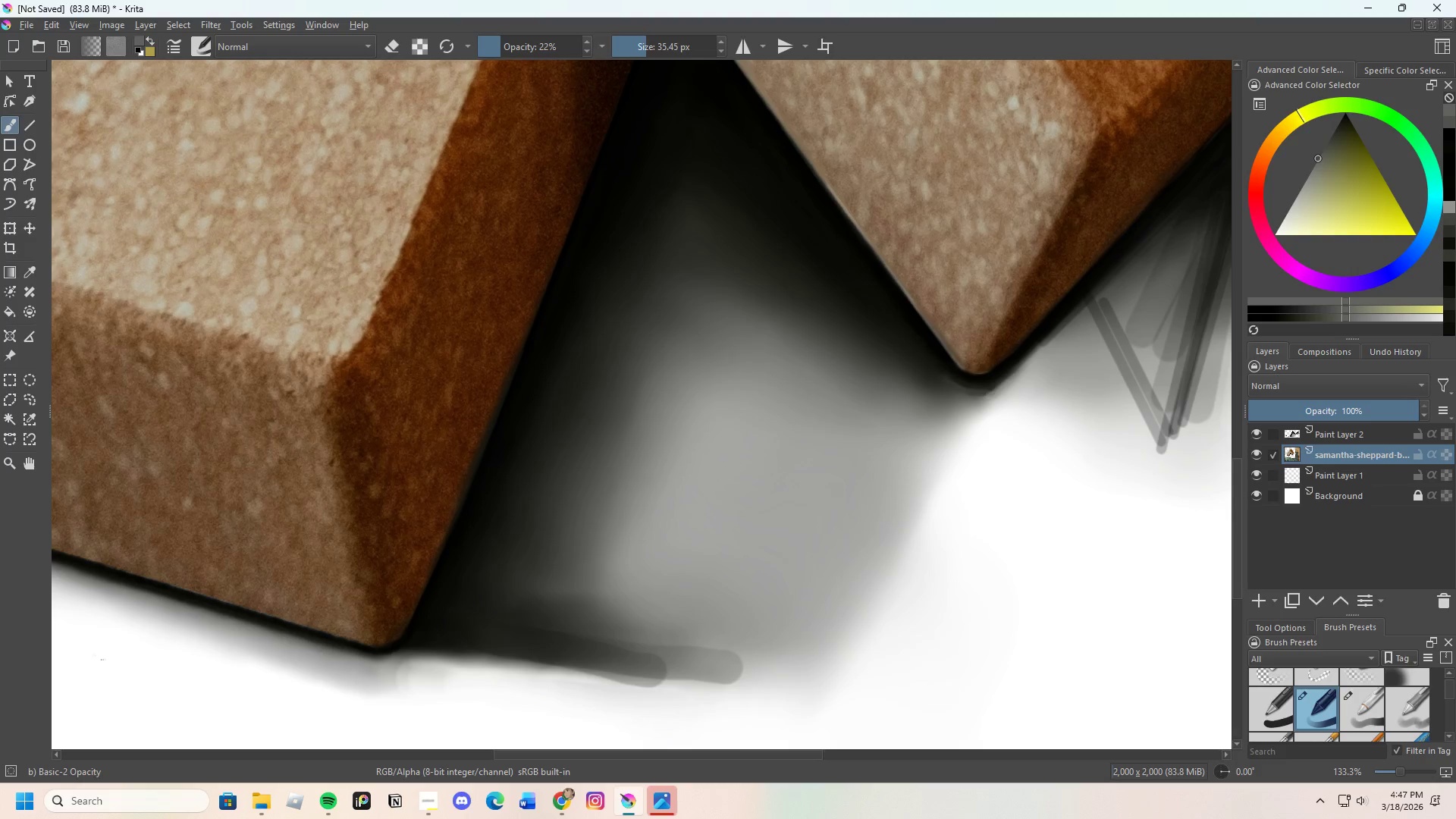 
key(Control+Z)
 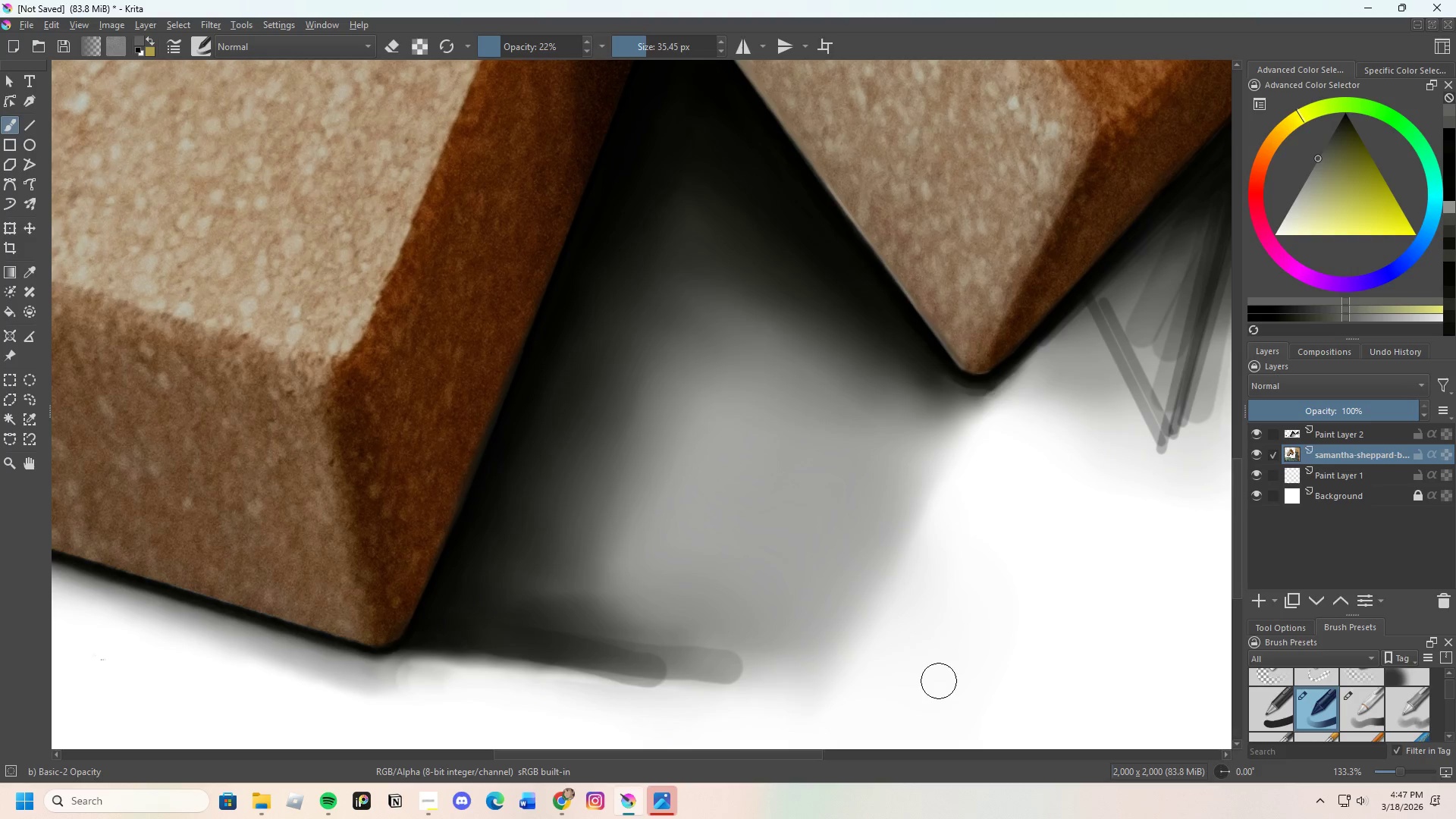 
key(Control+Z)
 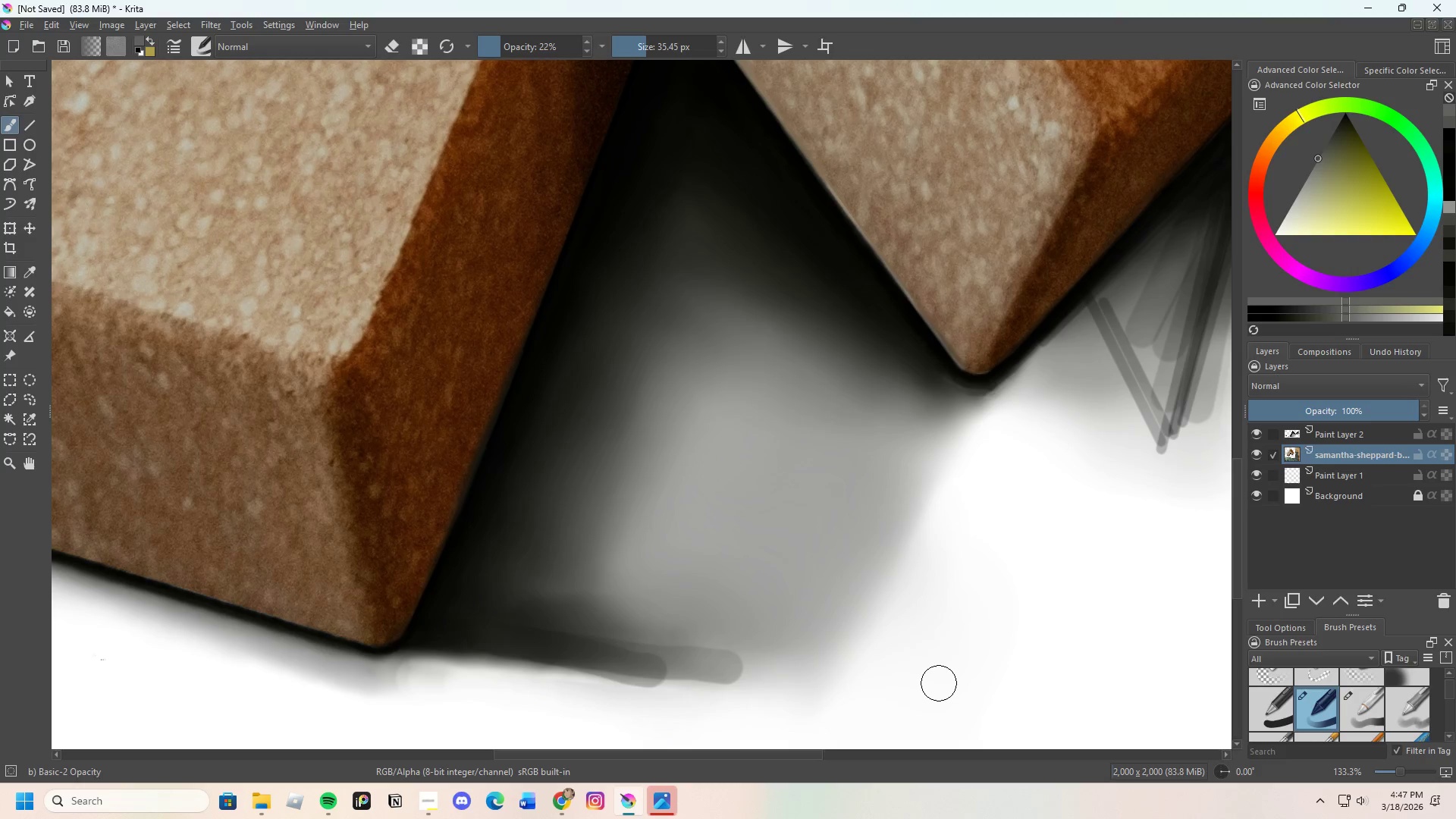 
key(Control+Z)
 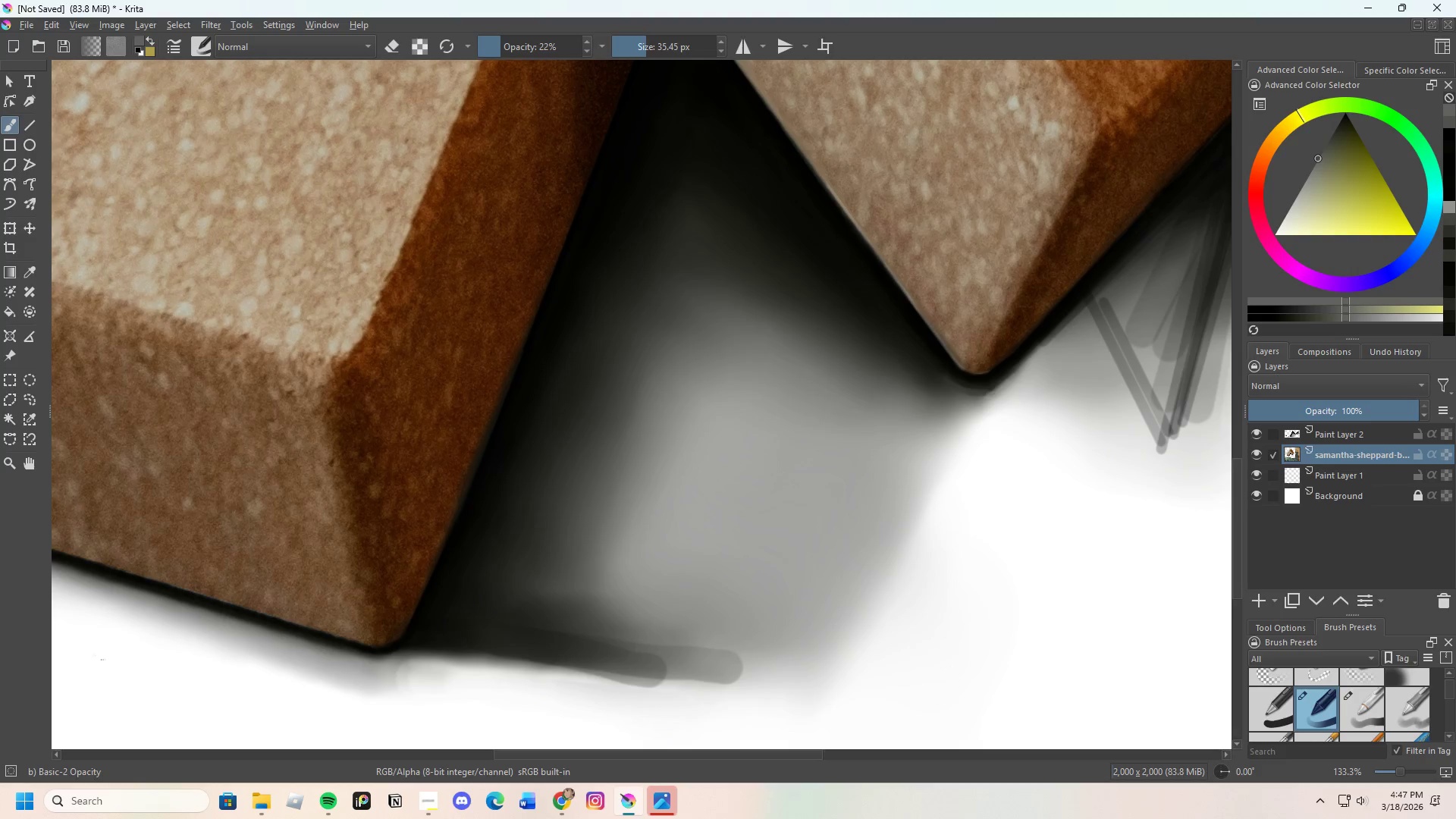 
key(Control+Z)
 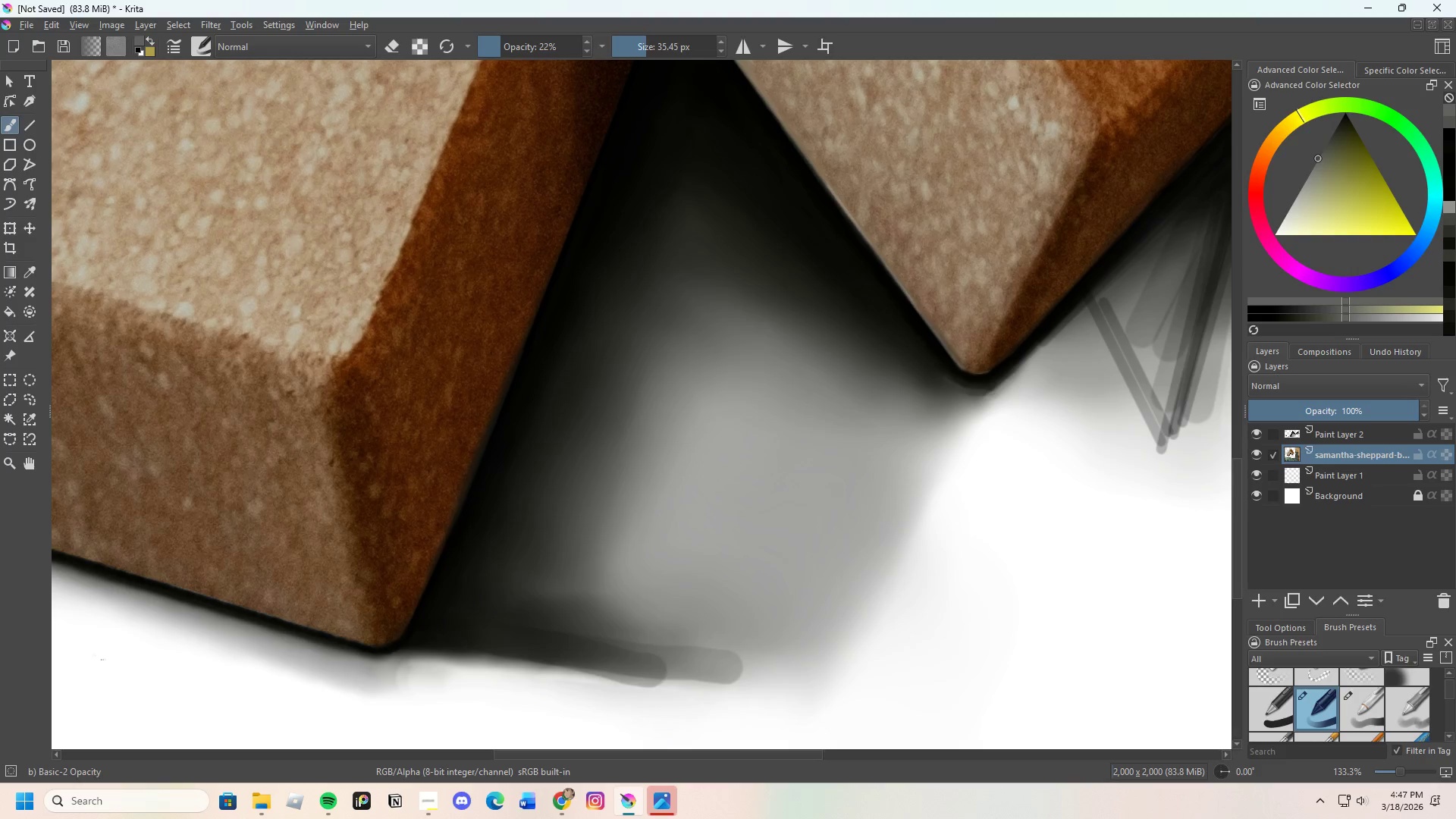 
key(Control+Z)
 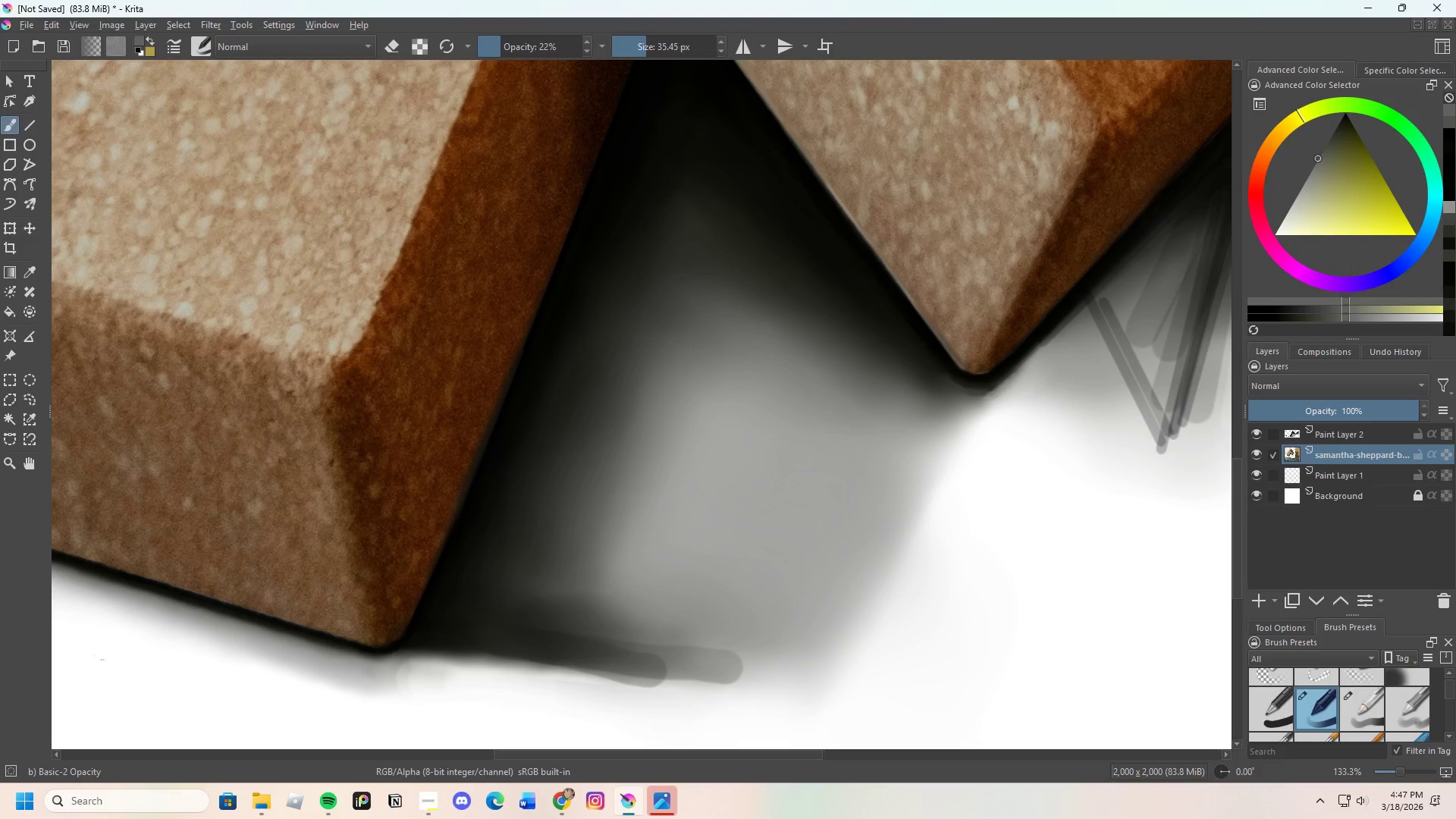 
key(Control+Z)
 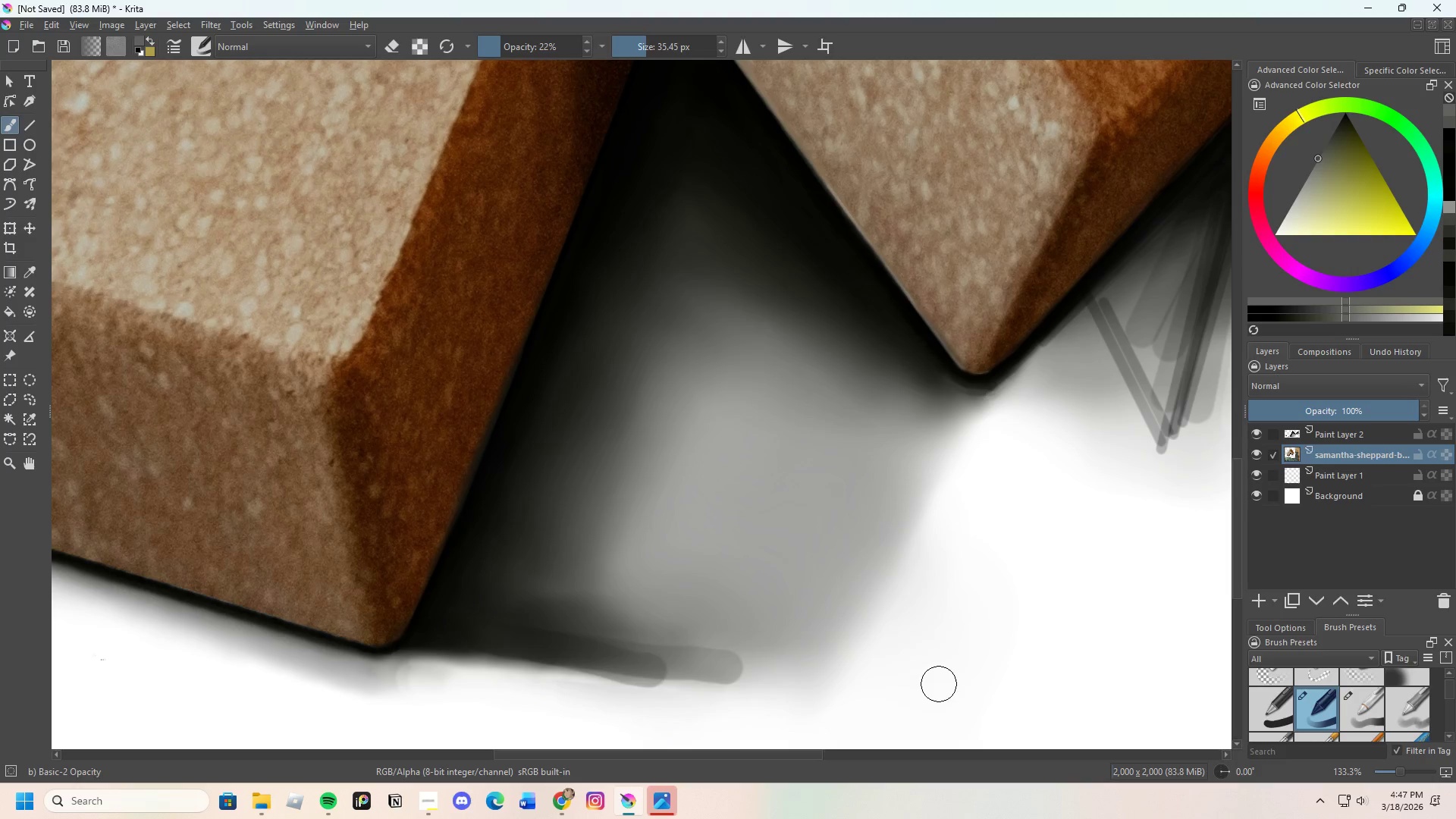 
key(Control+Z)
 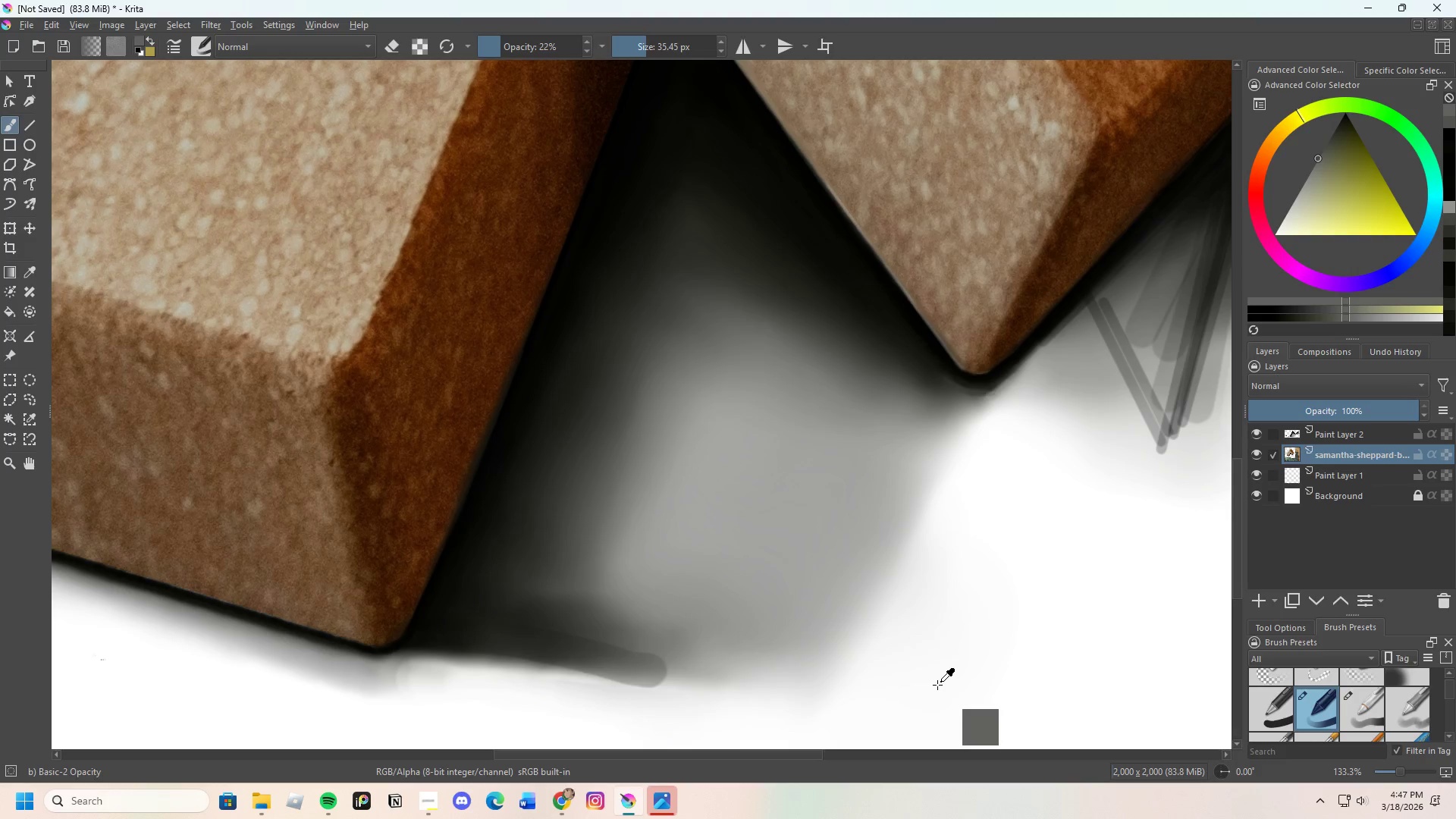 
key(Control+Z)
 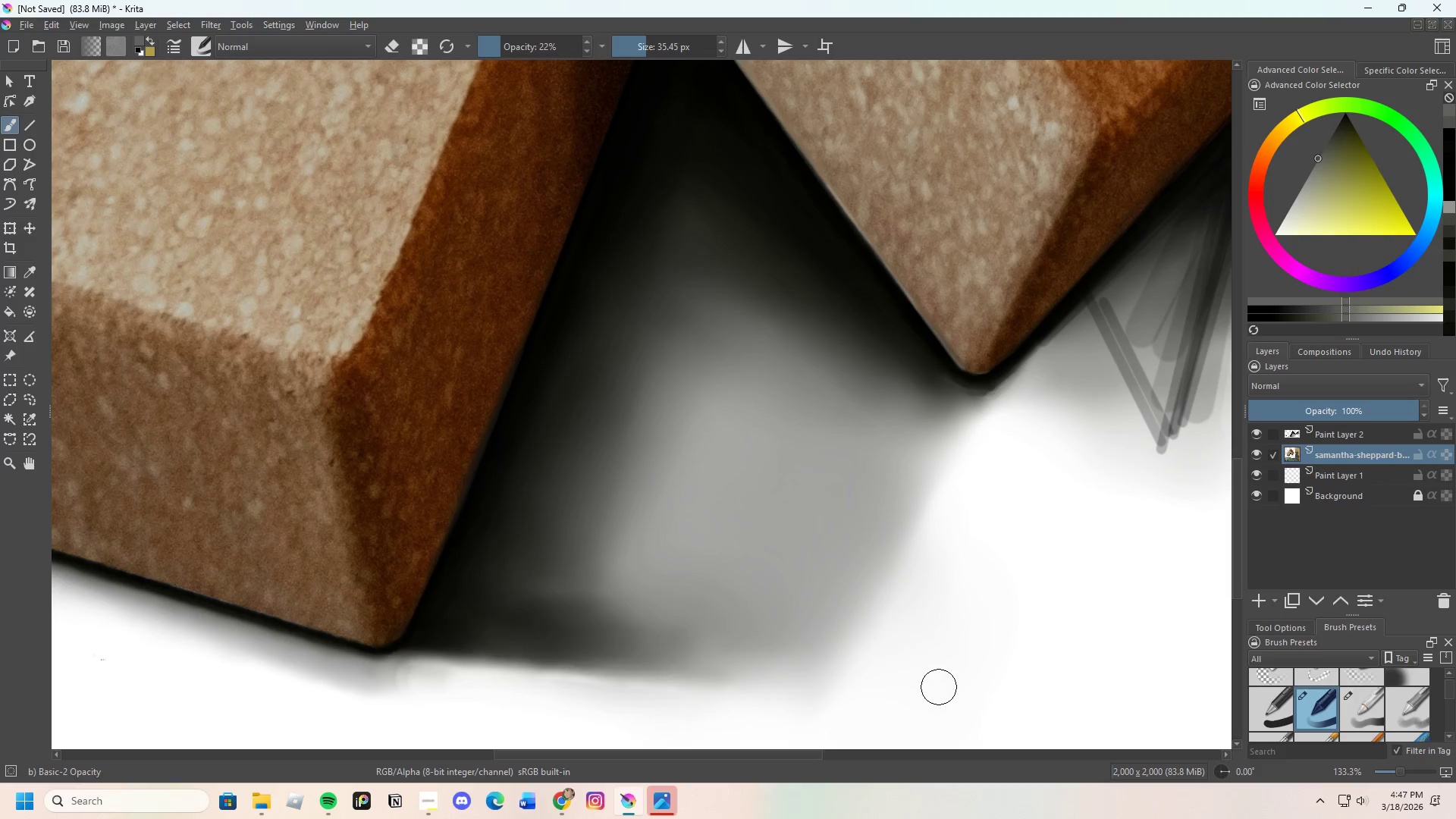 
key(Control+Z)
 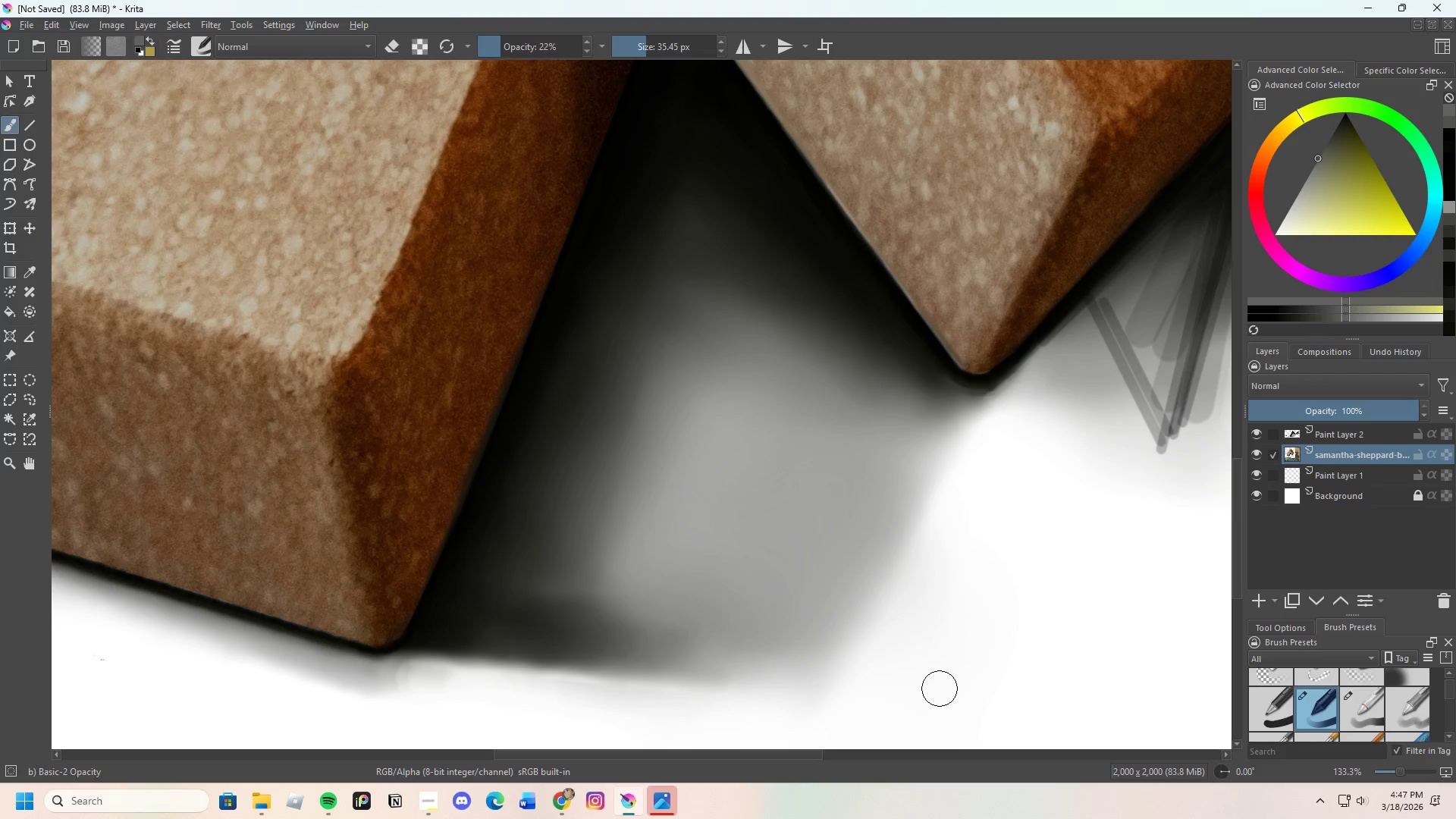 
key(Control+Z)
 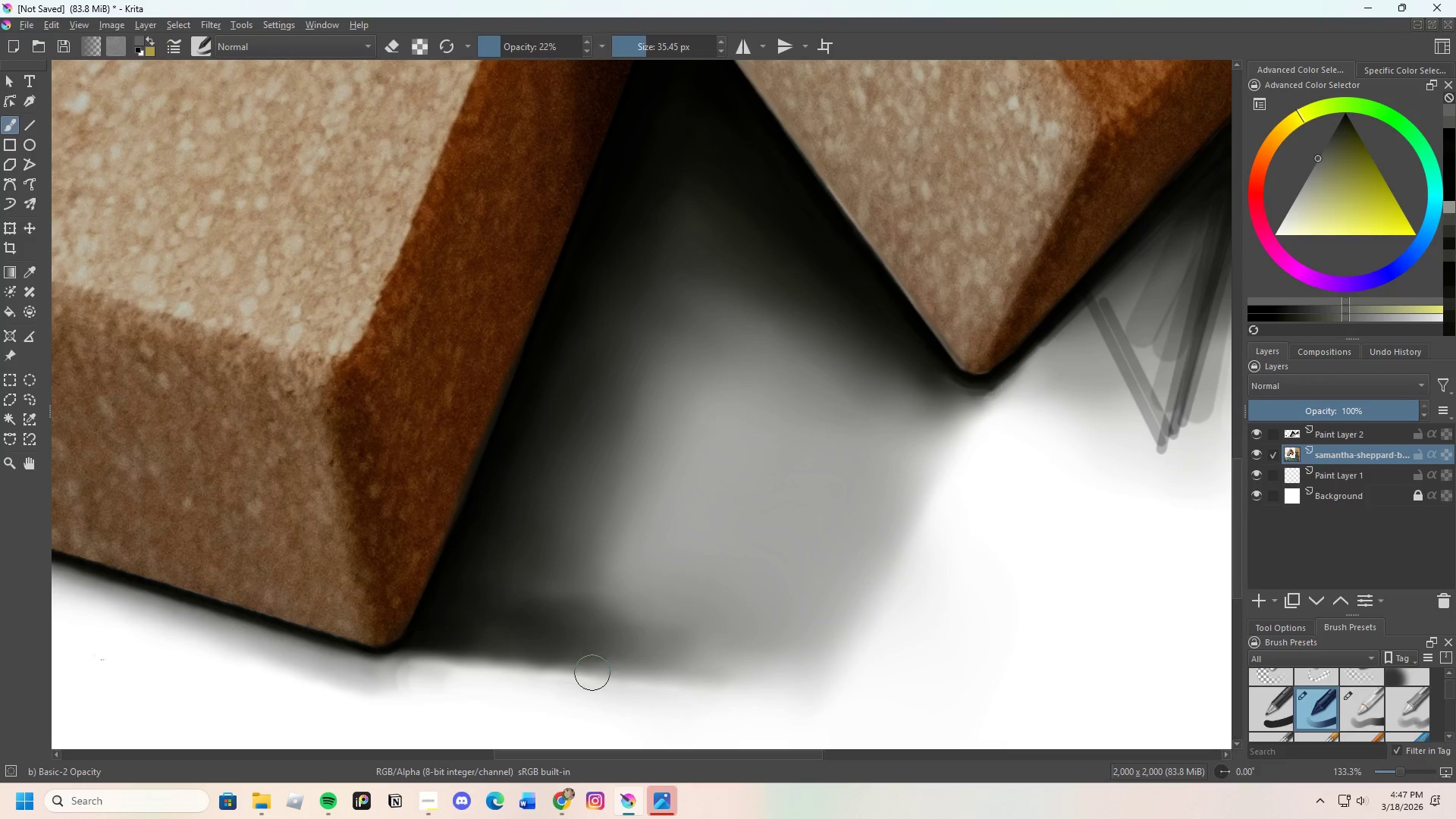 
key(E)
 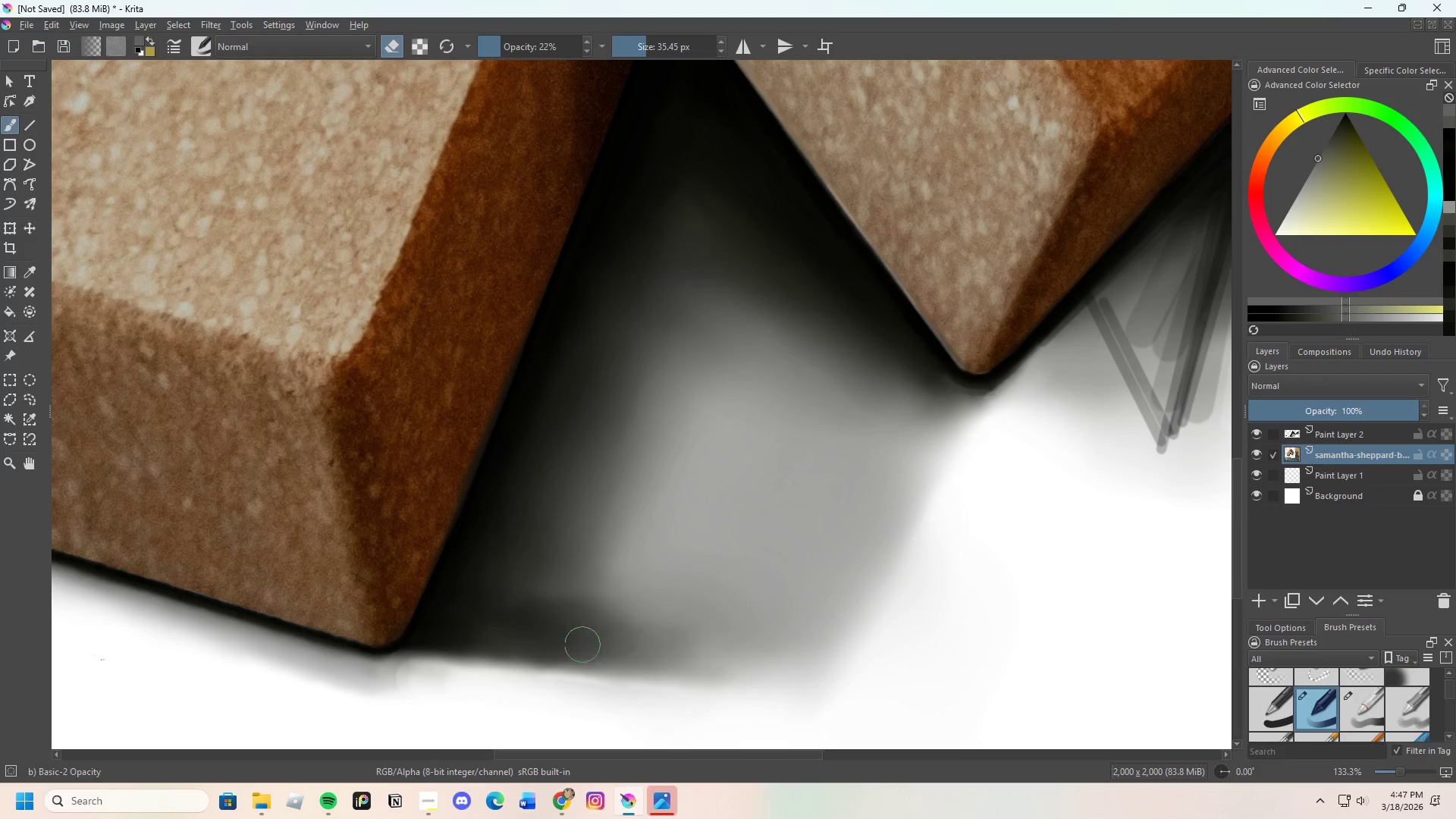 
left_click_drag(start_coordinate=[518, 638], to_coordinate=[539, 645])
 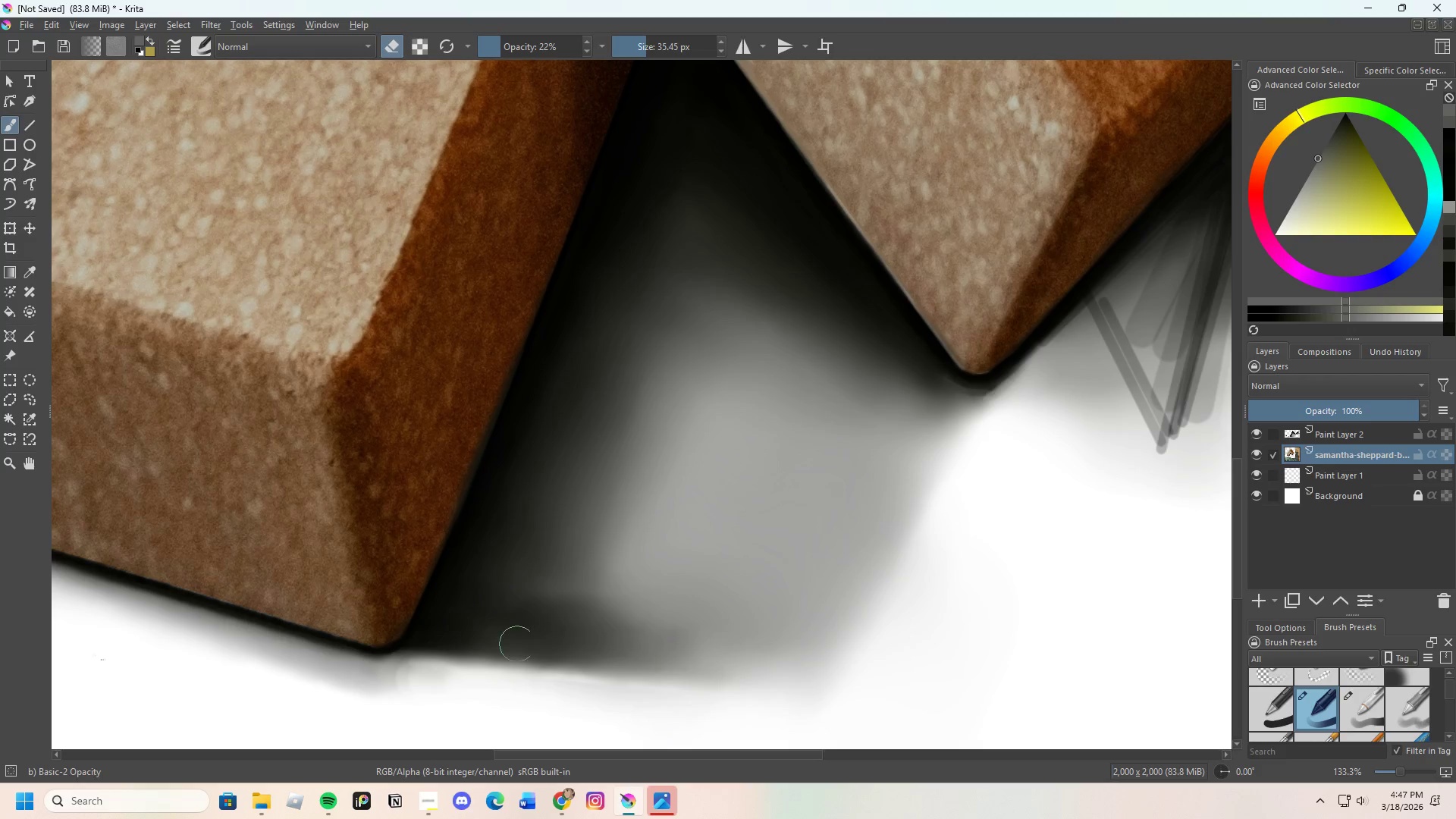 
left_click_drag(start_coordinate=[611, 659], to_coordinate=[541, 640])
 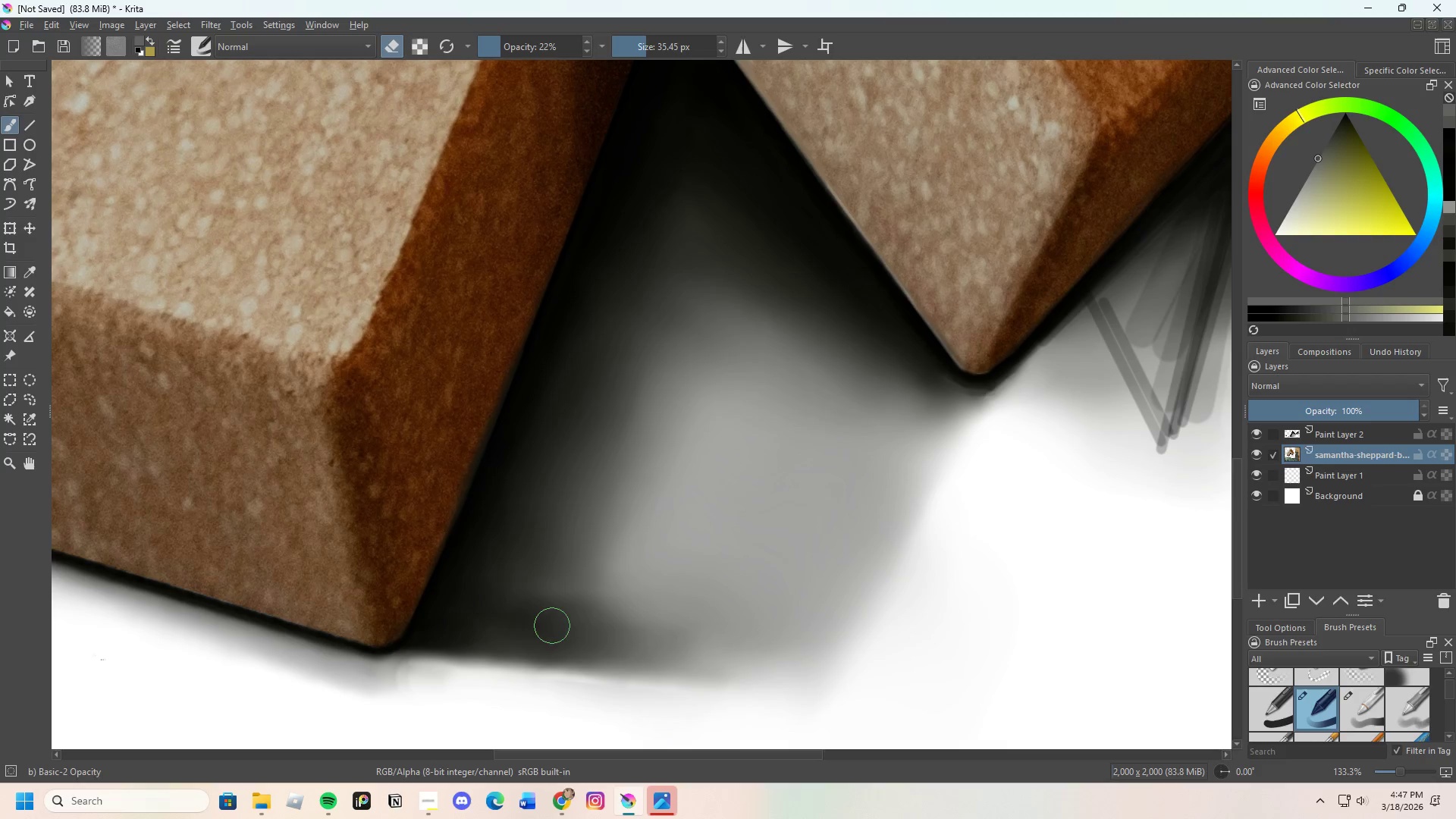 
left_click_drag(start_coordinate=[602, 635], to_coordinate=[513, 603])
 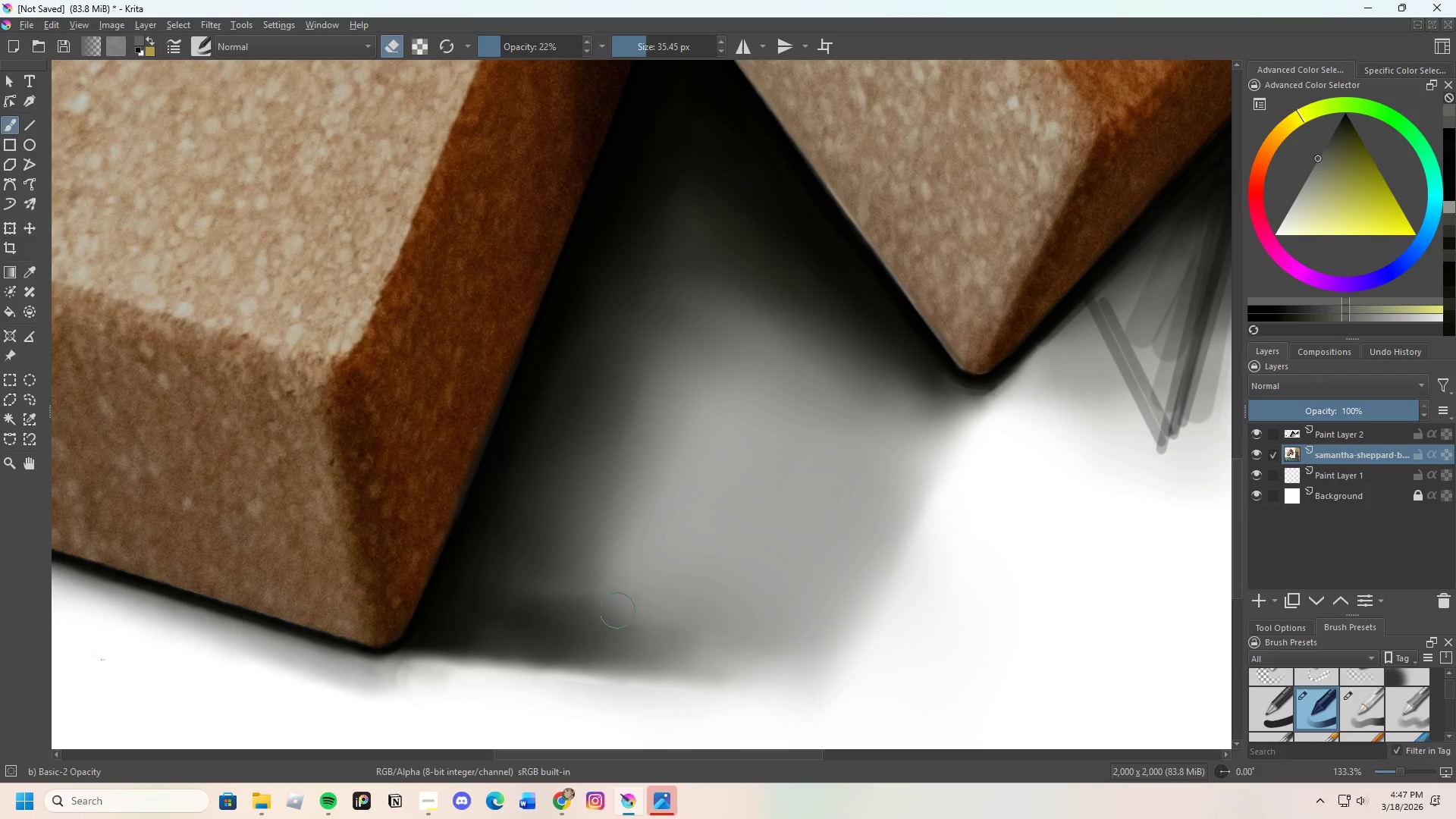 
left_click_drag(start_coordinate=[591, 609], to_coordinate=[617, 609])
 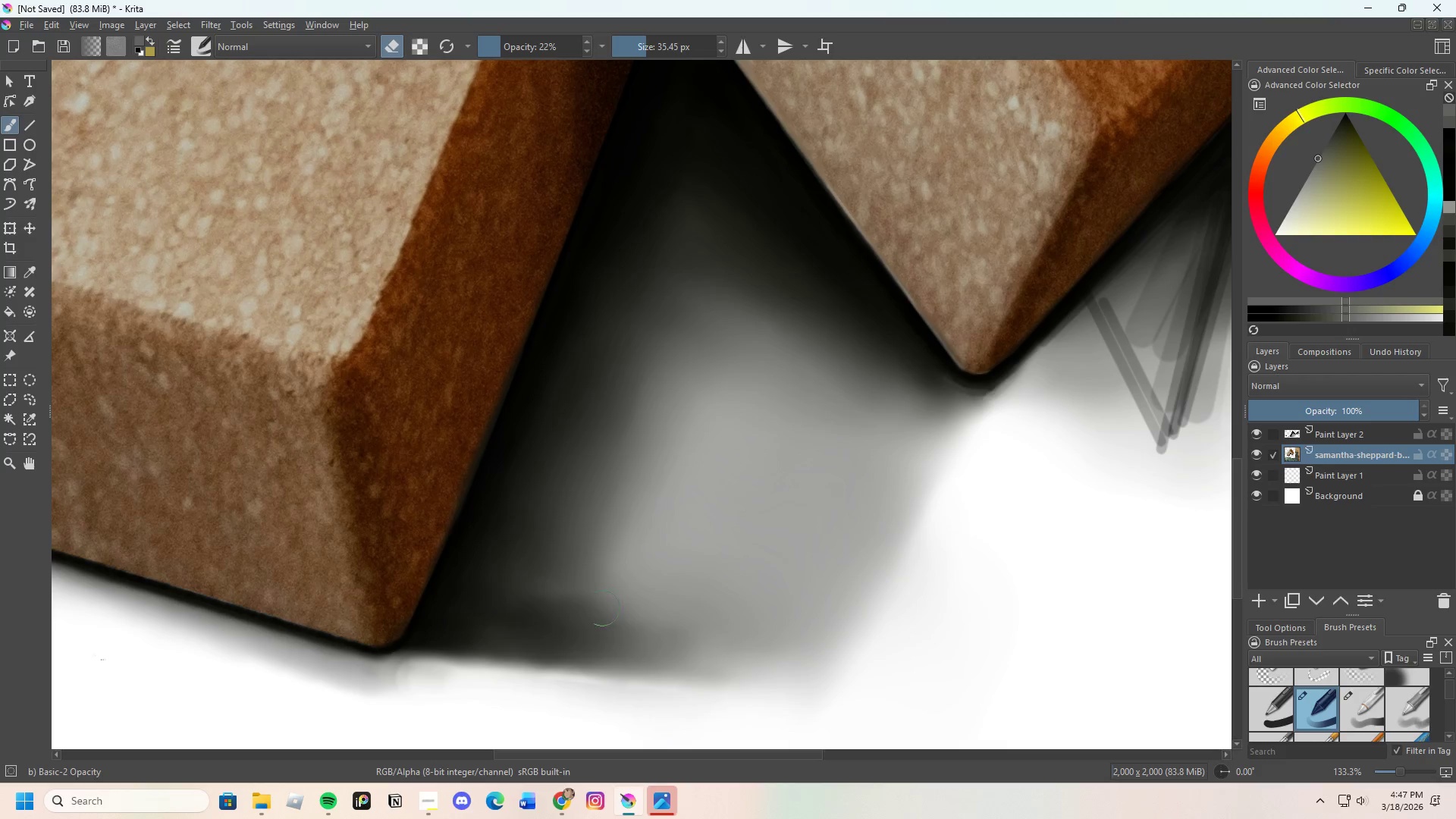 
left_click_drag(start_coordinate=[537, 609], to_coordinate=[610, 608])
 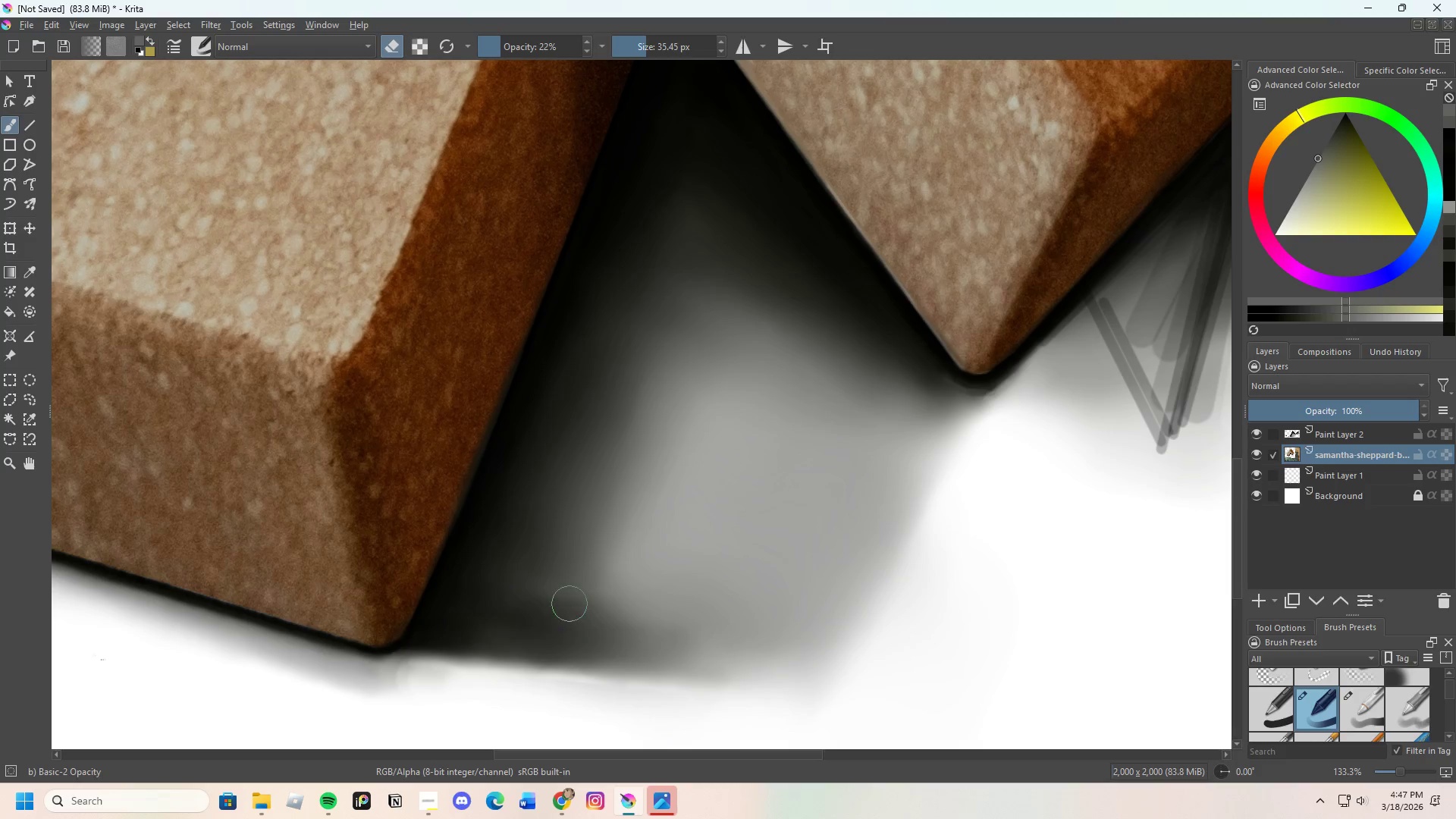 
left_click_drag(start_coordinate=[548, 621], to_coordinate=[562, 584])
 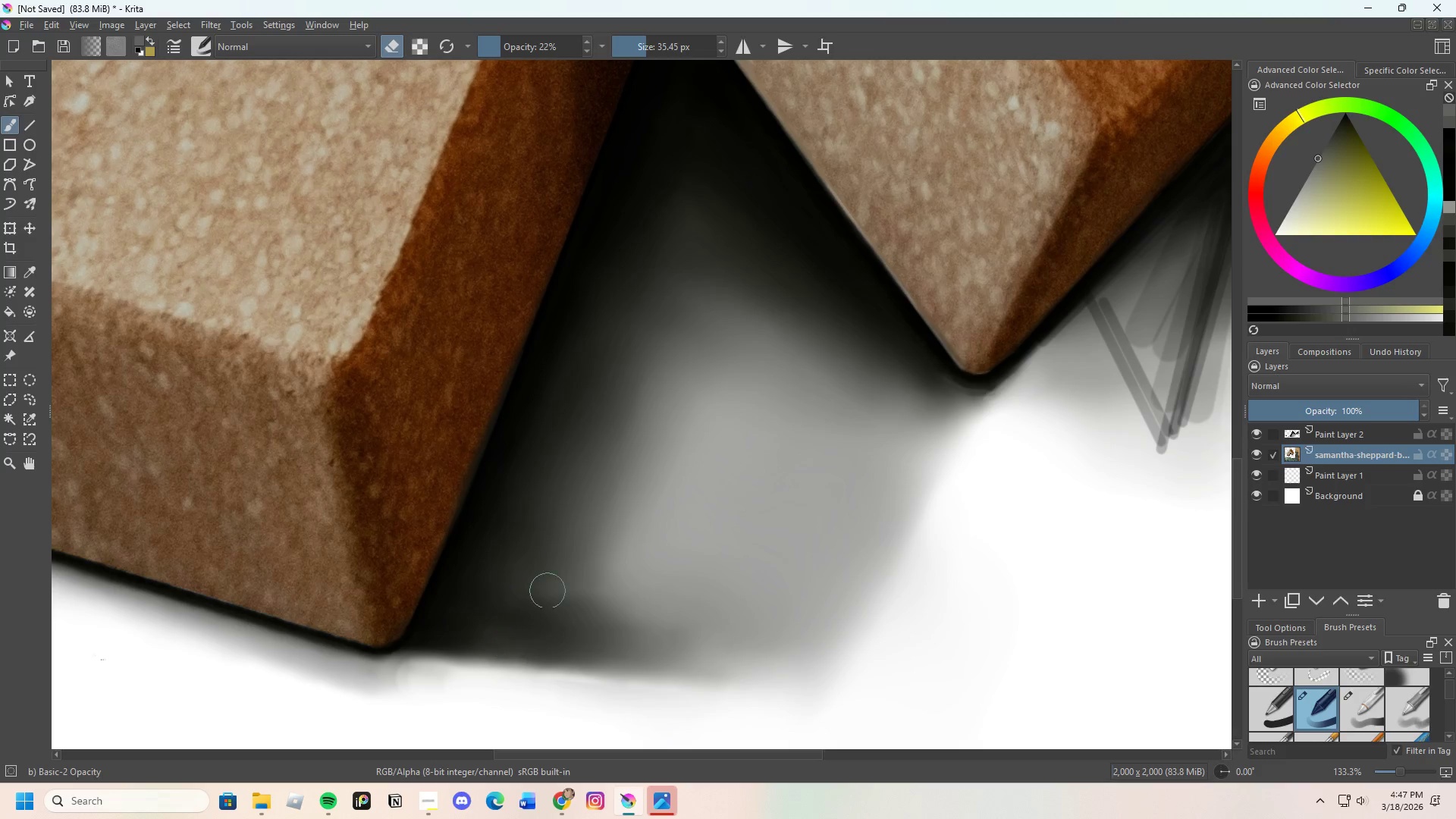 
left_click_drag(start_coordinate=[526, 623], to_coordinate=[554, 623])
 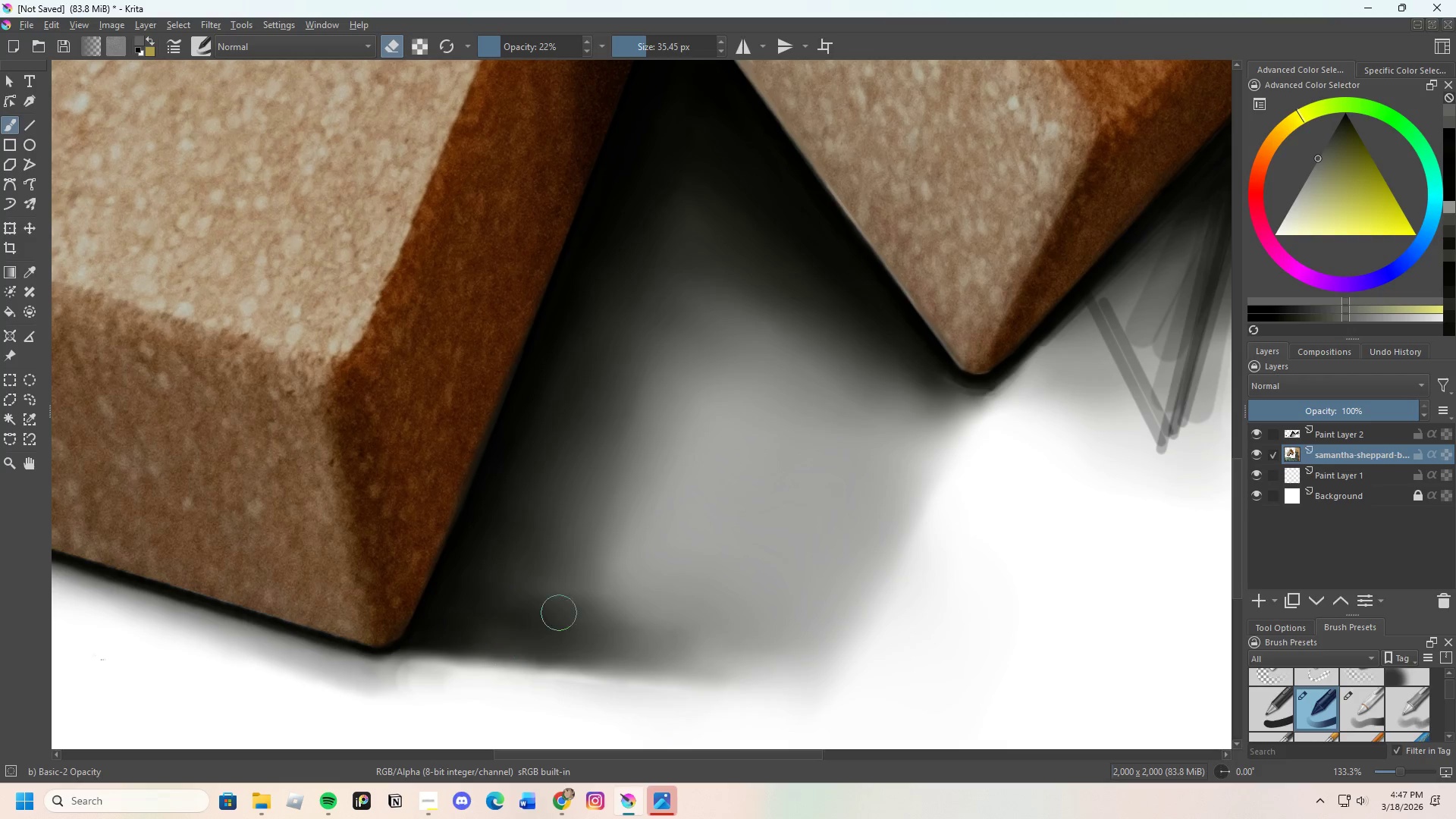 
left_click_drag(start_coordinate=[548, 638], to_coordinate=[586, 582])
 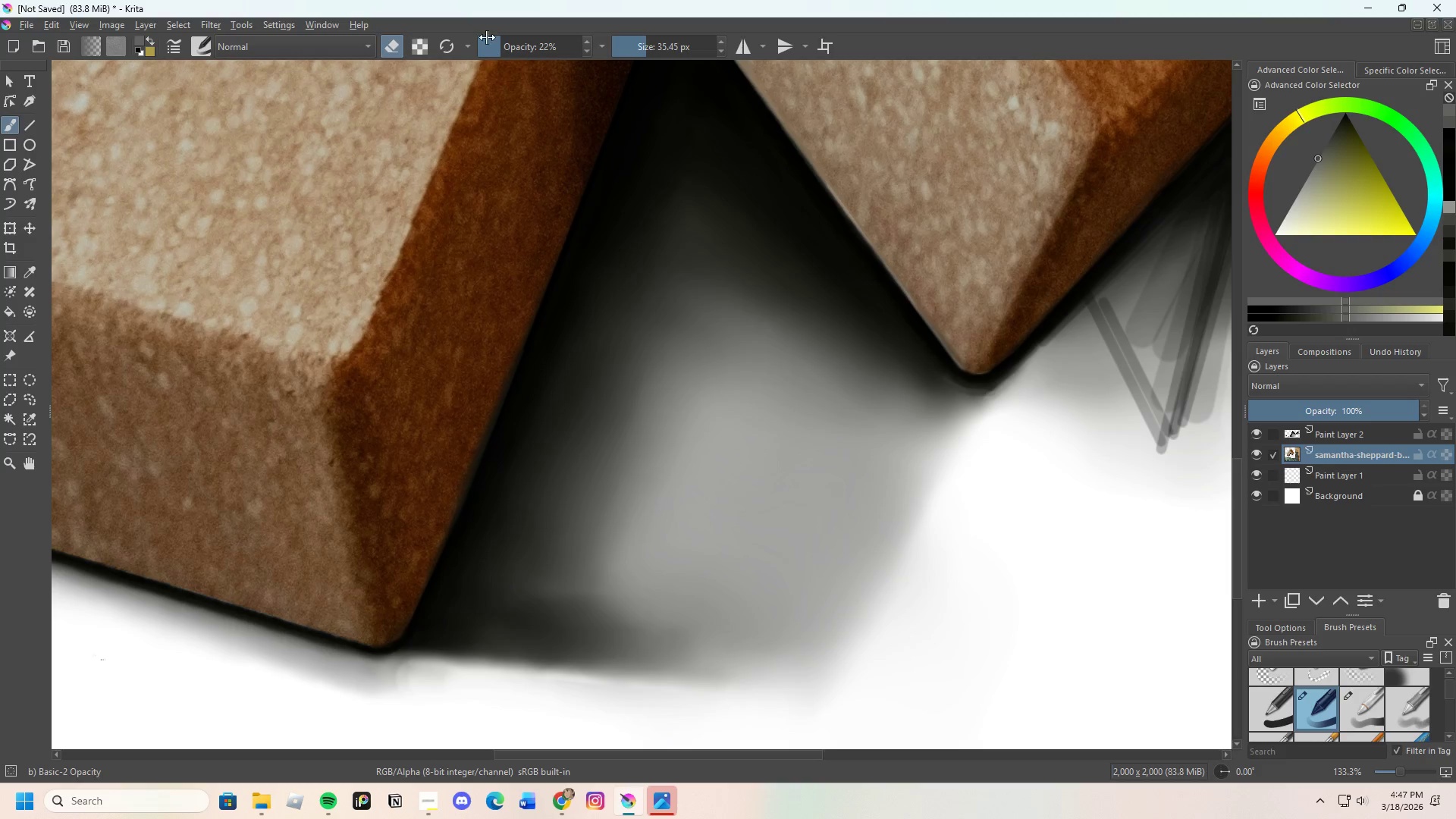 
left_click_drag(start_coordinate=[487, 36], to_coordinate=[555, 46])
 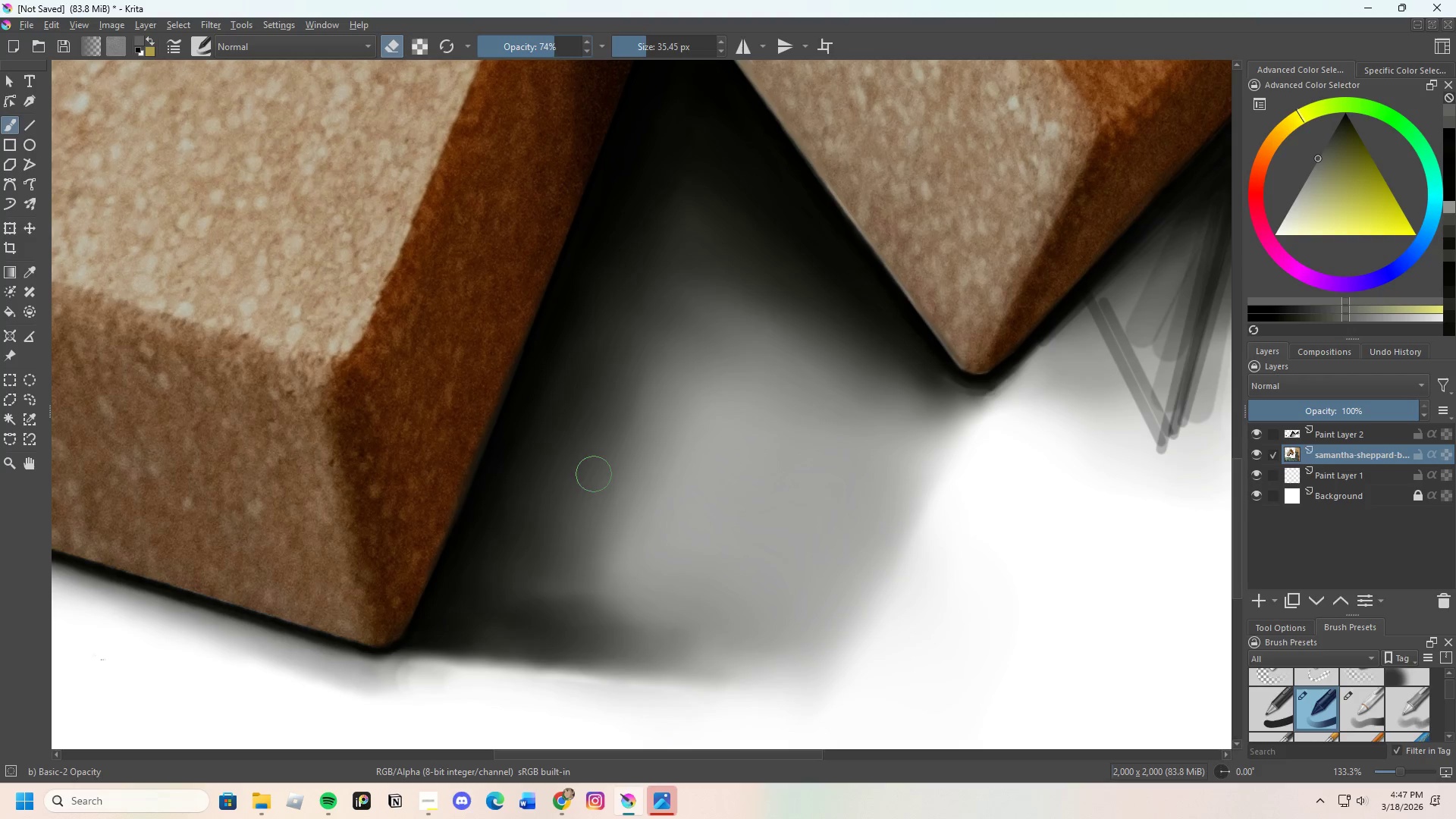 
left_click_drag(start_coordinate=[570, 590], to_coordinate=[567, 645])
 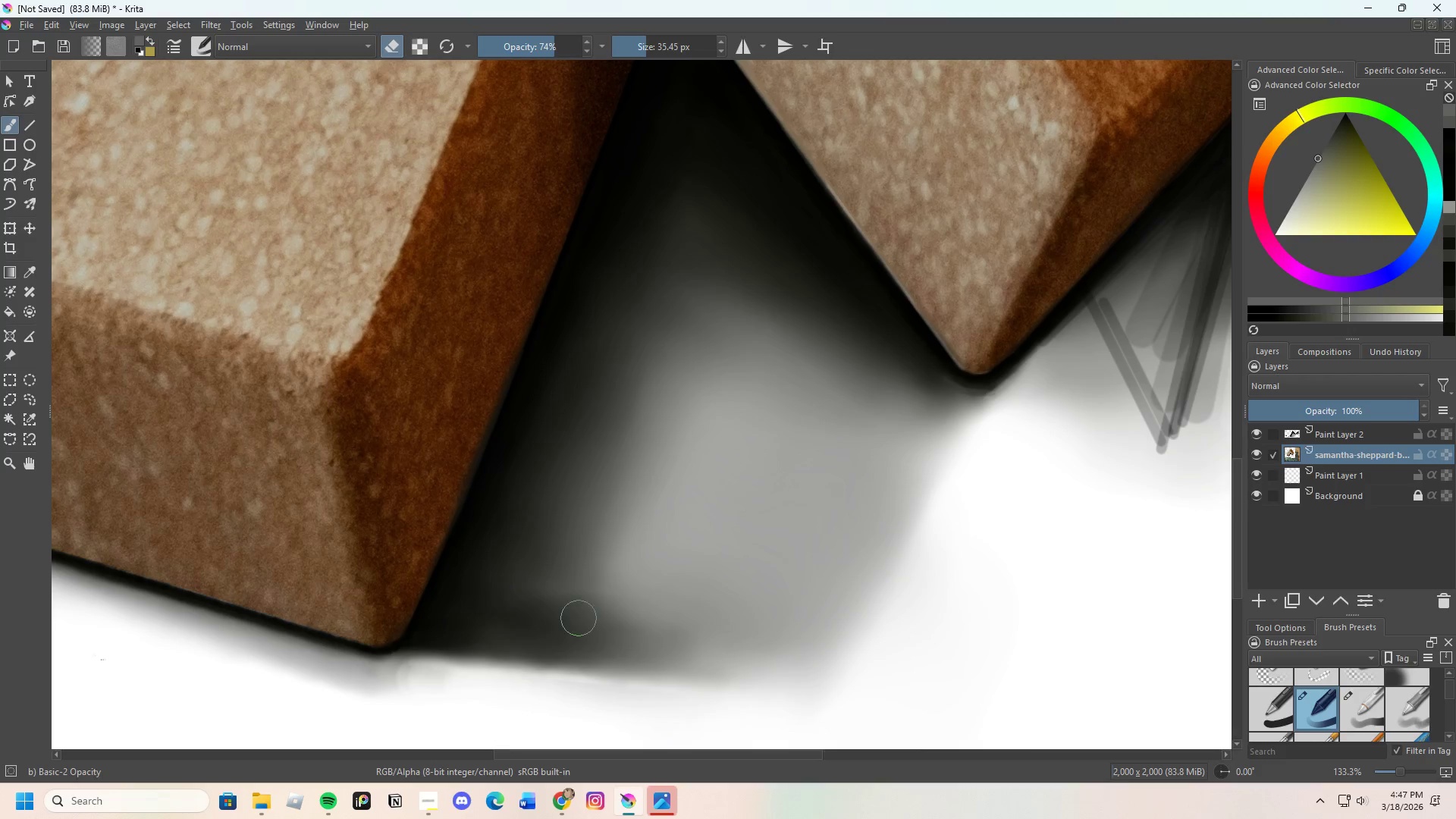 
left_click_drag(start_coordinate=[561, 637], to_coordinate=[569, 604])
 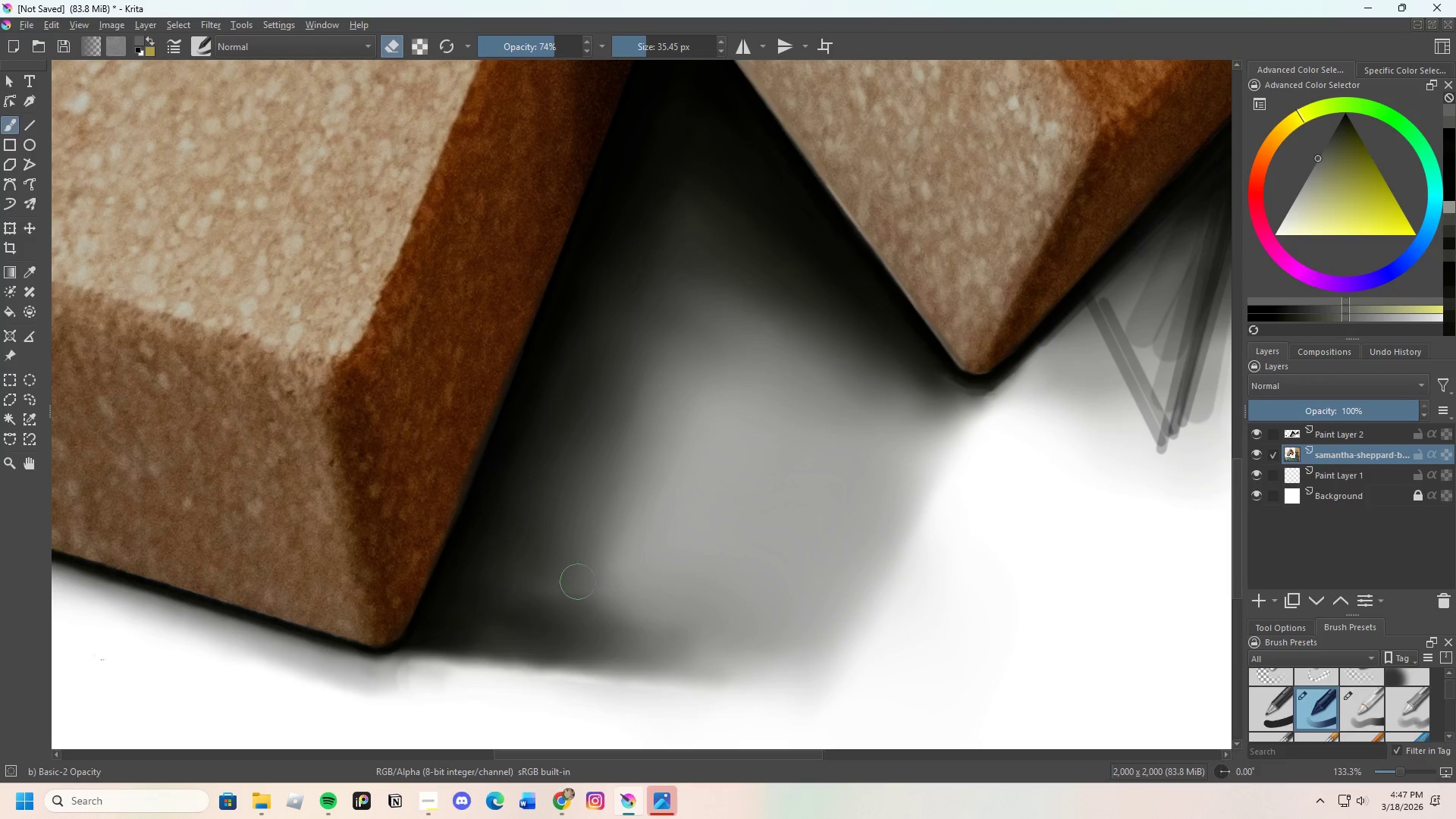 
left_click_drag(start_coordinate=[574, 585], to_coordinate=[572, 636])
 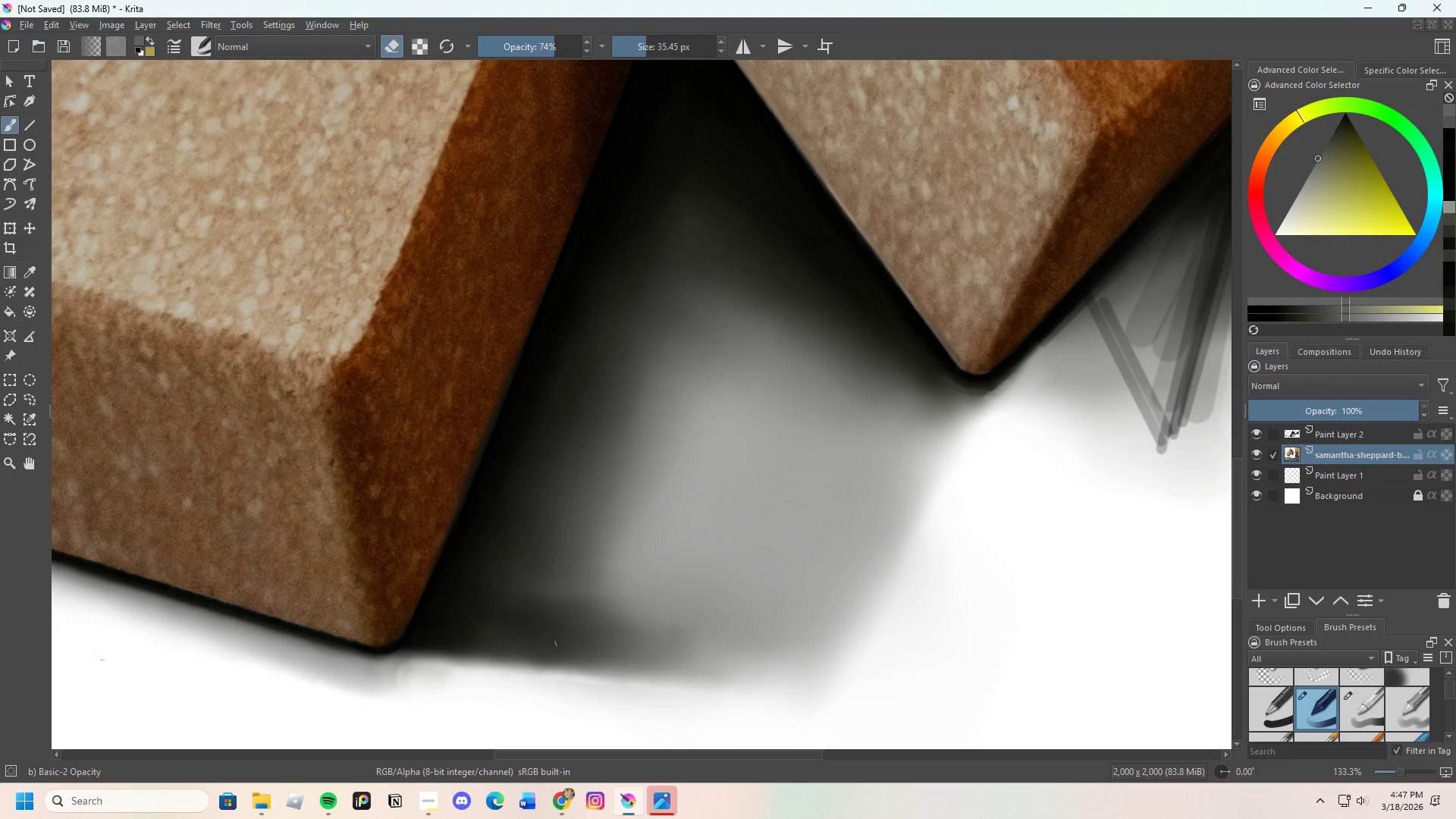 
left_click_drag(start_coordinate=[577, 651], to_coordinate=[697, 675])
 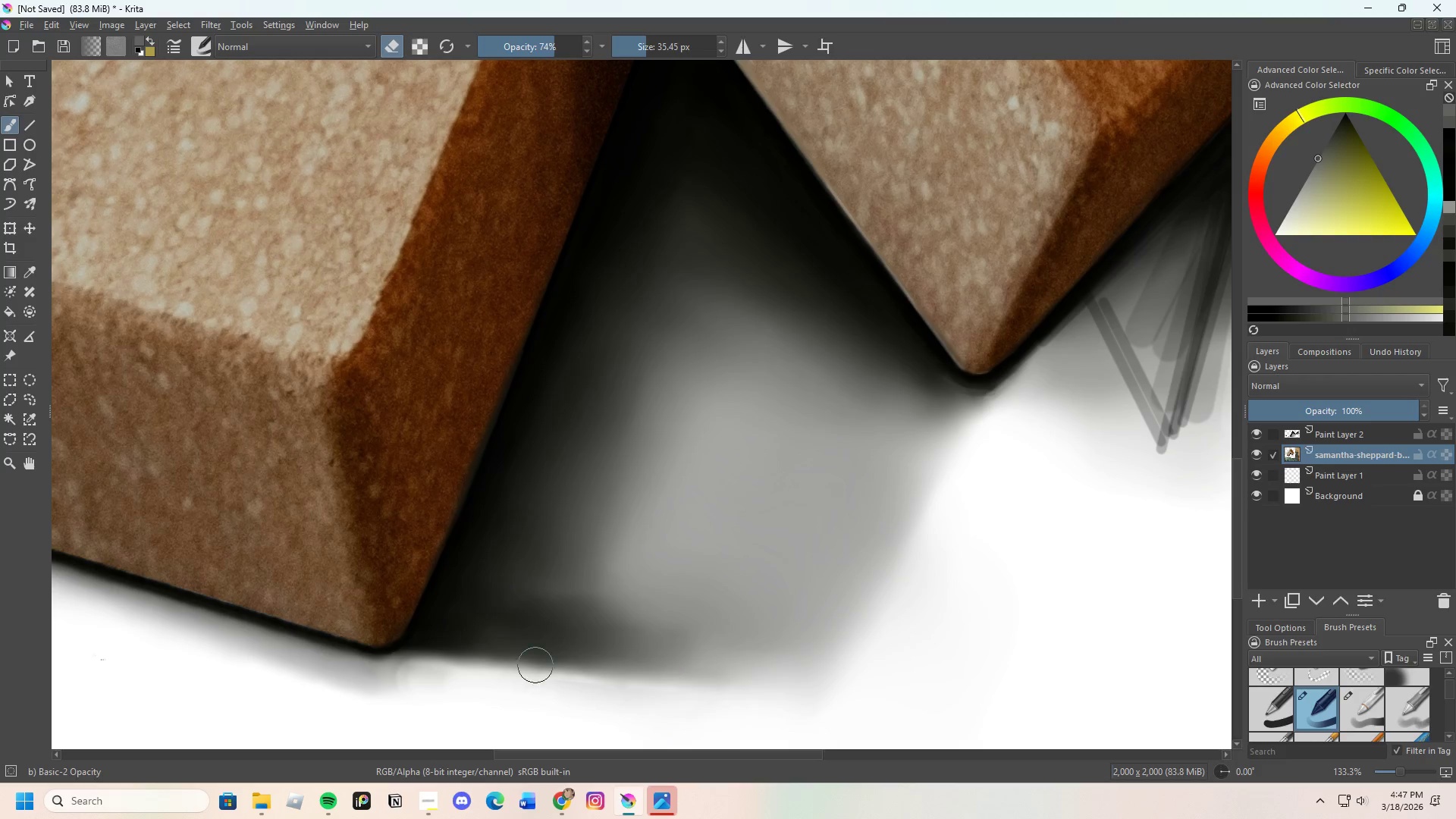 
left_click_drag(start_coordinate=[601, 665], to_coordinate=[722, 638])
 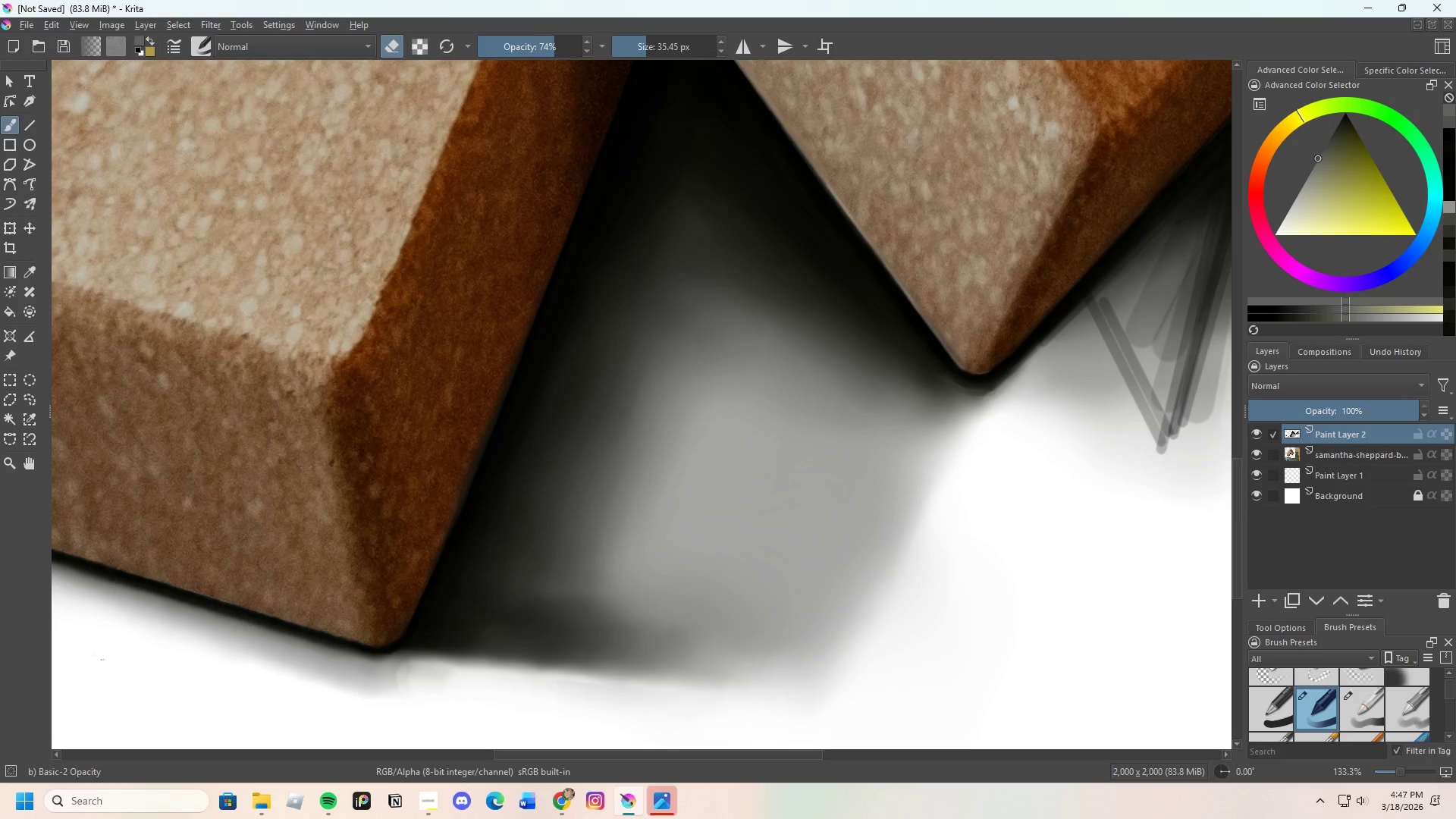 
left_click_drag(start_coordinate=[522, 41], to_coordinate=[513, 53])
 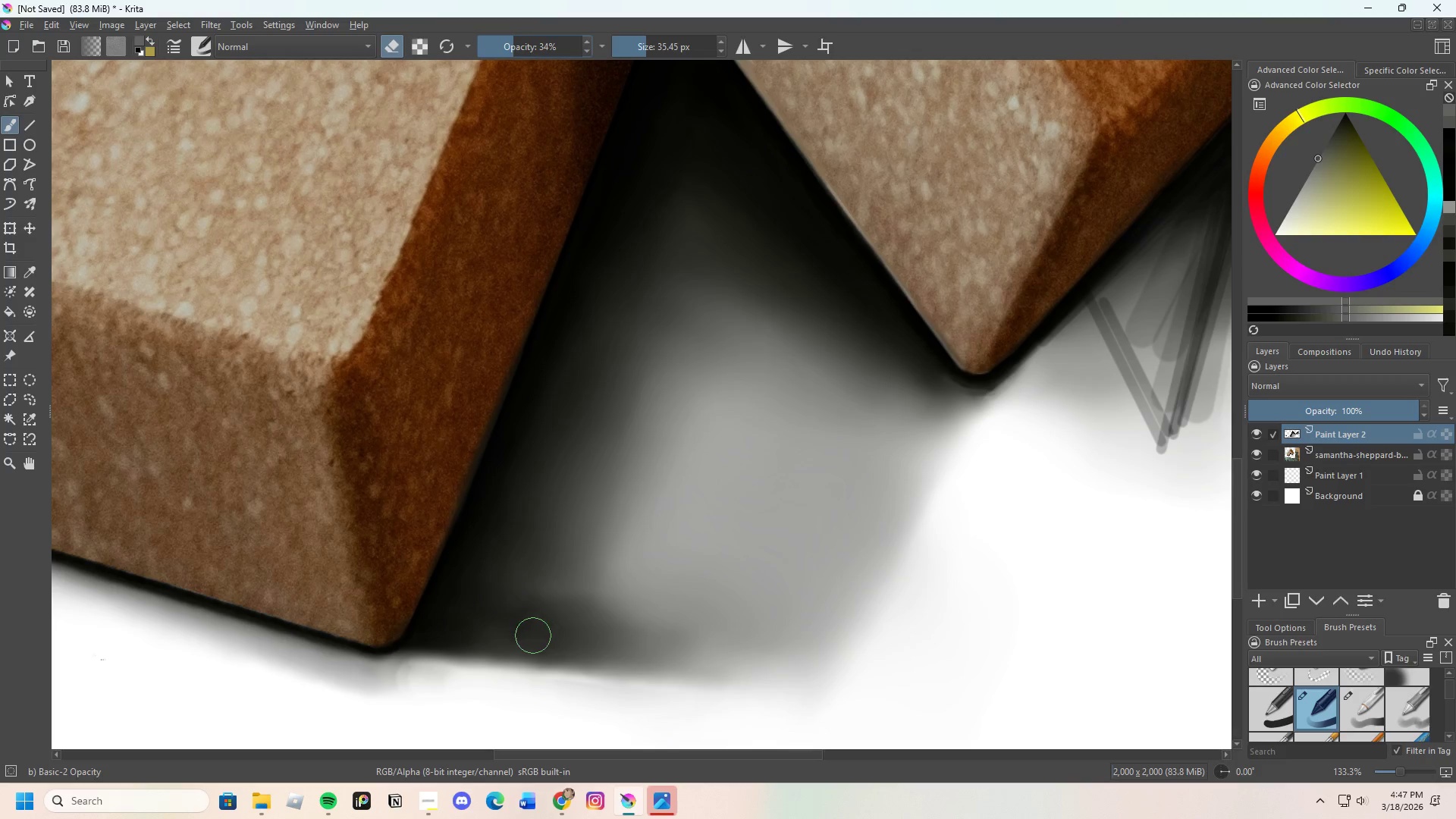 
left_click_drag(start_coordinate=[508, 639], to_coordinate=[604, 634])
 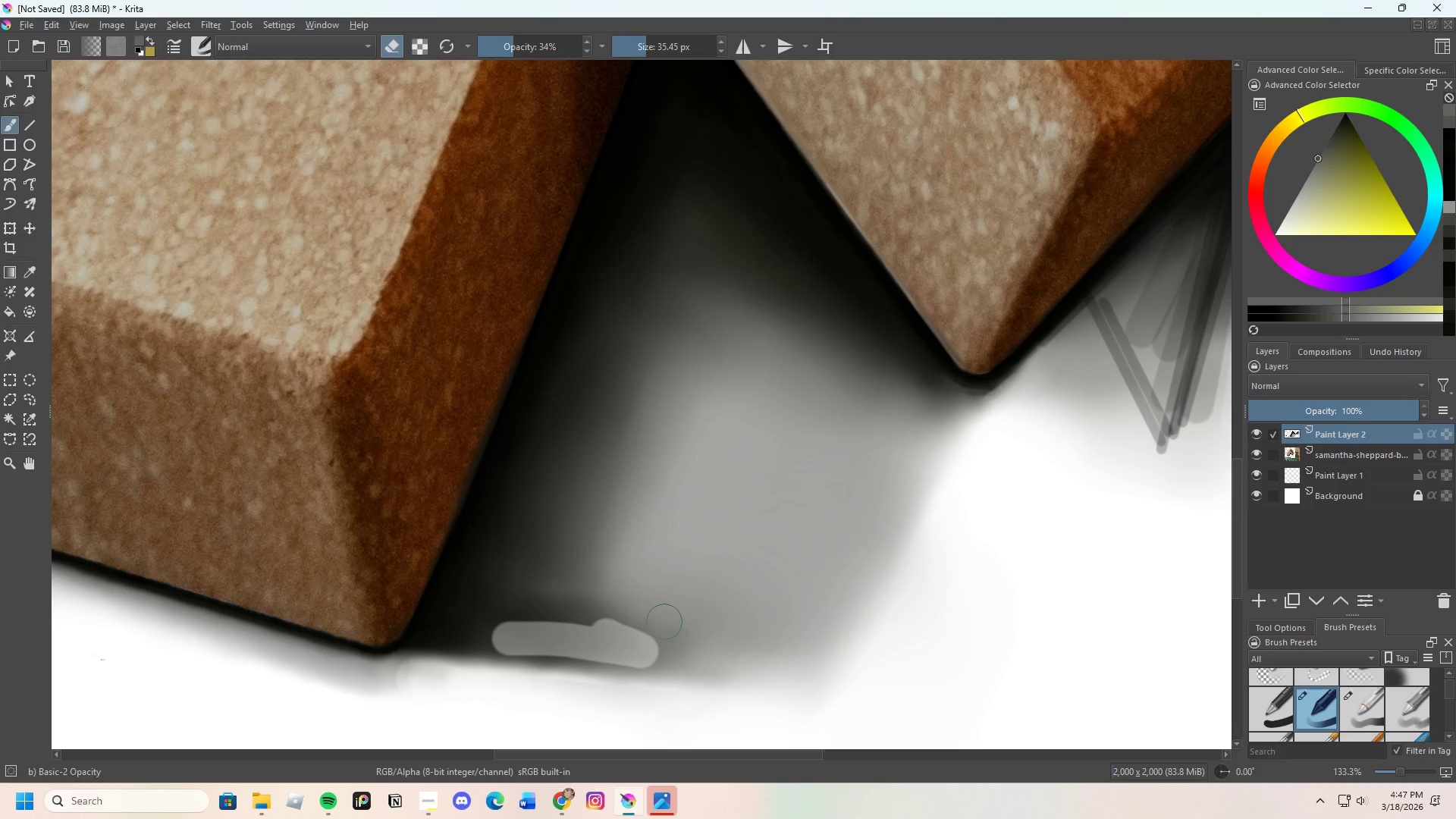 
key(Control+Z)
 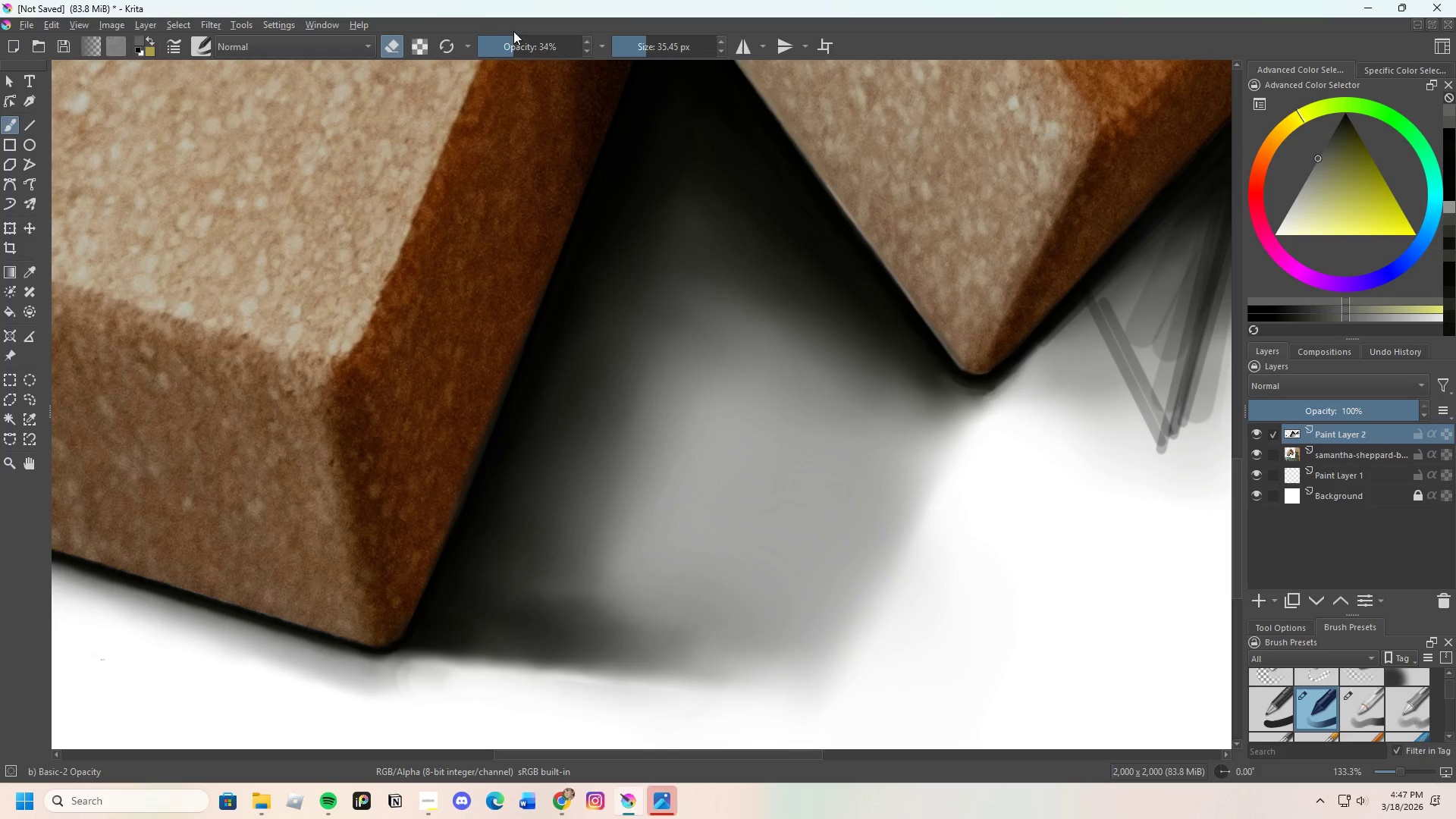 
left_click_drag(start_coordinate=[491, 41], to_coordinate=[491, 47])
 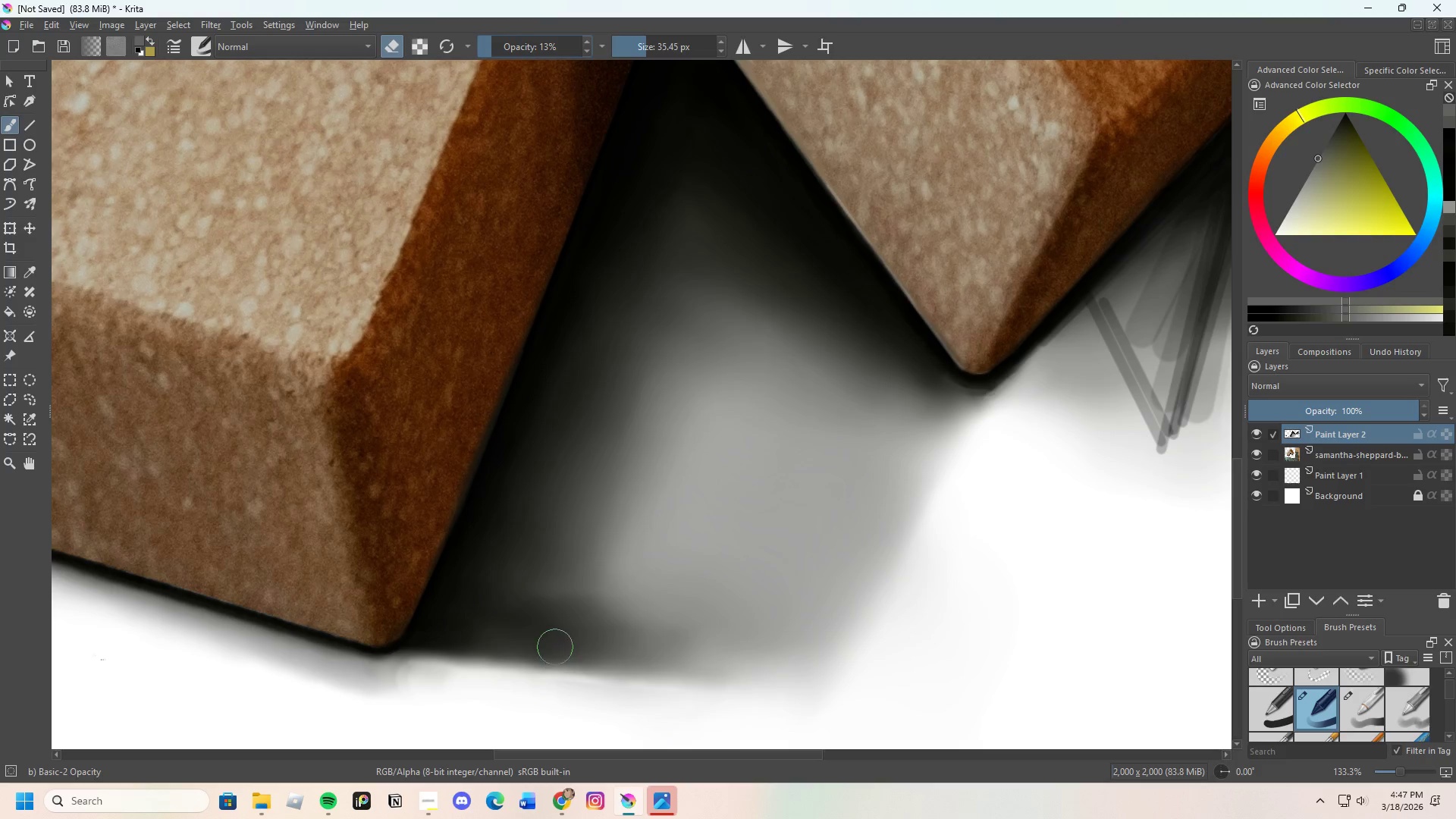 
left_click_drag(start_coordinate=[537, 617], to_coordinate=[620, 630])
 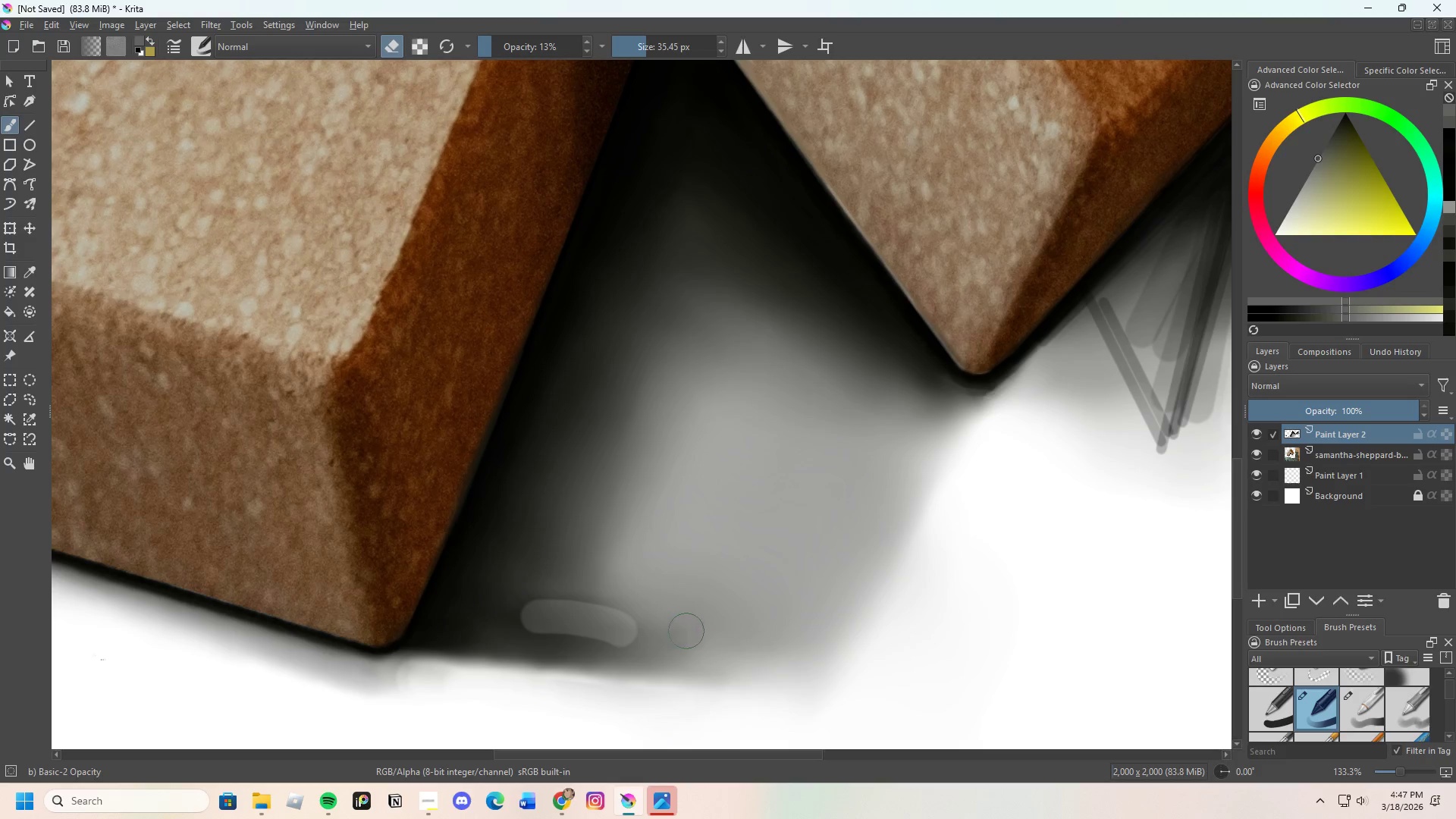 
key(Control+Z)
 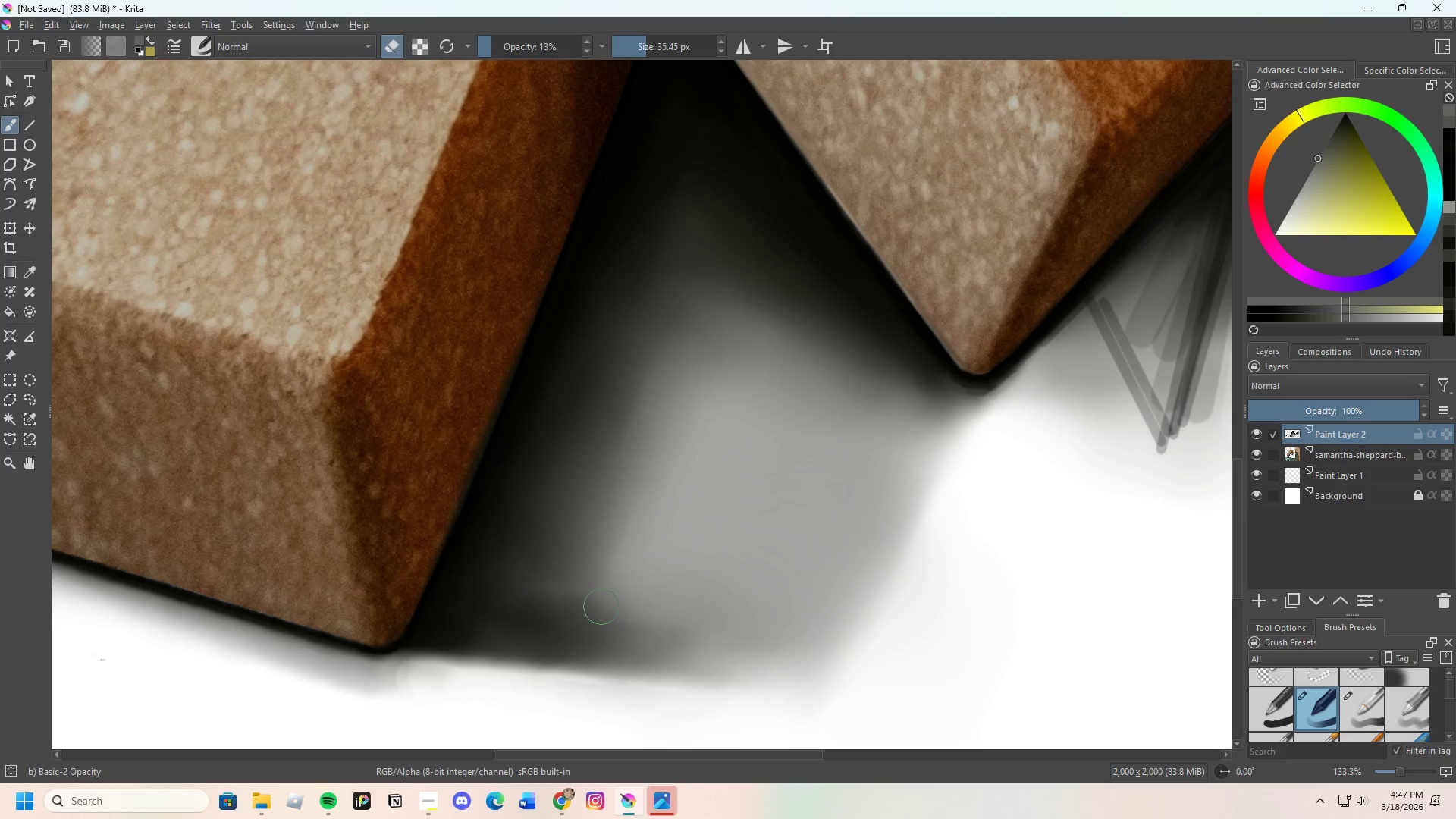 
hold_key(key=ControlLeft, duration=0.31)
 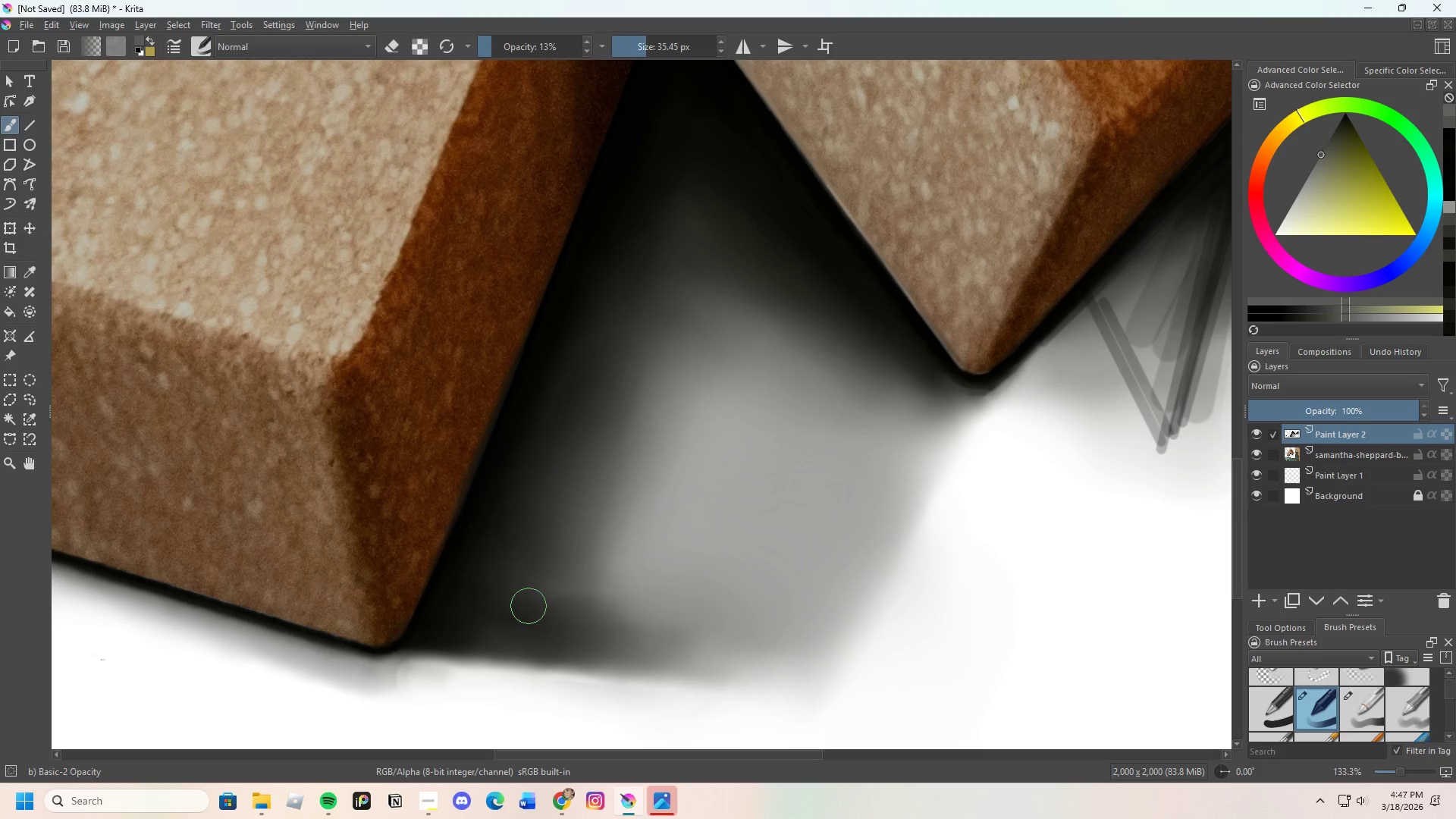 
left_click_drag(start_coordinate=[529, 606], to_coordinate=[596, 618])
 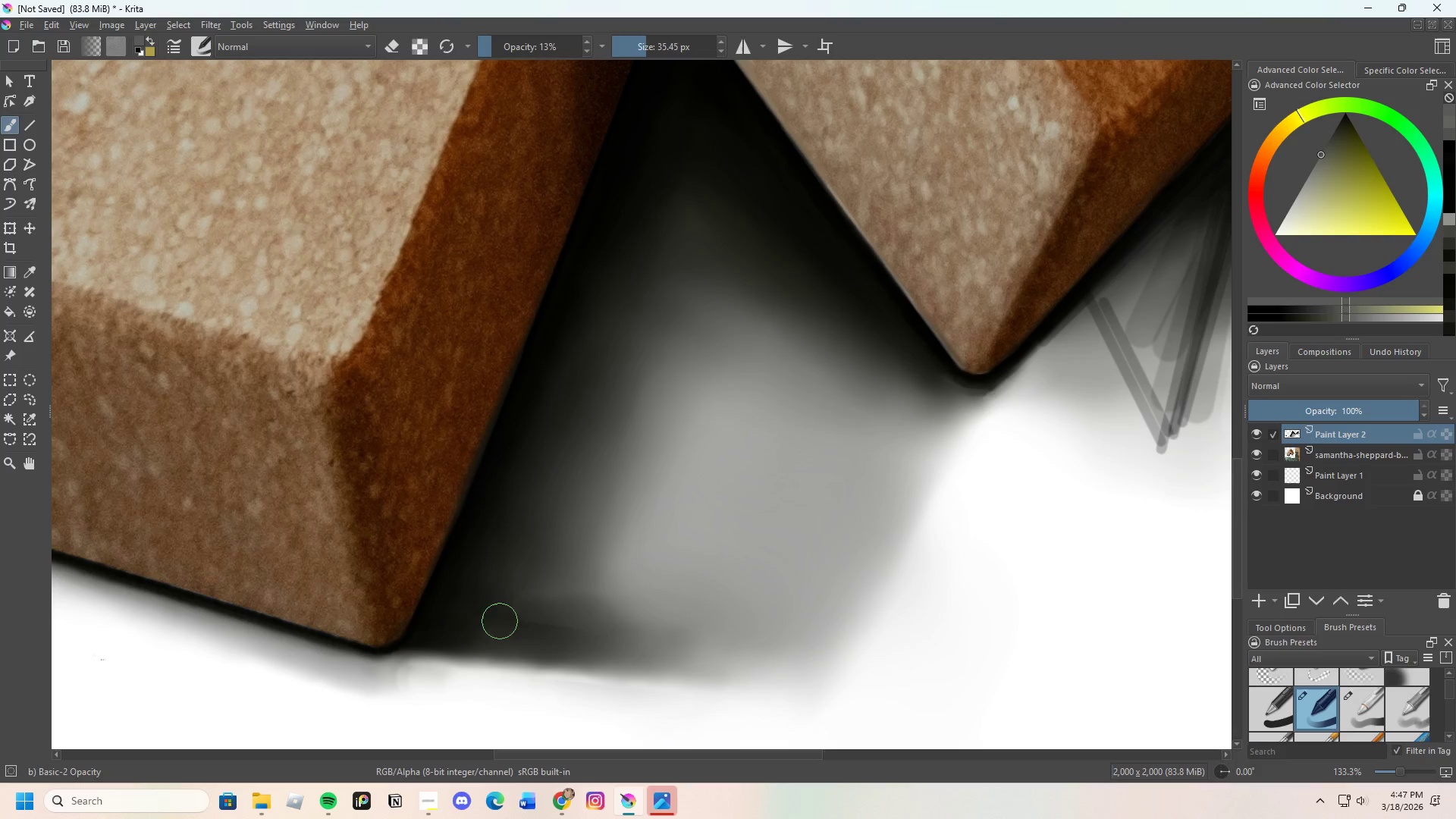 
left_click_drag(start_coordinate=[509, 625], to_coordinate=[582, 639])
 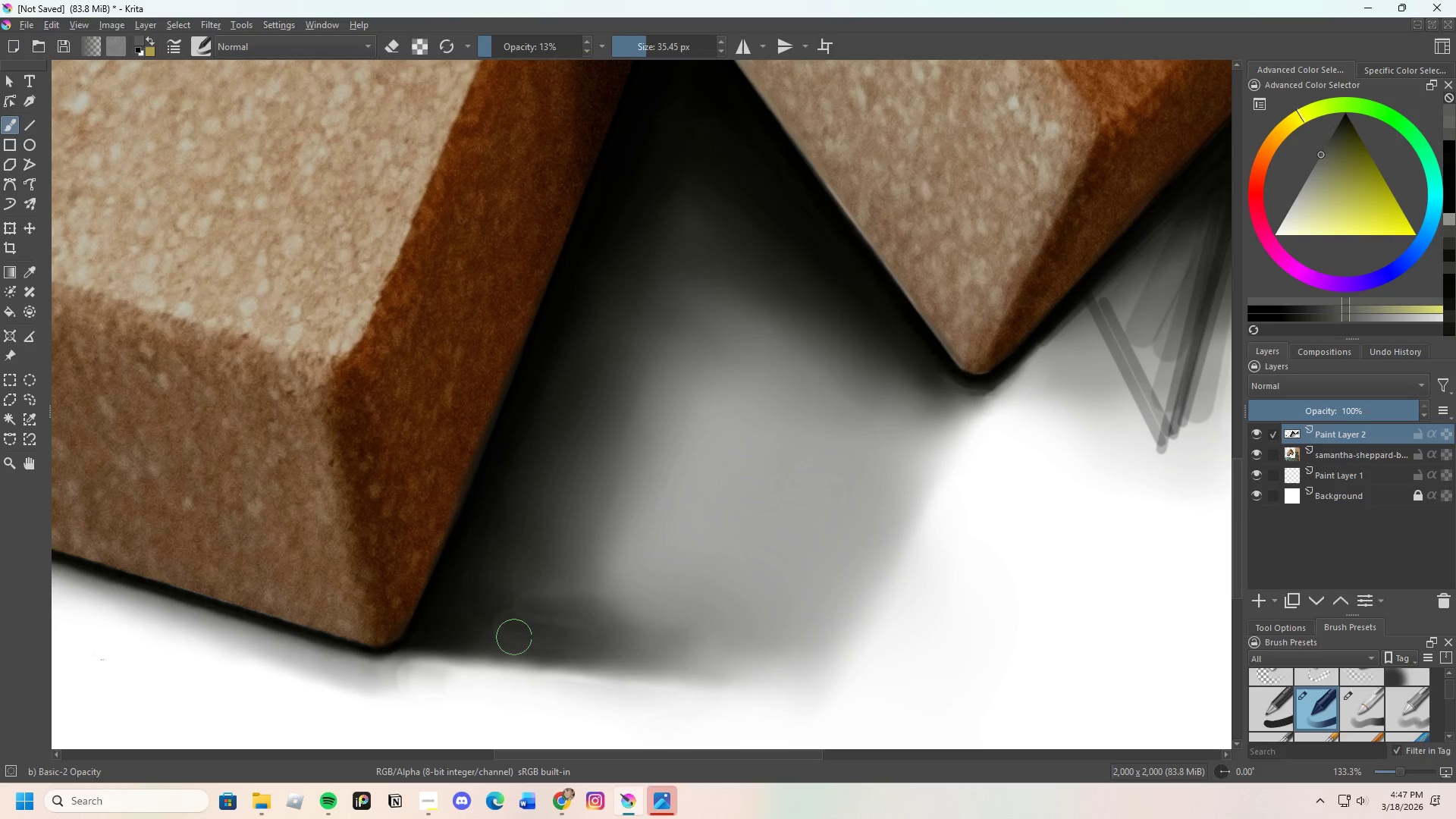 
left_click_drag(start_coordinate=[565, 642], to_coordinate=[681, 657])
 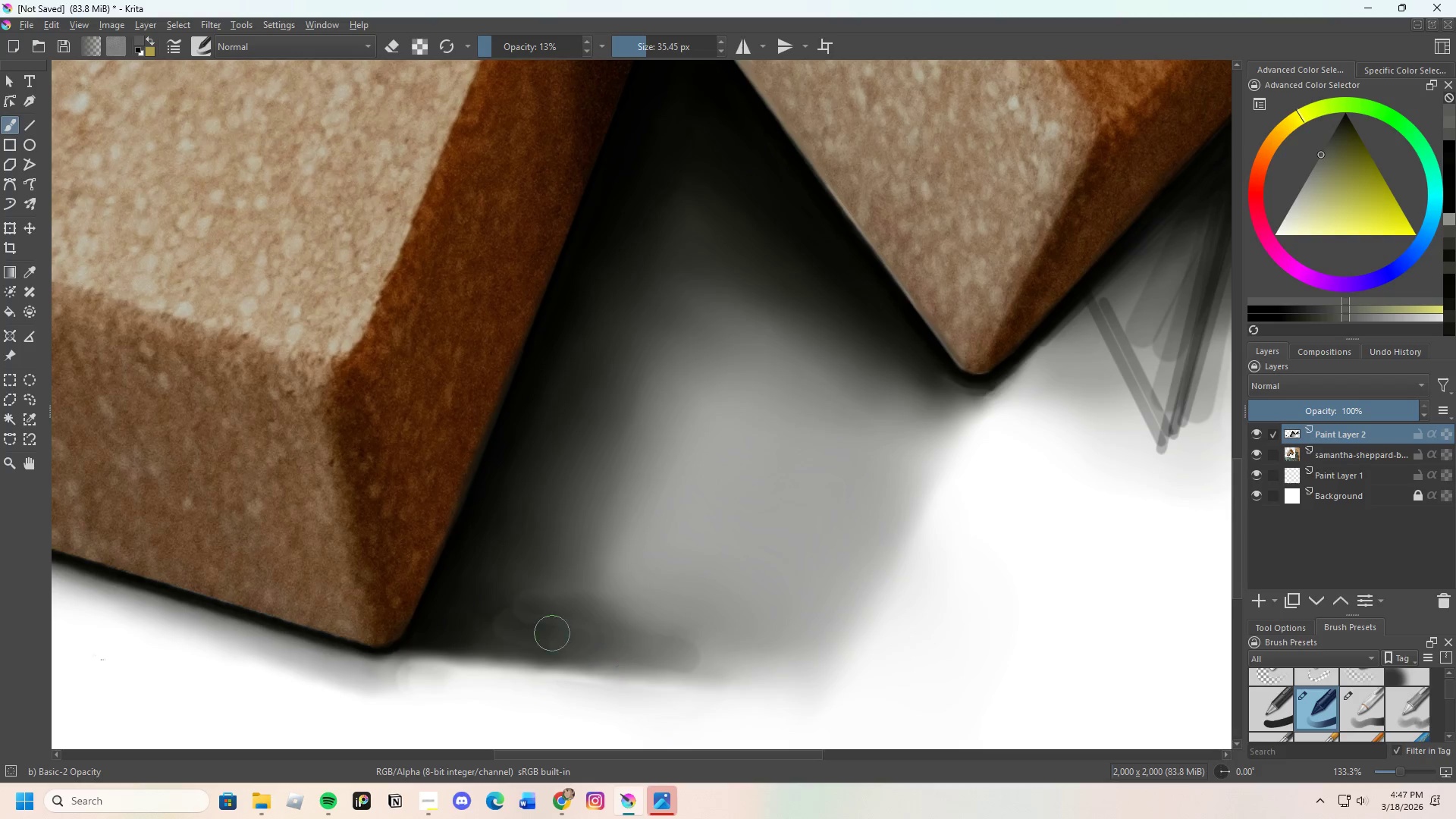 
left_click_drag(start_coordinate=[529, 619], to_coordinate=[584, 623])
 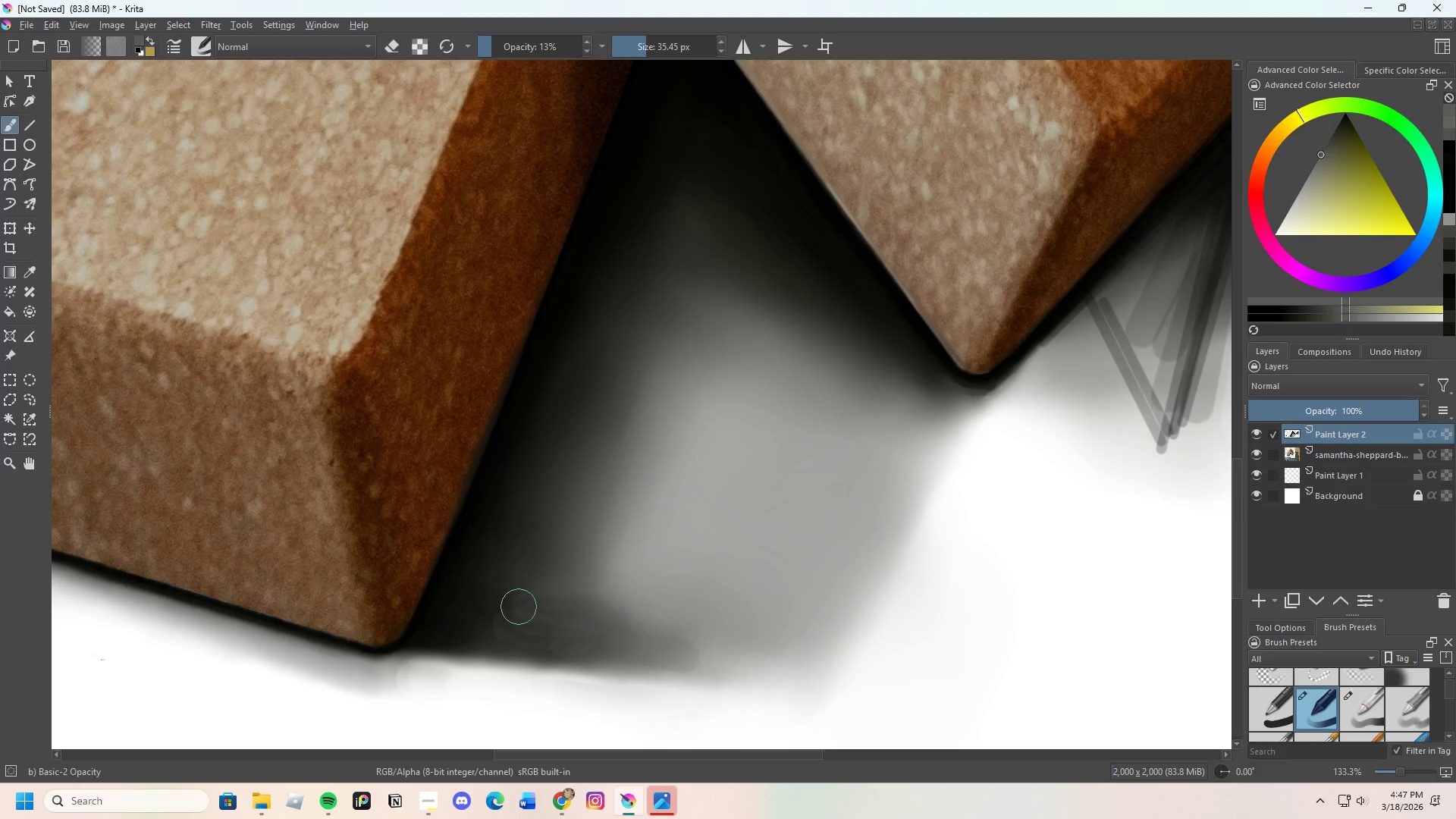 
left_click_drag(start_coordinate=[523, 607], to_coordinate=[606, 622])
 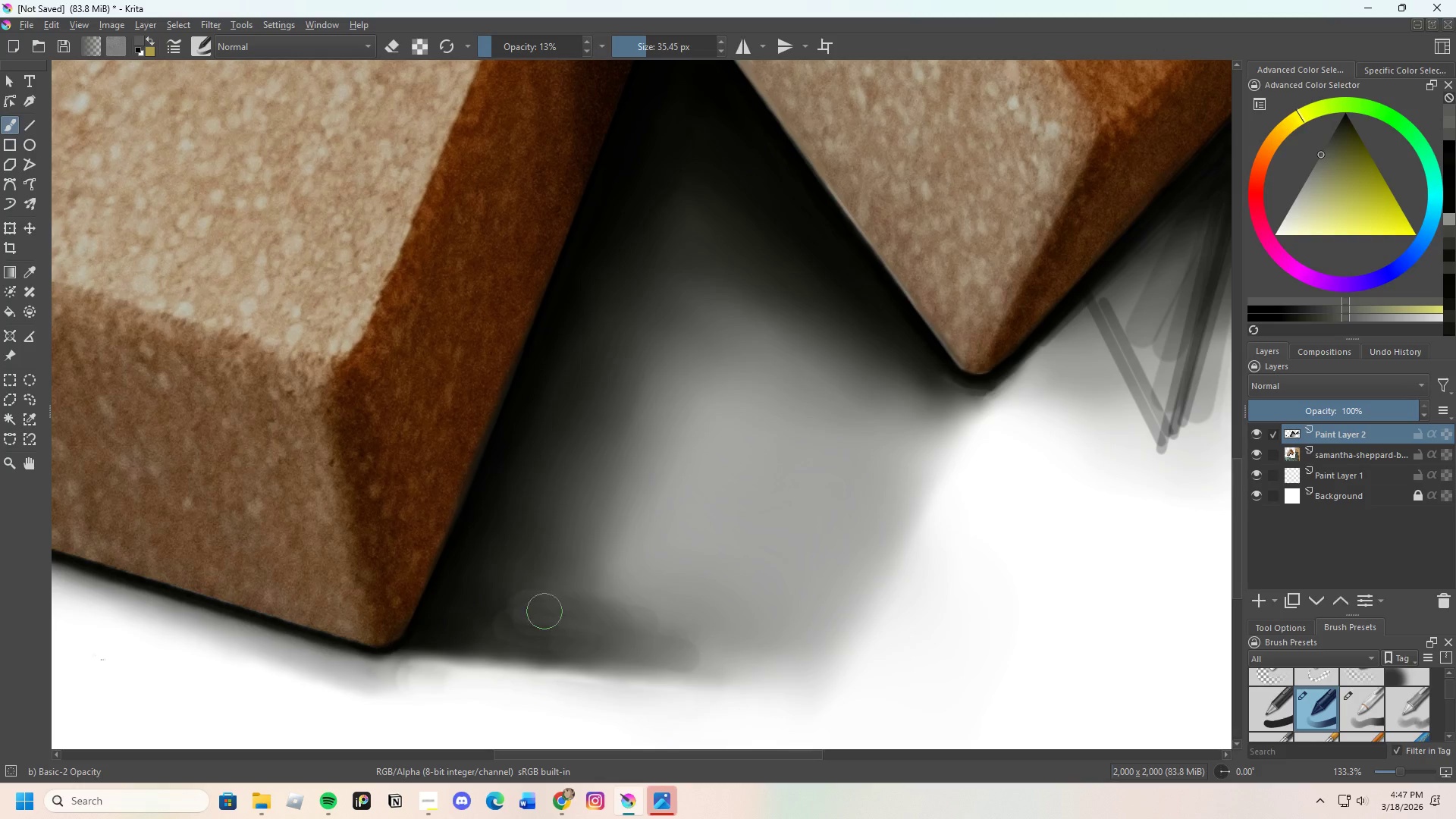 
left_click_drag(start_coordinate=[565, 616], to_coordinate=[608, 629])
 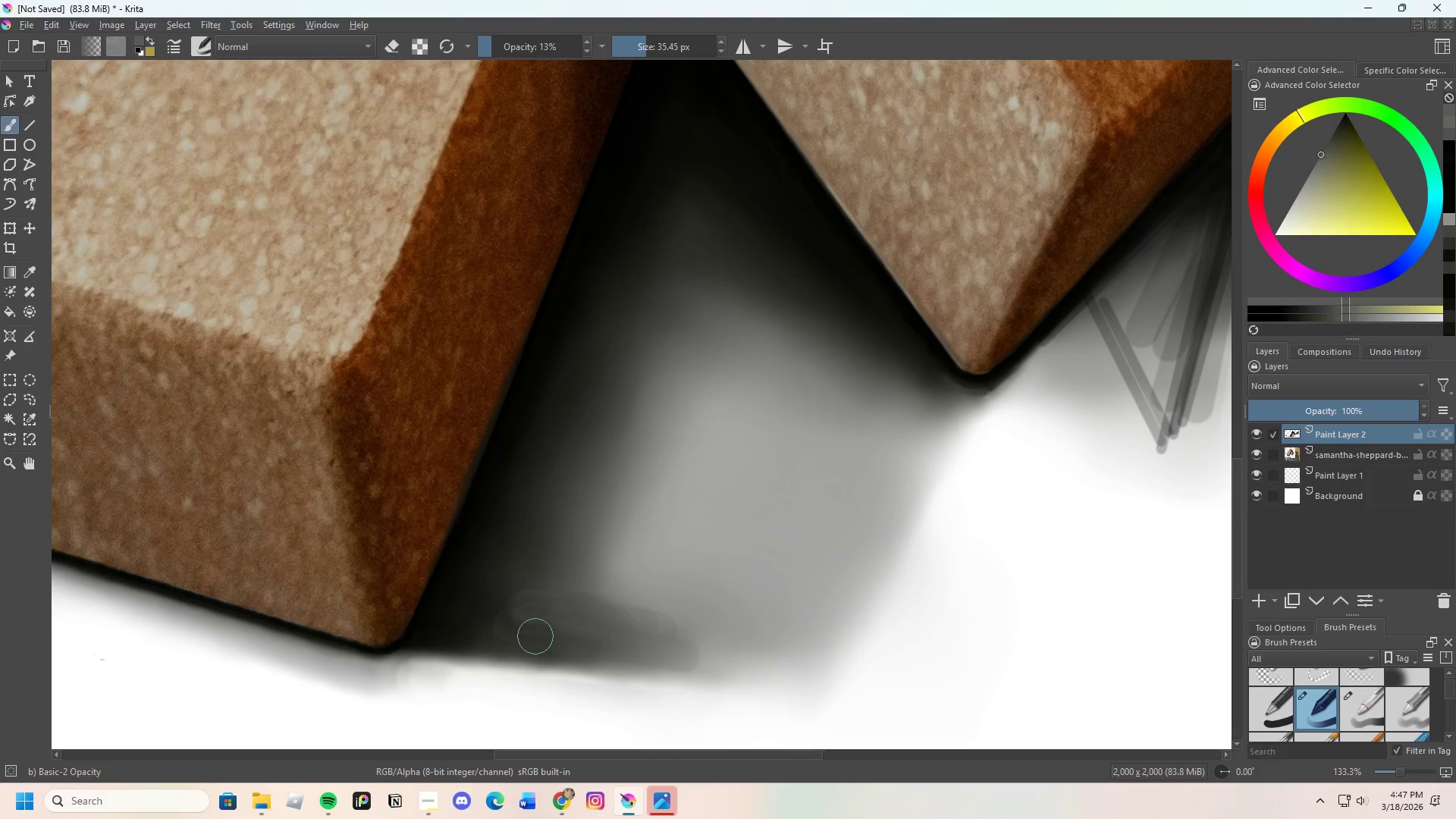 
left_click_drag(start_coordinate=[535, 636], to_coordinate=[664, 658])
 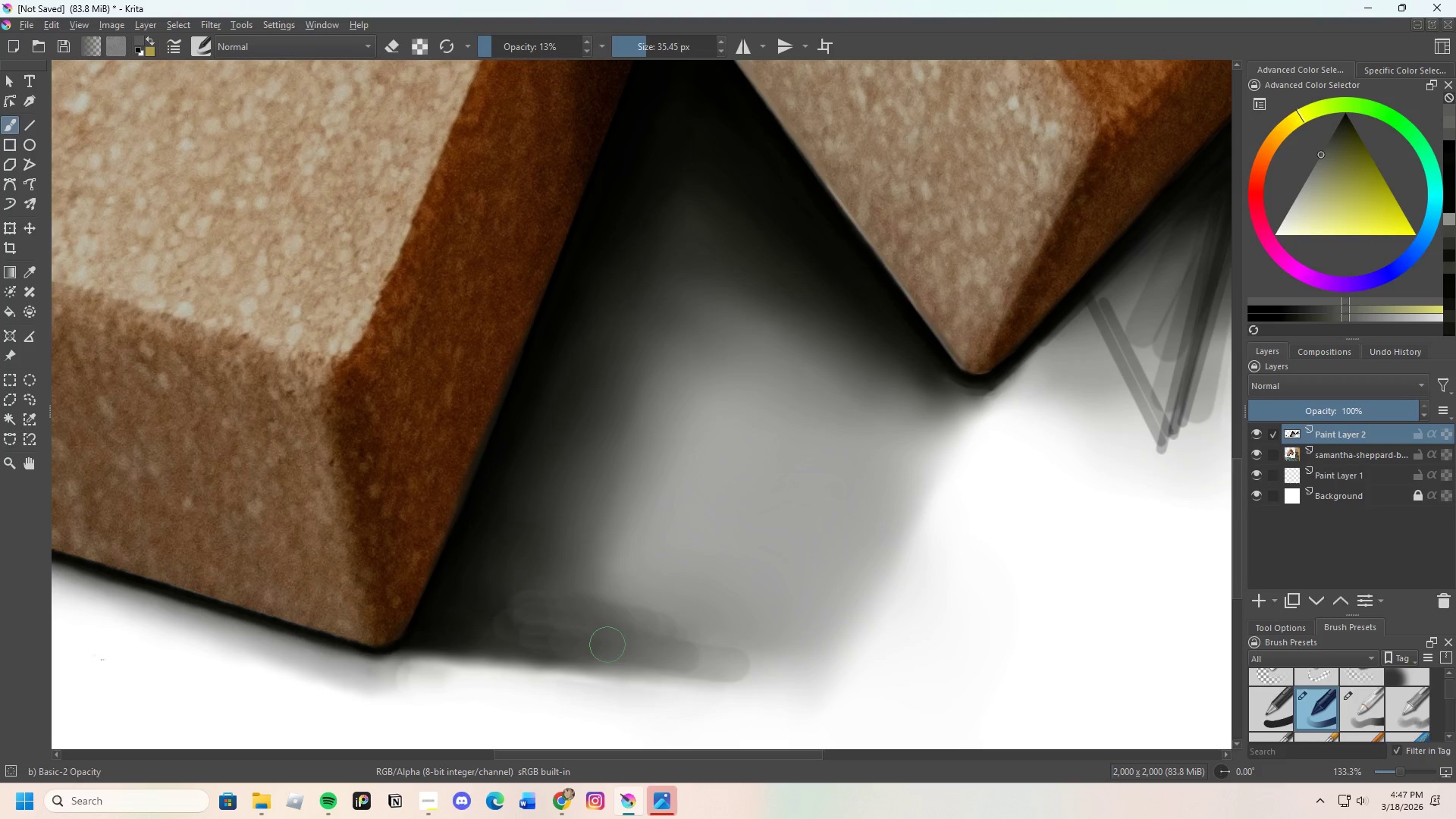 
left_click_drag(start_coordinate=[605, 643], to_coordinate=[657, 640])
 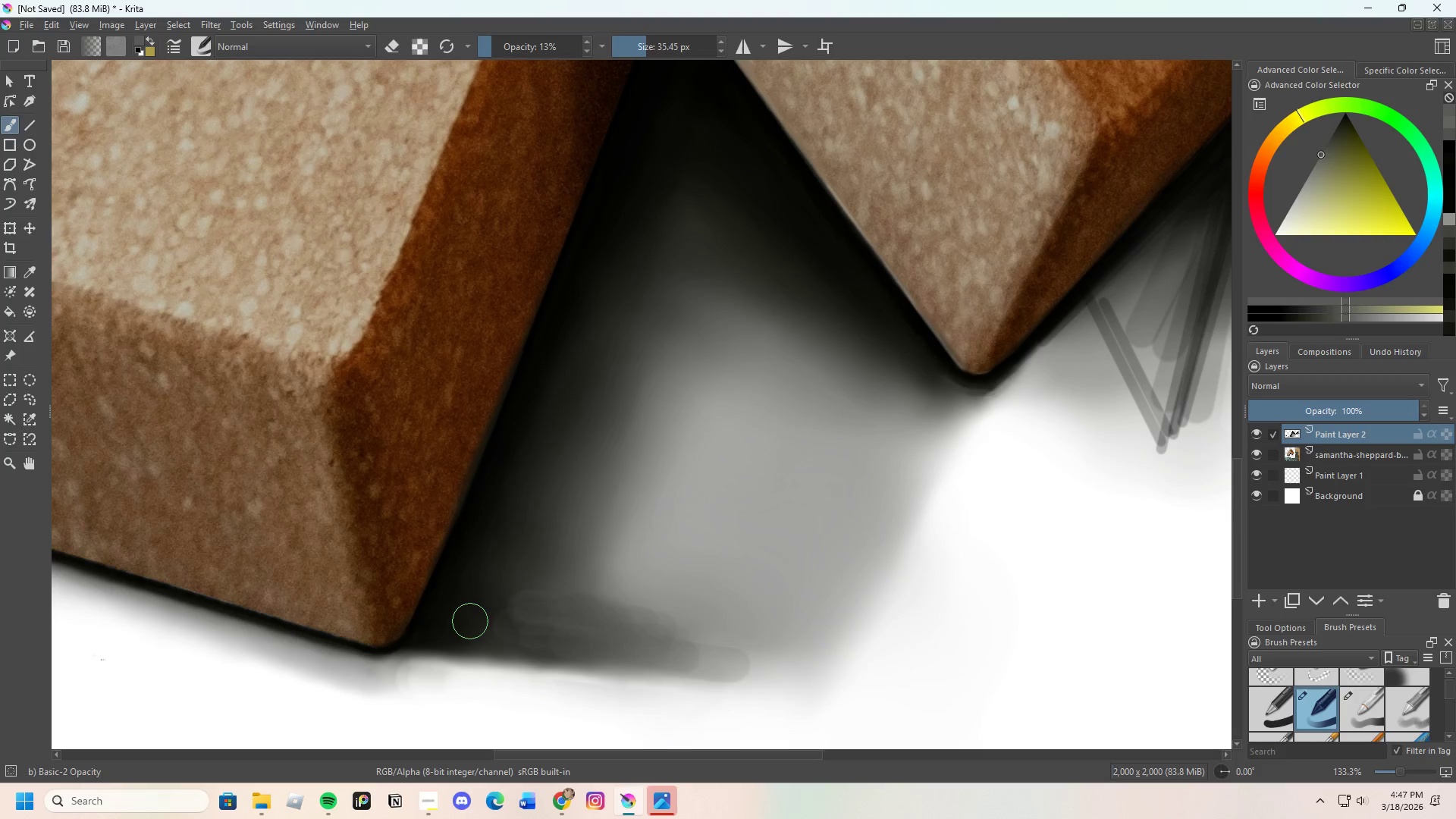 
hold_key(key=ControlLeft, duration=0.56)
 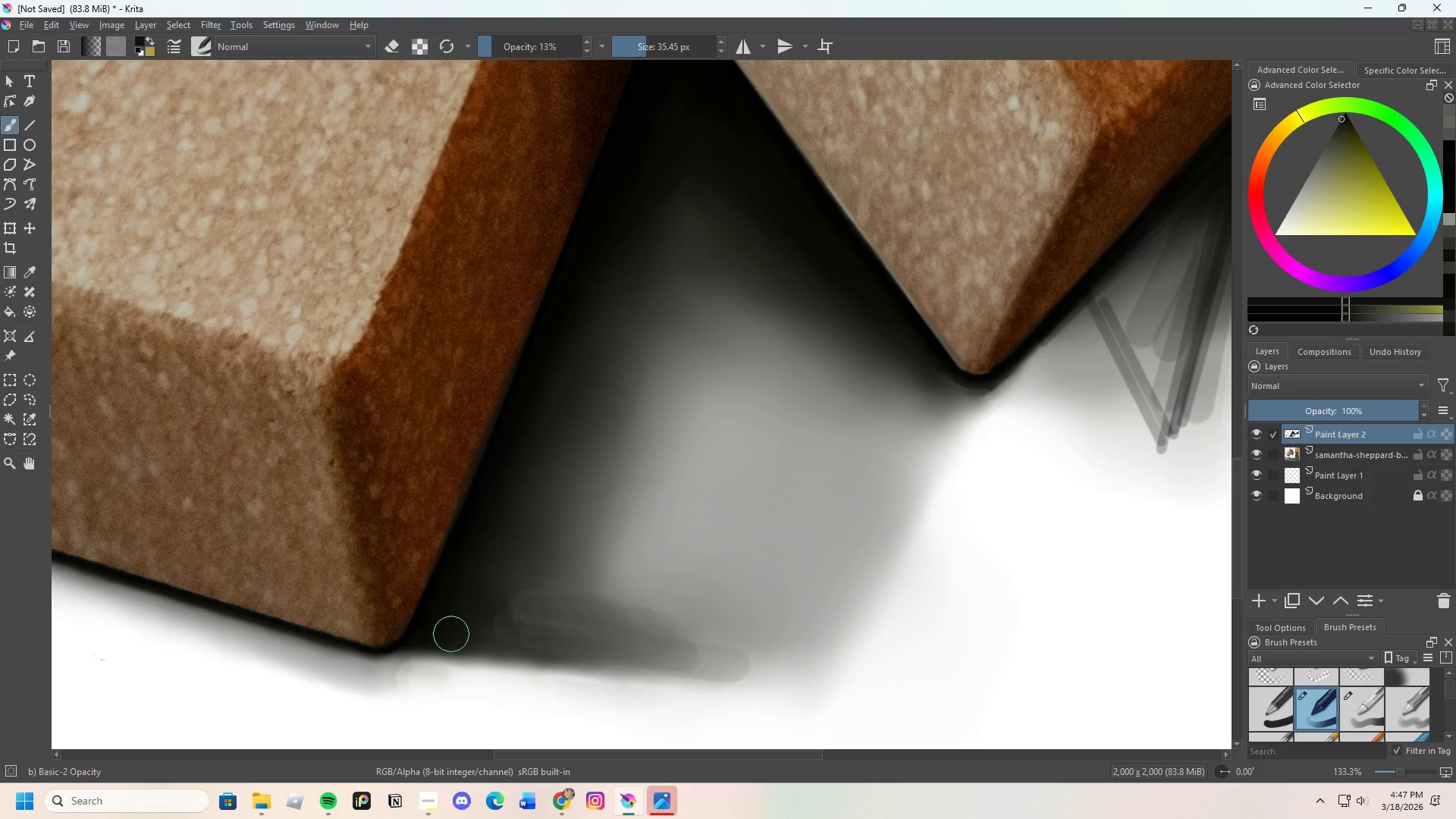 
left_click_drag(start_coordinate=[450, 634], to_coordinate=[600, 655])
 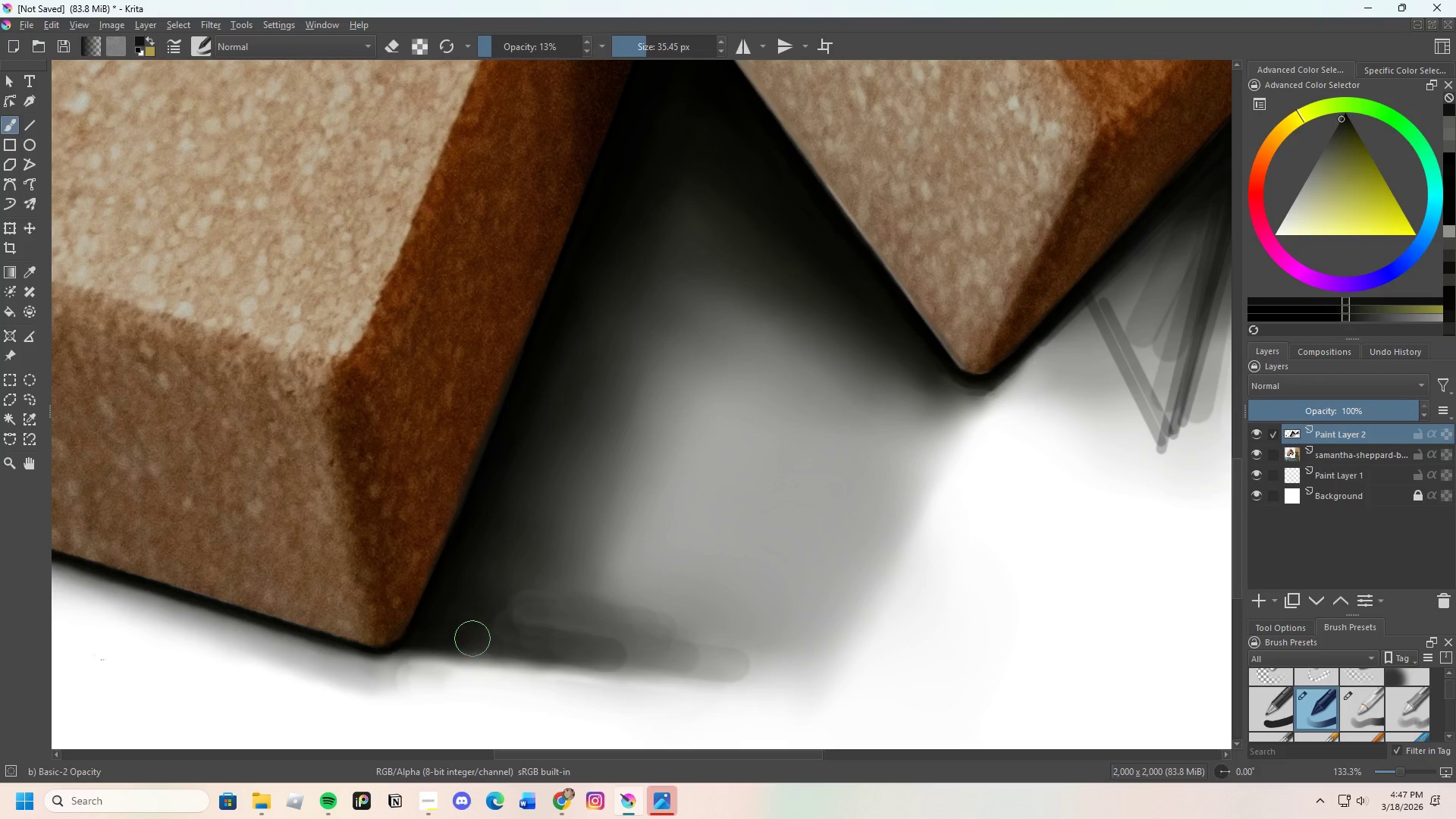 
left_click_drag(start_coordinate=[487, 639], to_coordinate=[674, 660])
 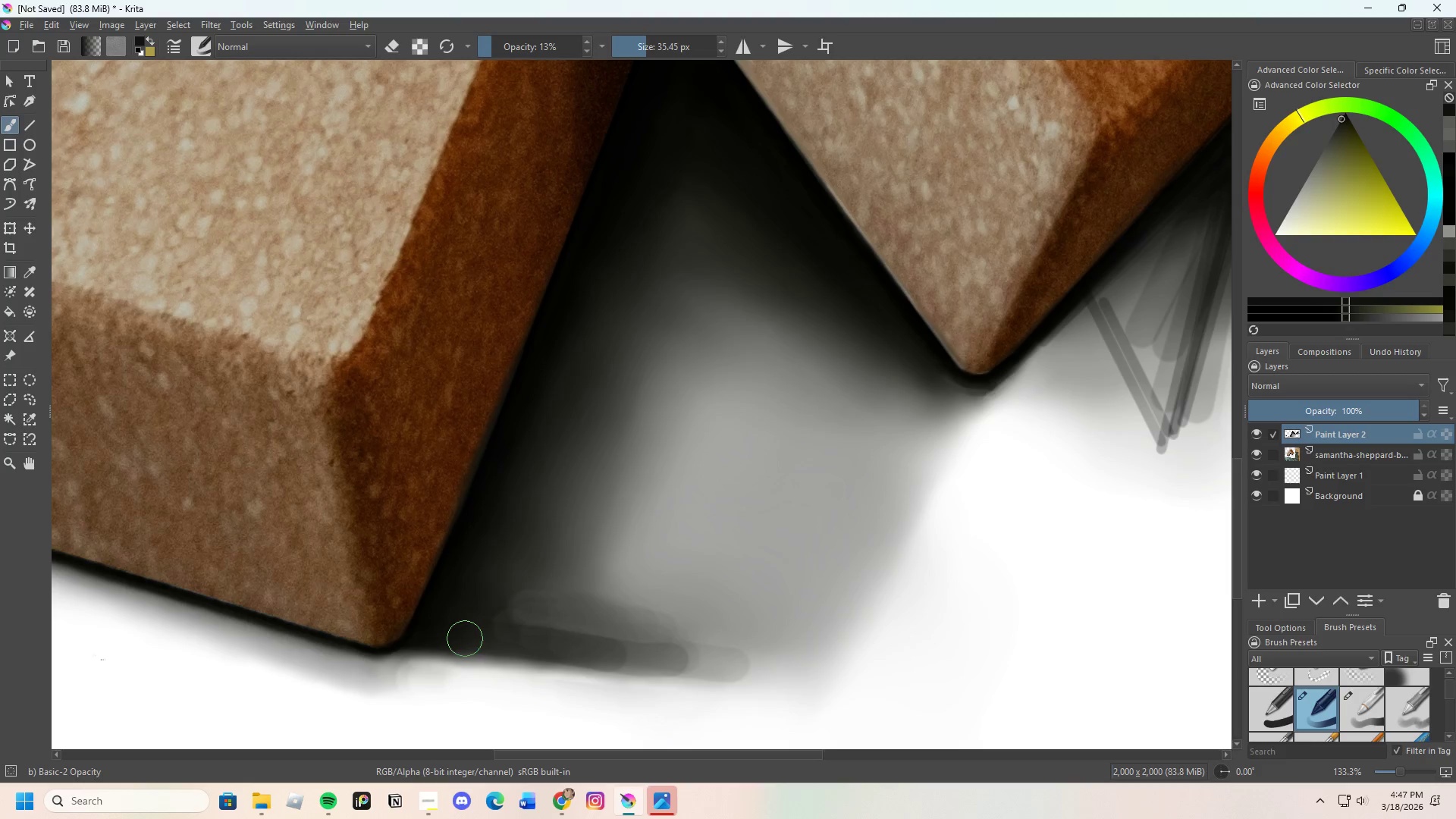 
left_click_drag(start_coordinate=[463, 644], to_coordinate=[711, 675])
 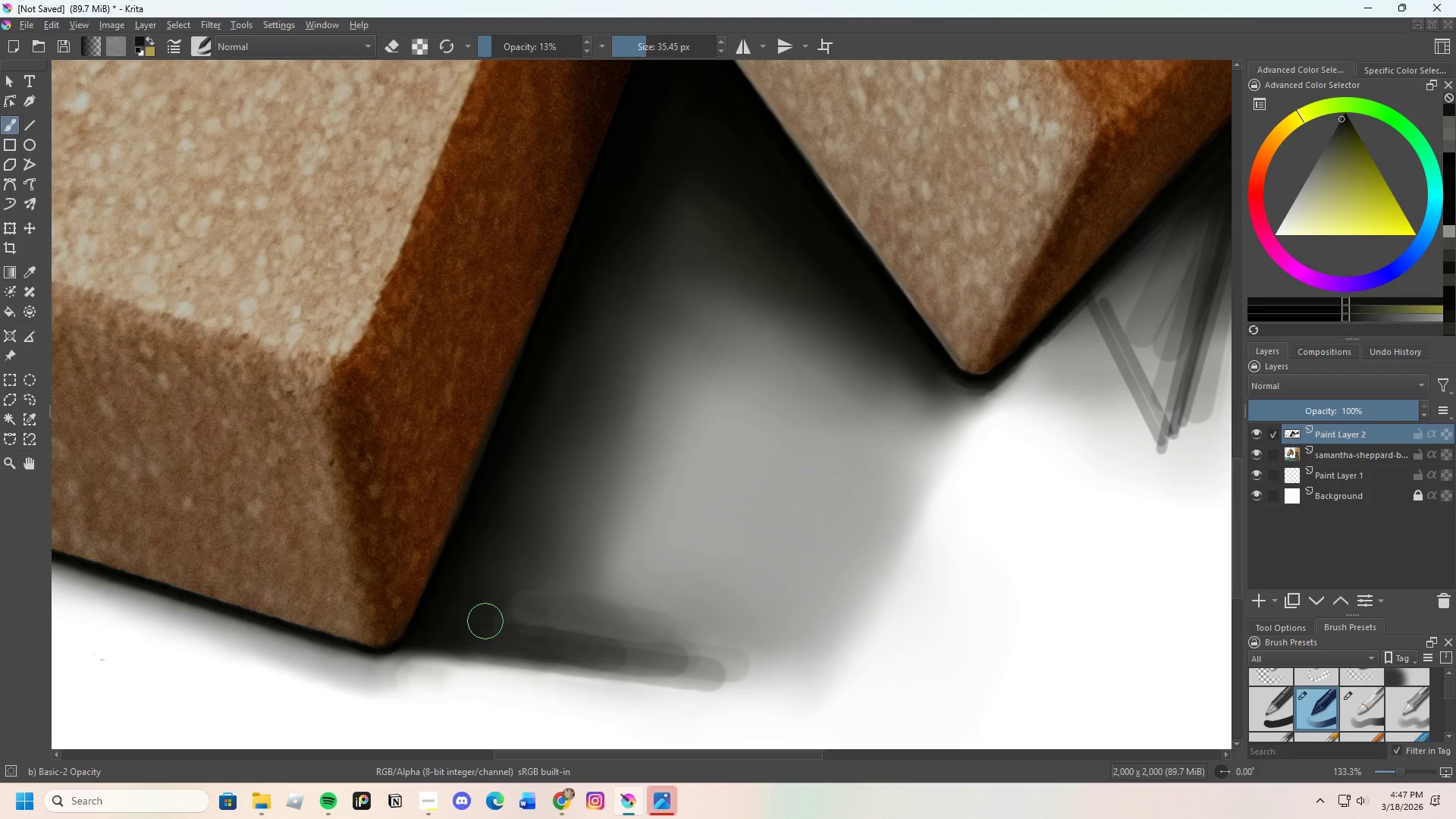 
left_click_drag(start_coordinate=[483, 621], to_coordinate=[515, 629])
 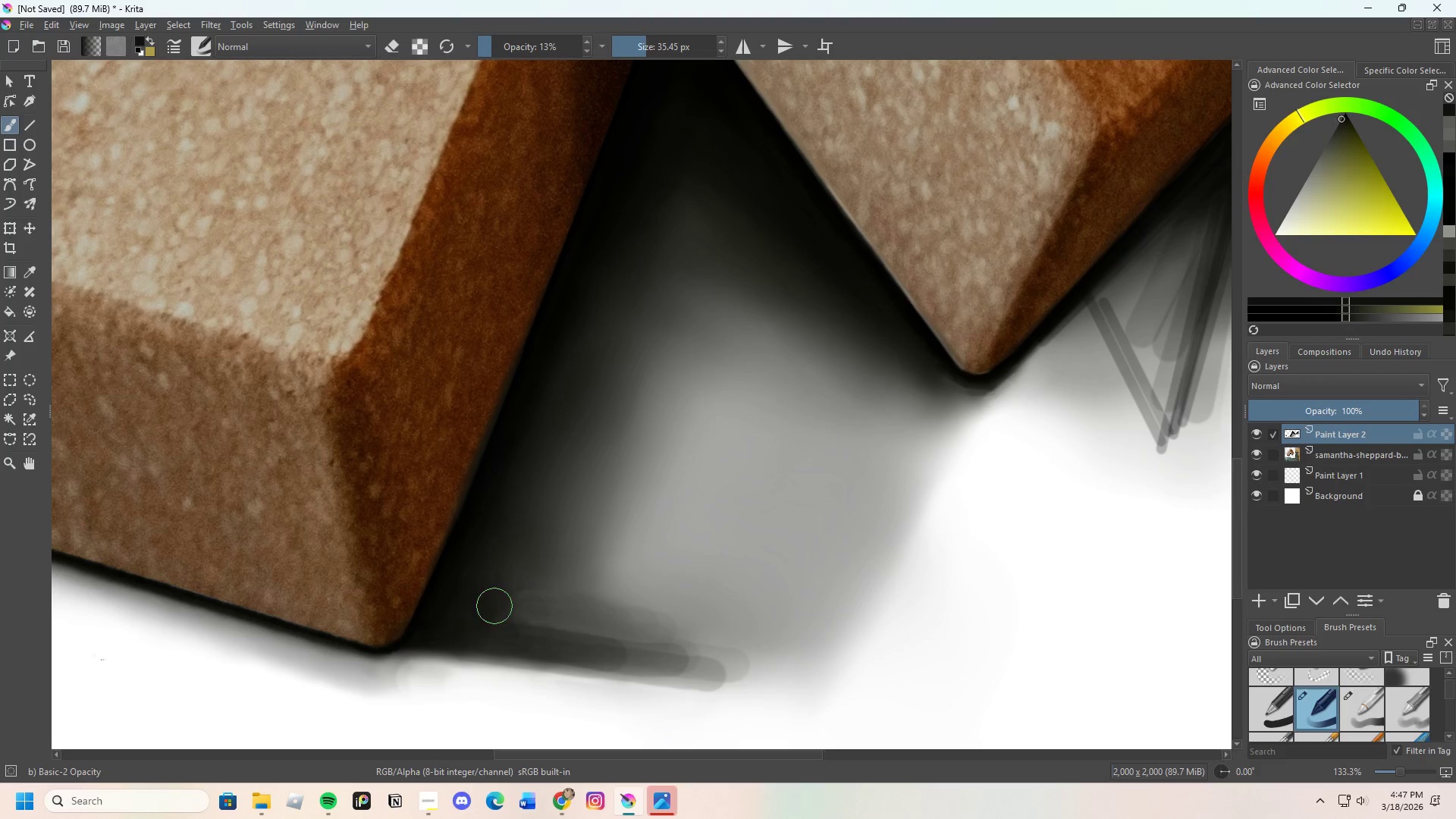 
left_click_drag(start_coordinate=[499, 630], to_coordinate=[503, 630])
 